 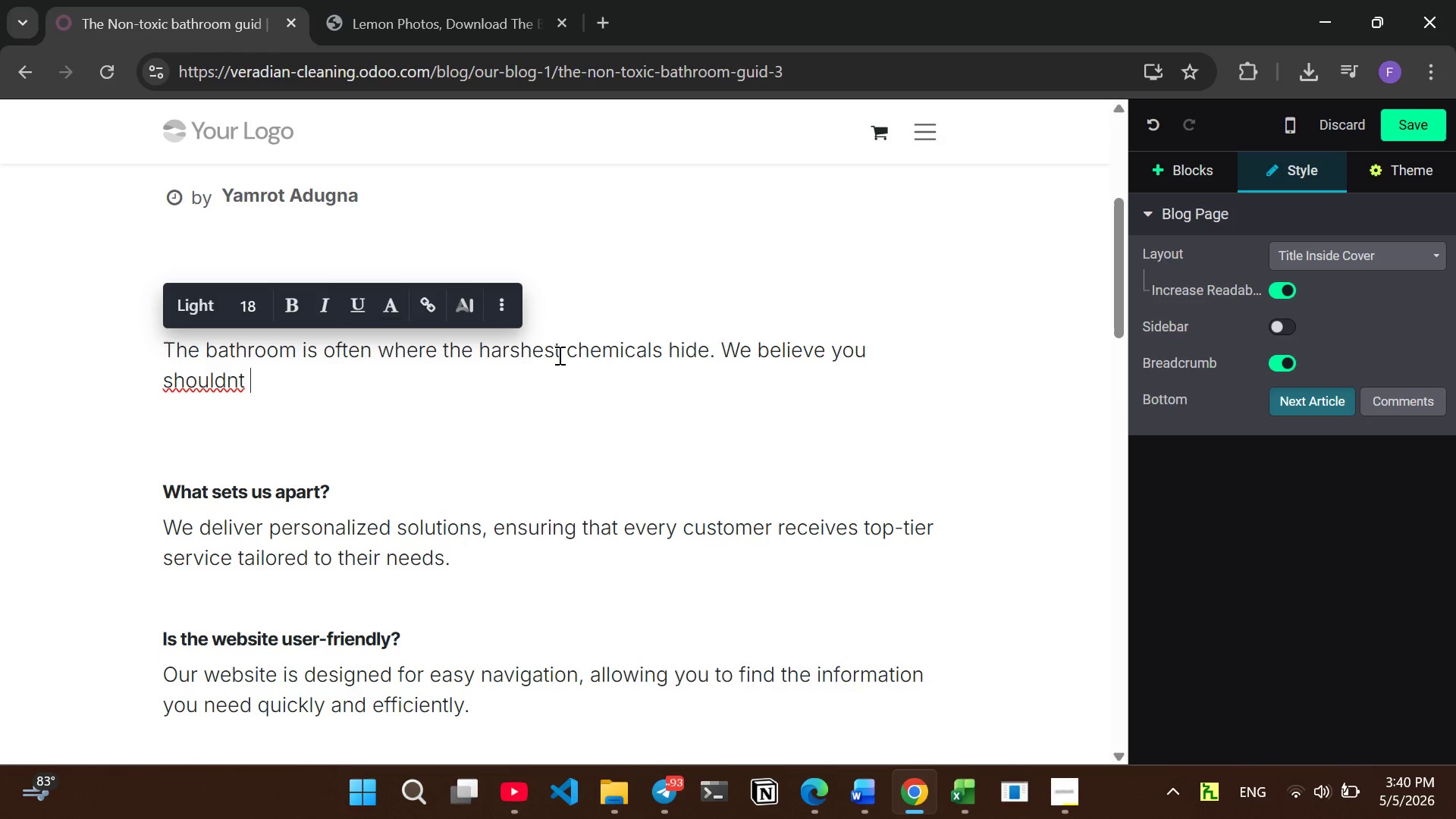 
type(have to choose between a clean tub and a helthy )
 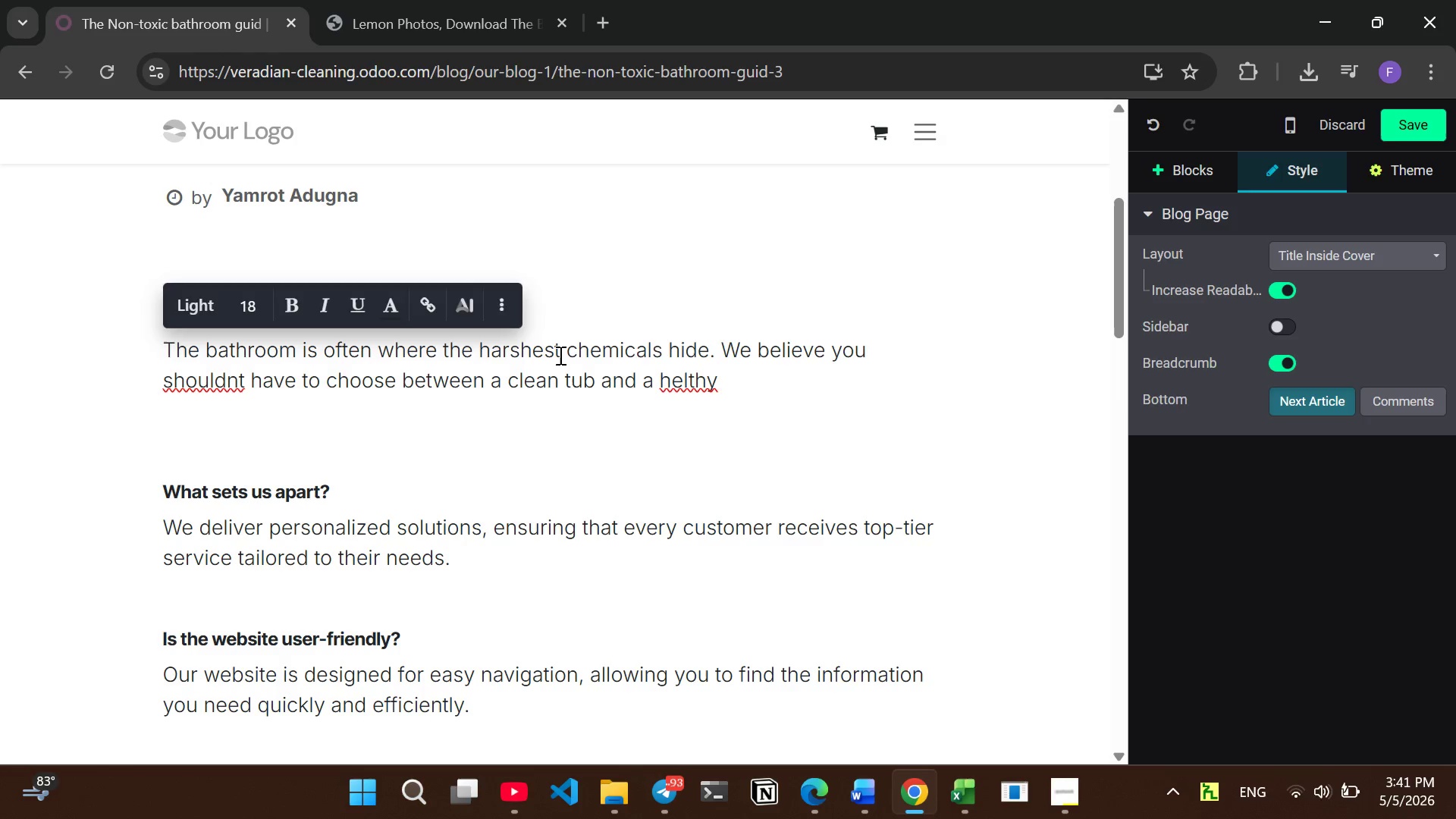 
key(ArrowLeft)
 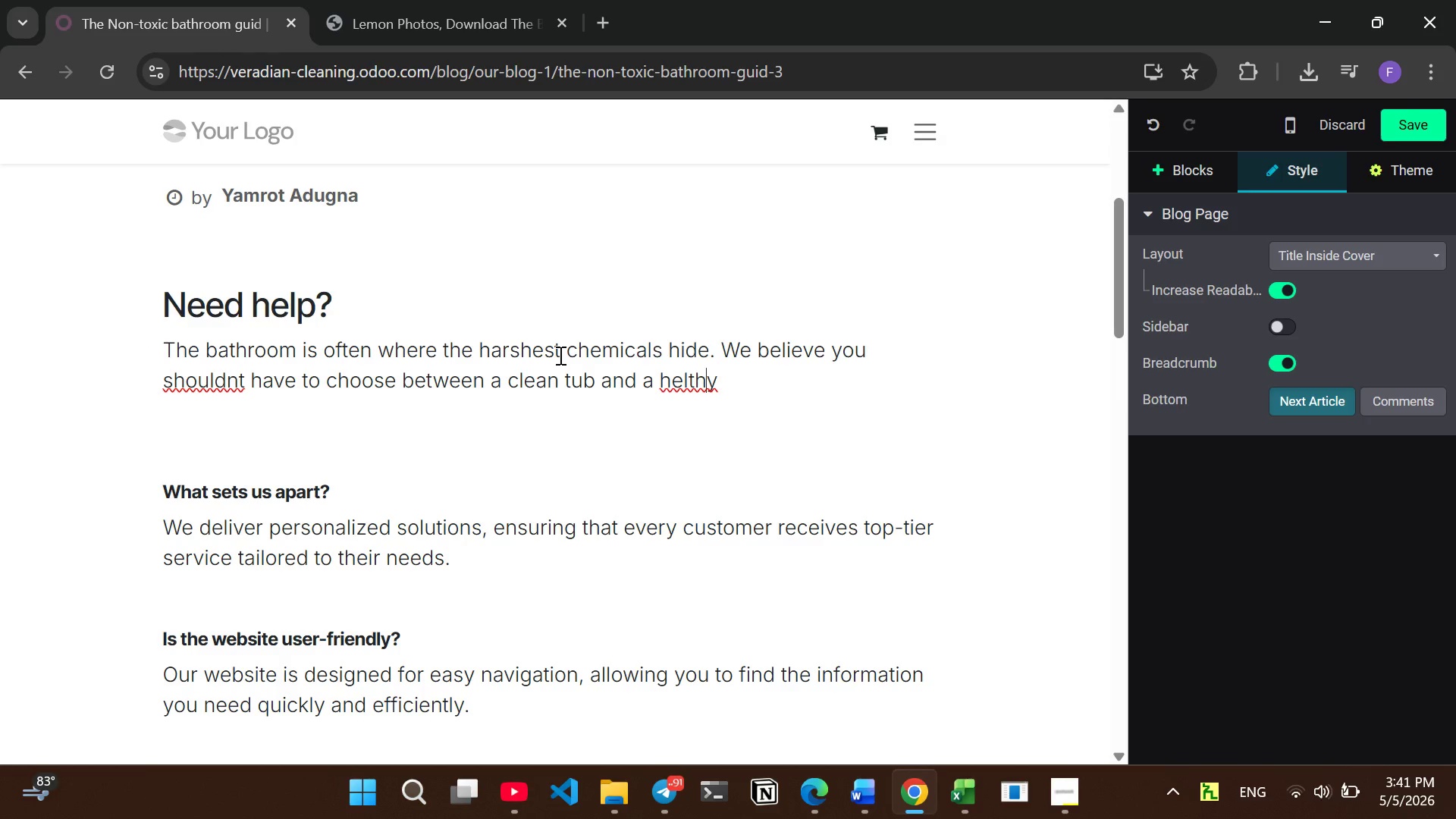 
key(ArrowLeft)
 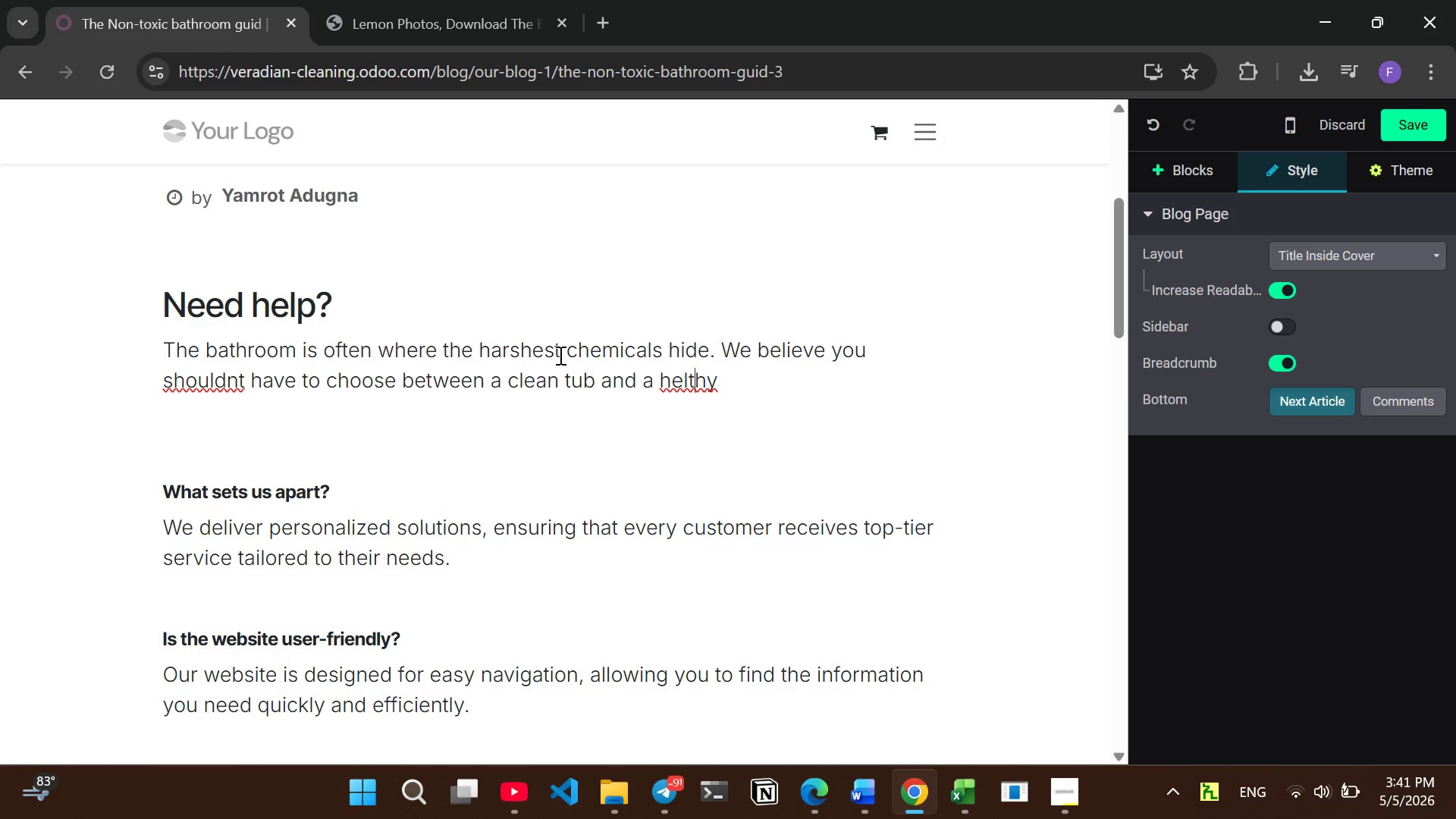 
key(ArrowLeft)
 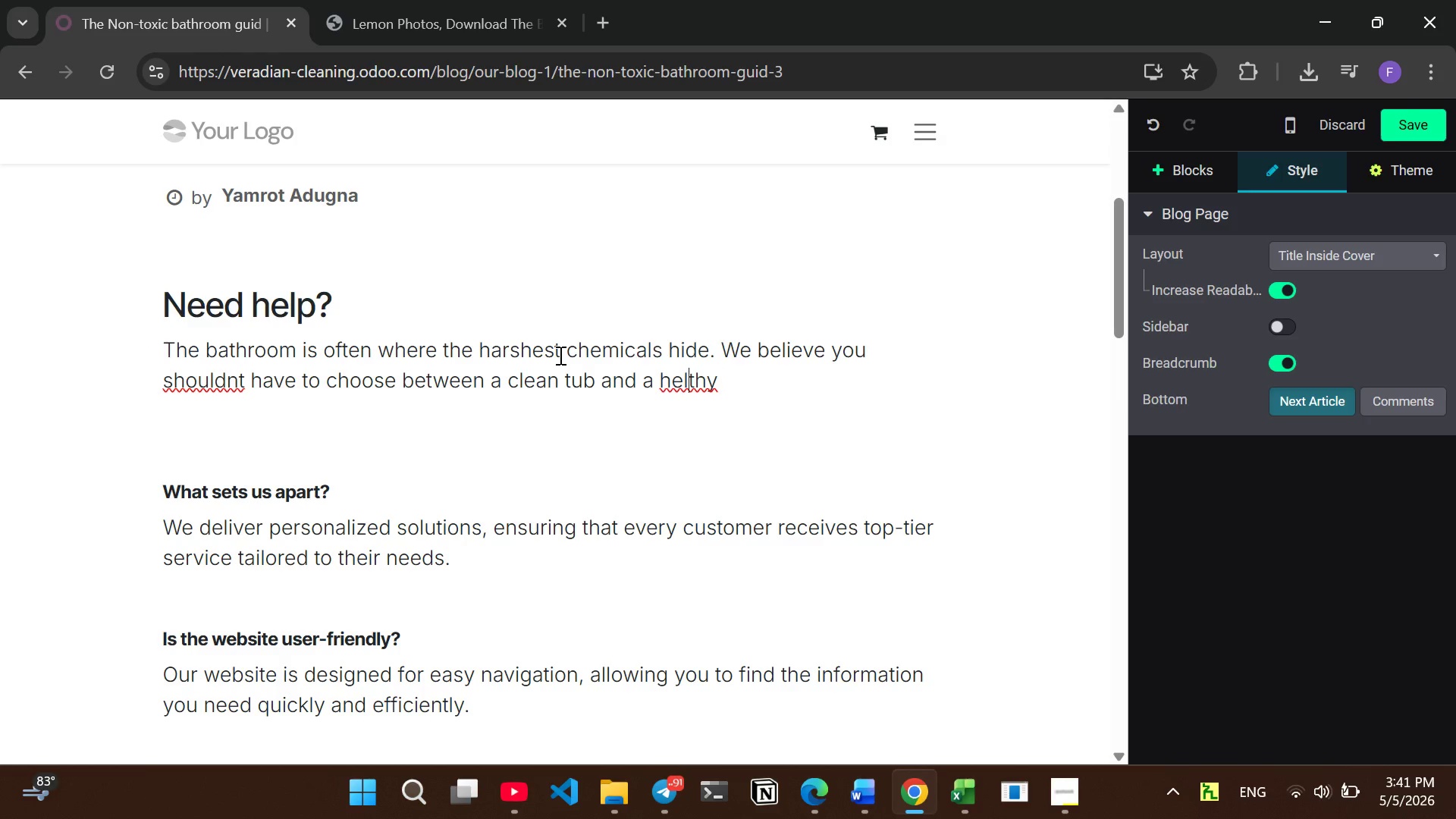 
key(ArrowLeft)
 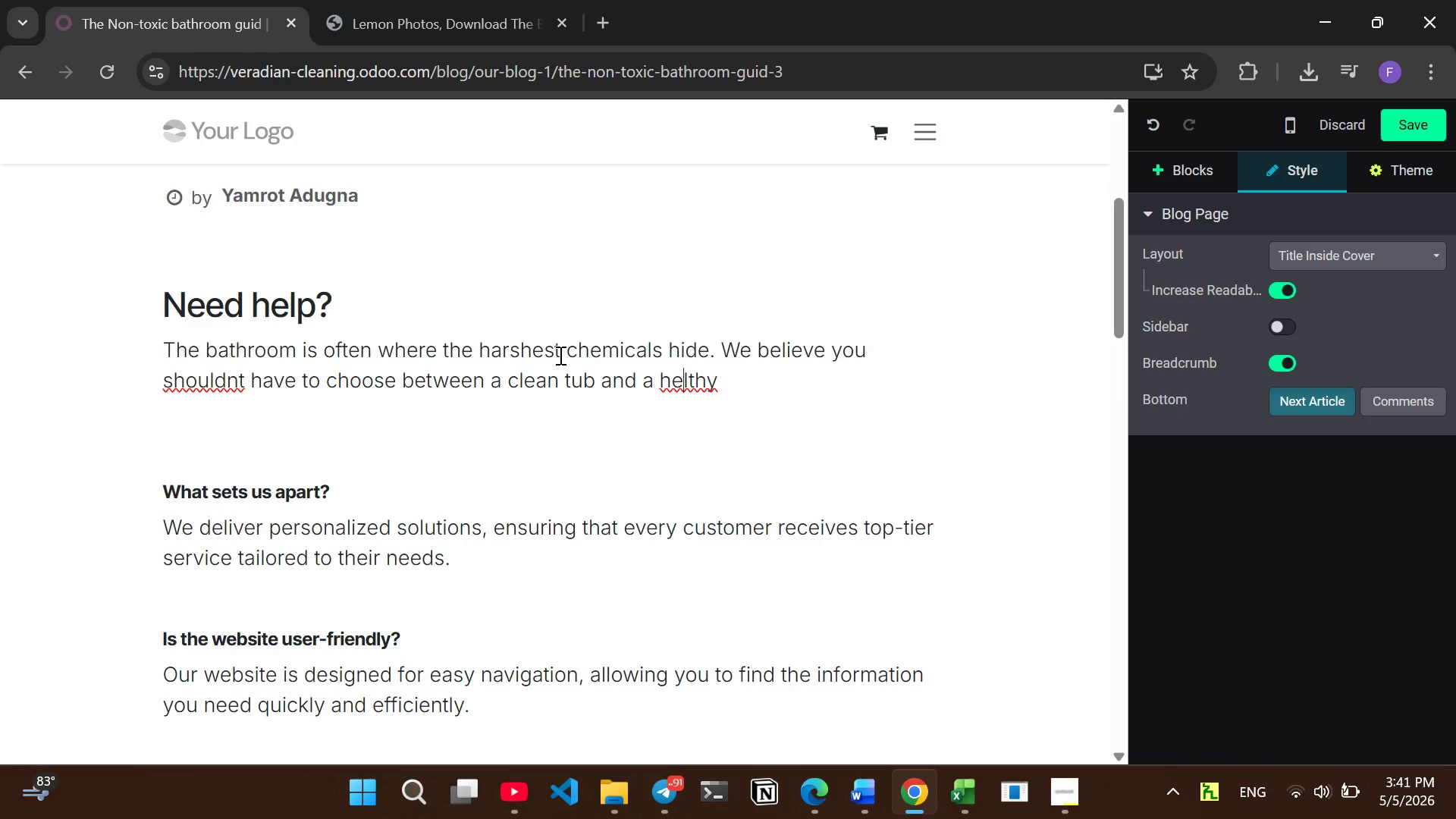 
key(ArrowLeft)
 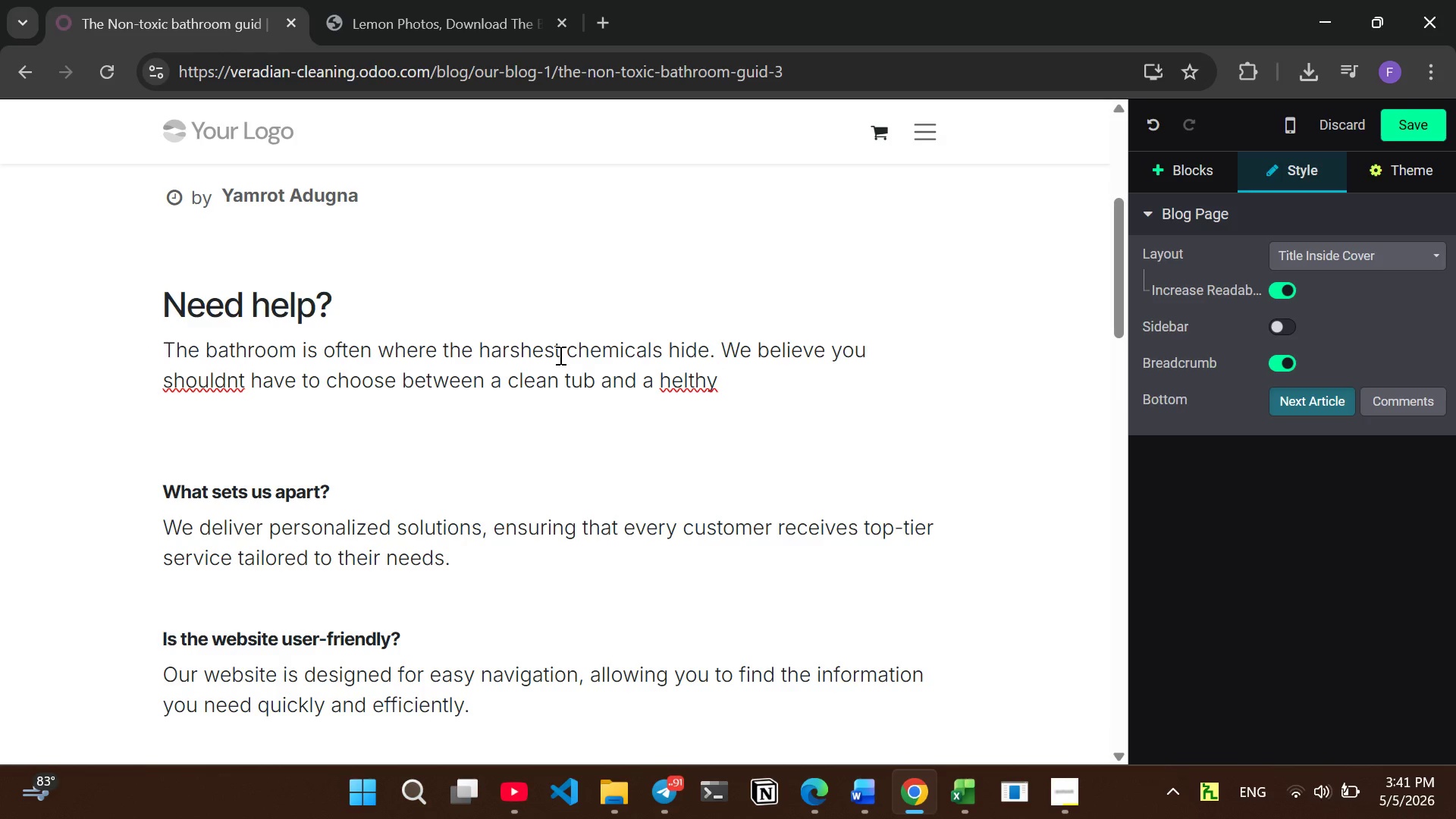 
key(A)
 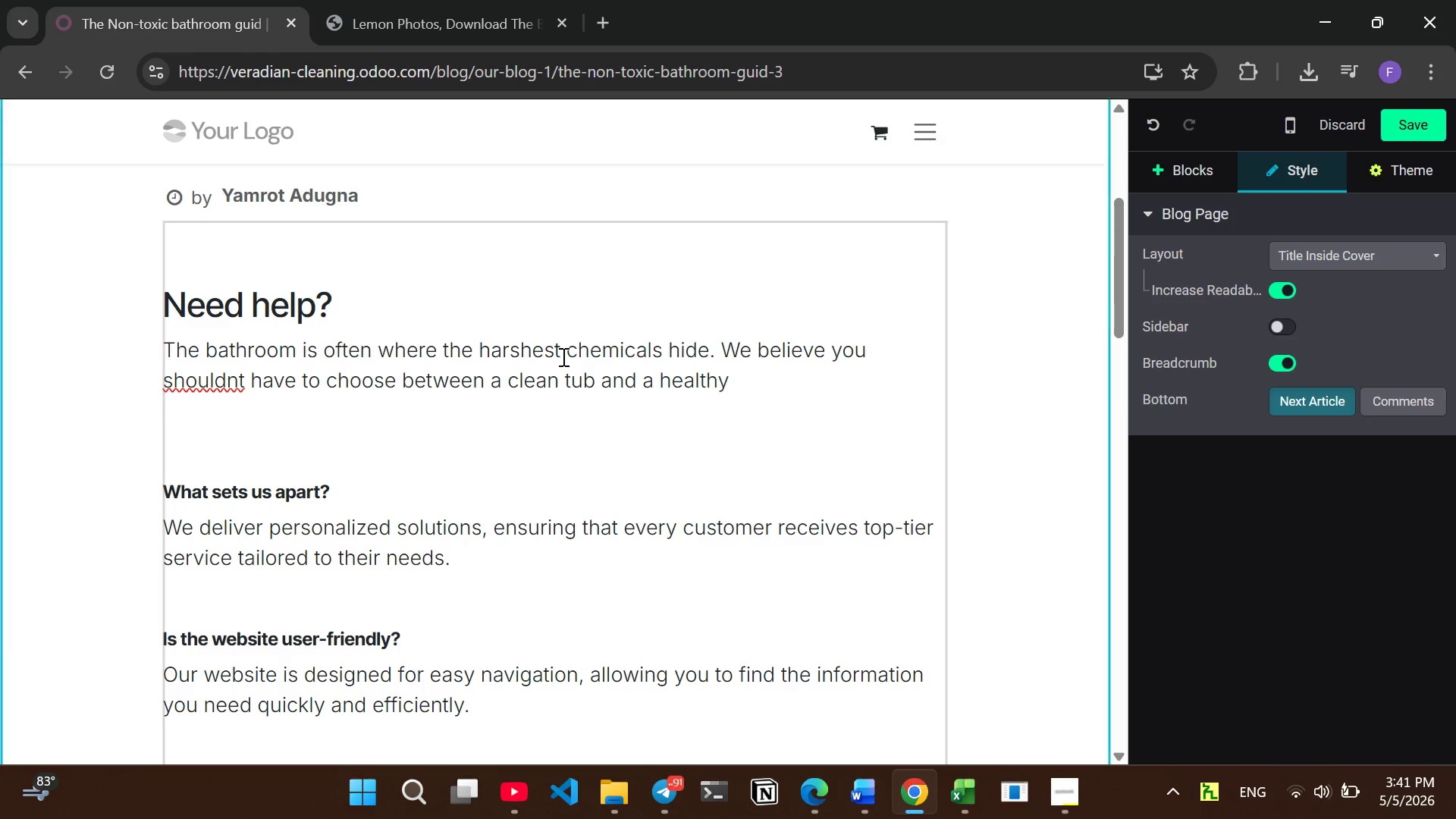 
key(ArrowRight)
 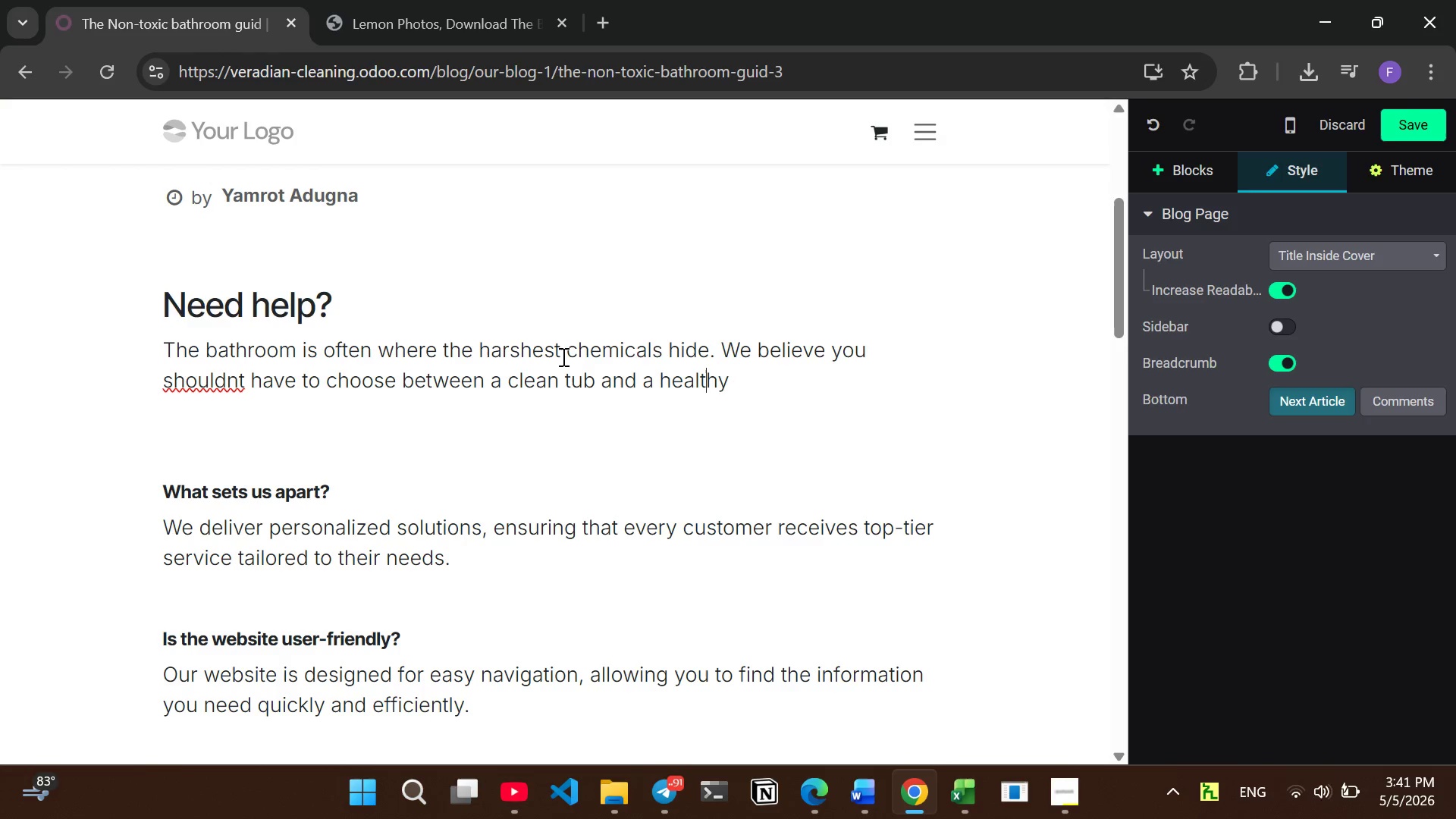 
key(ArrowRight)
 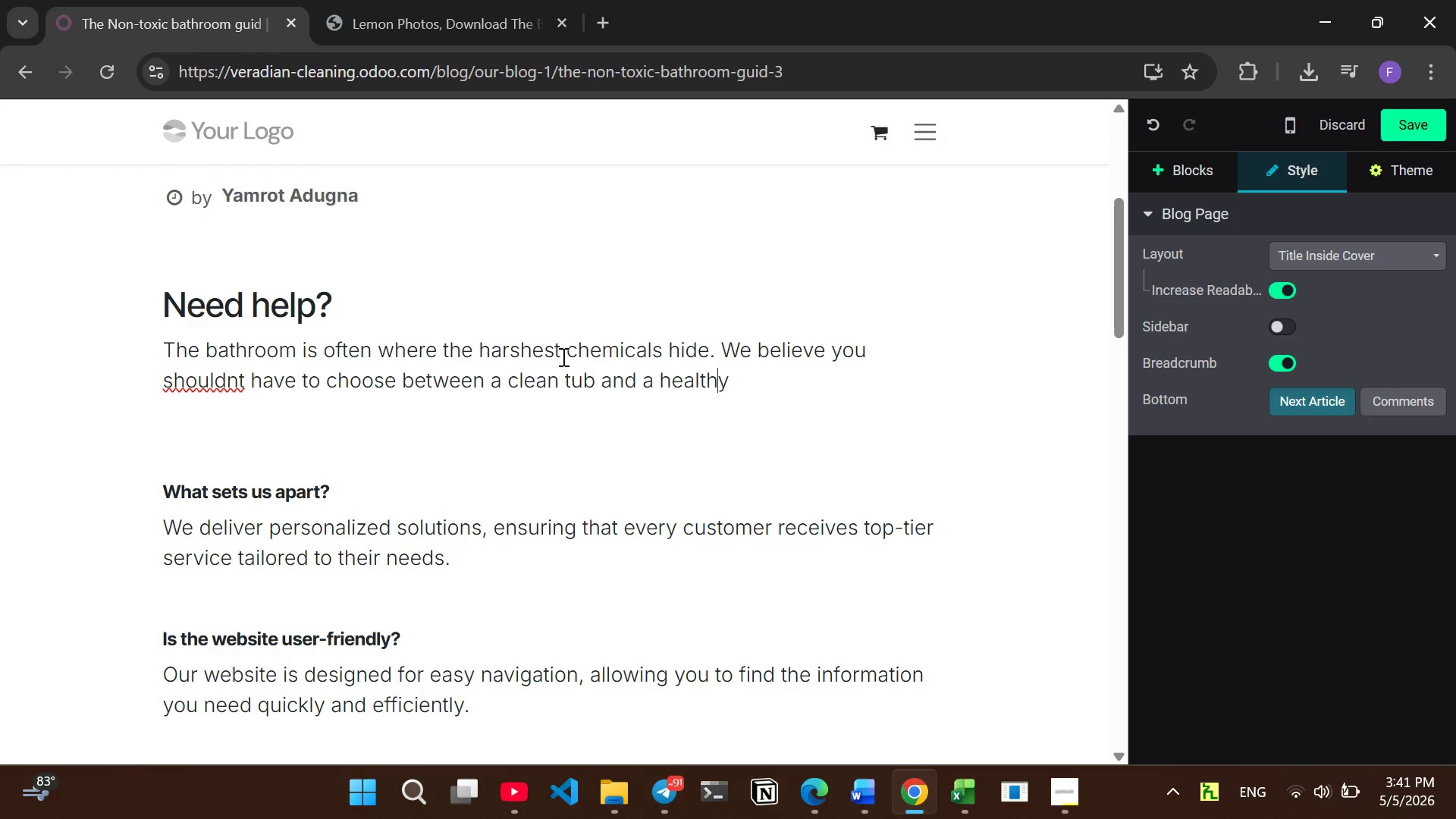 
key(ArrowRight)
 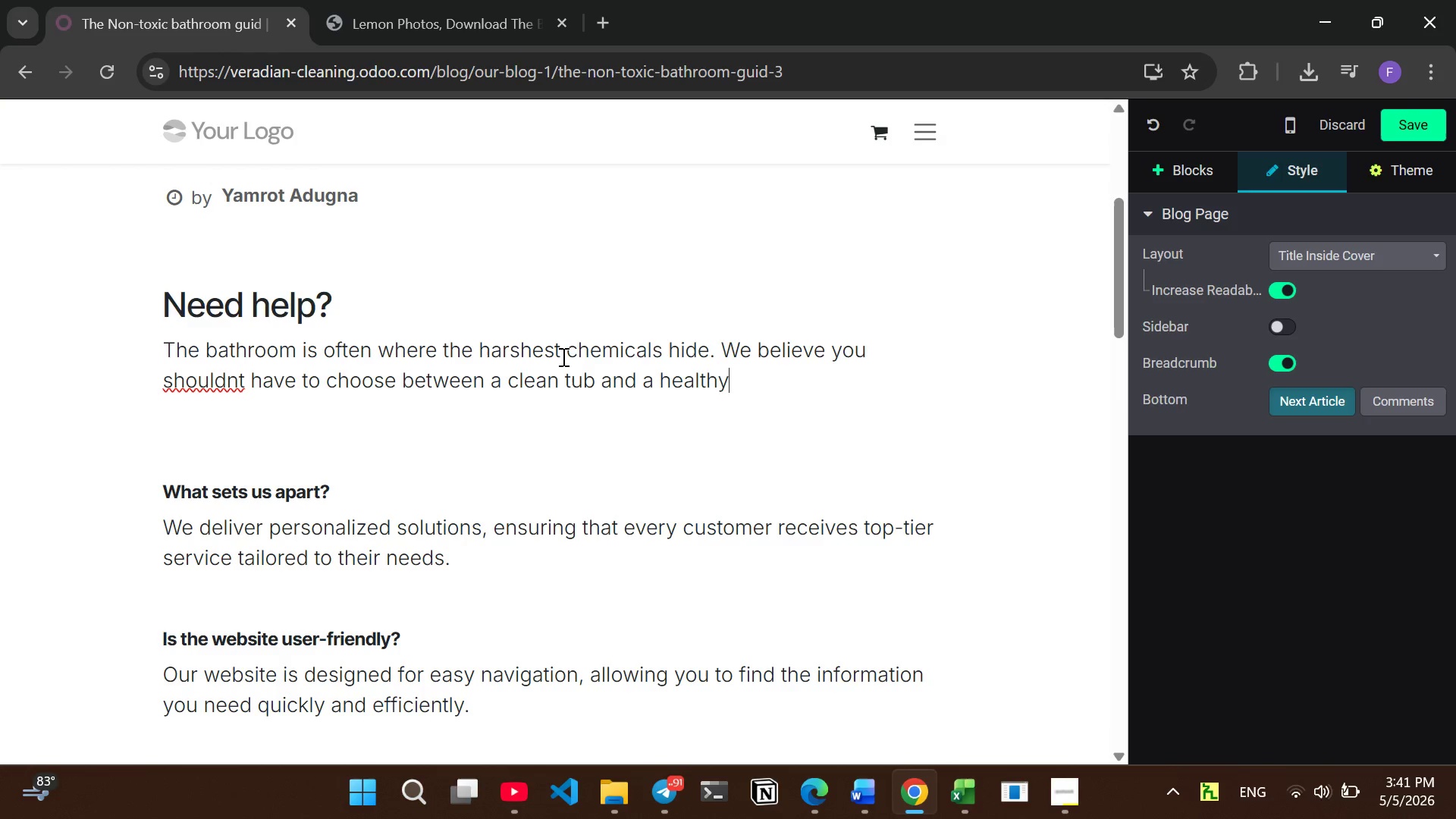 
key(ArrowRight)
 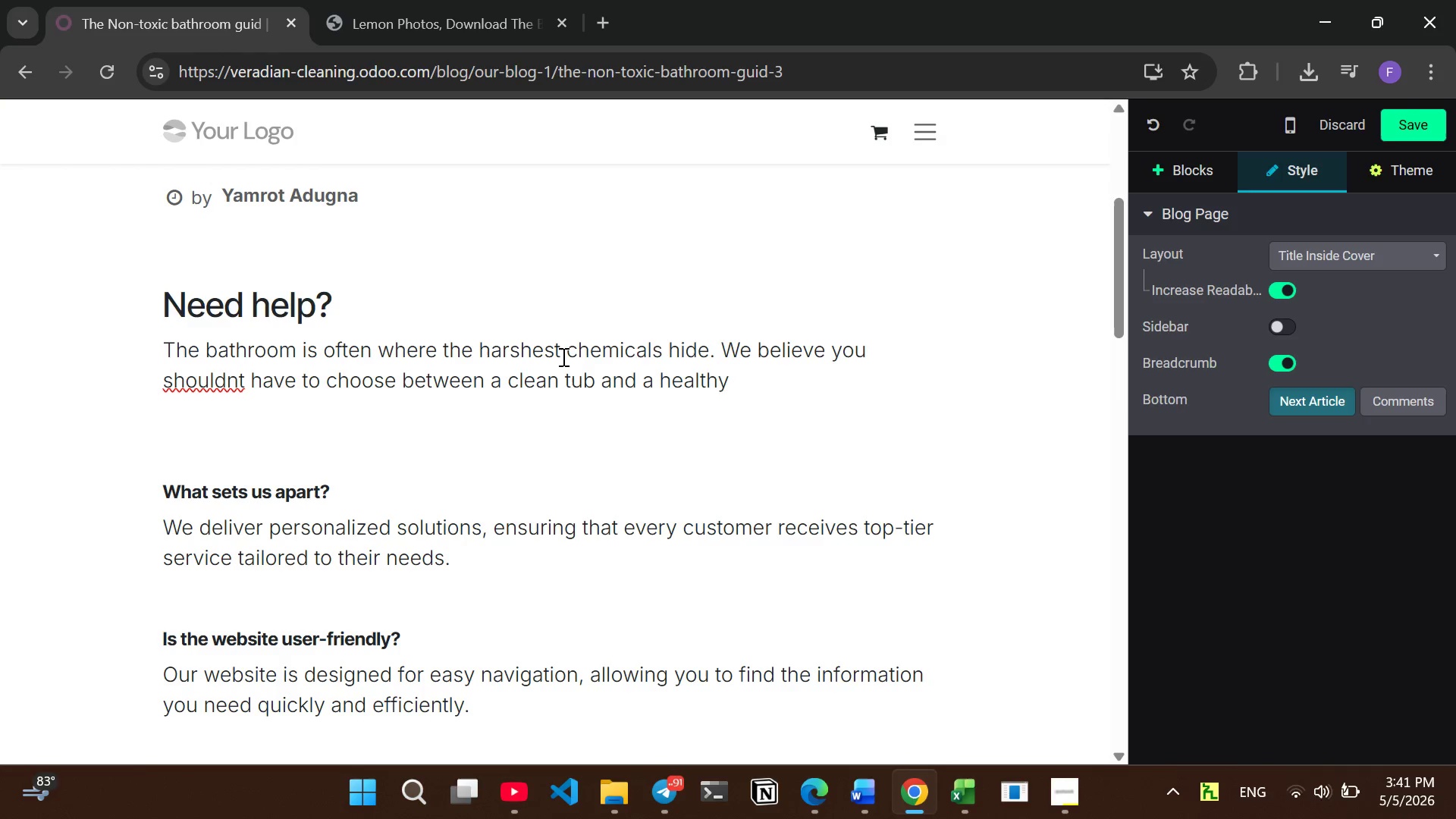 
type( home.)
 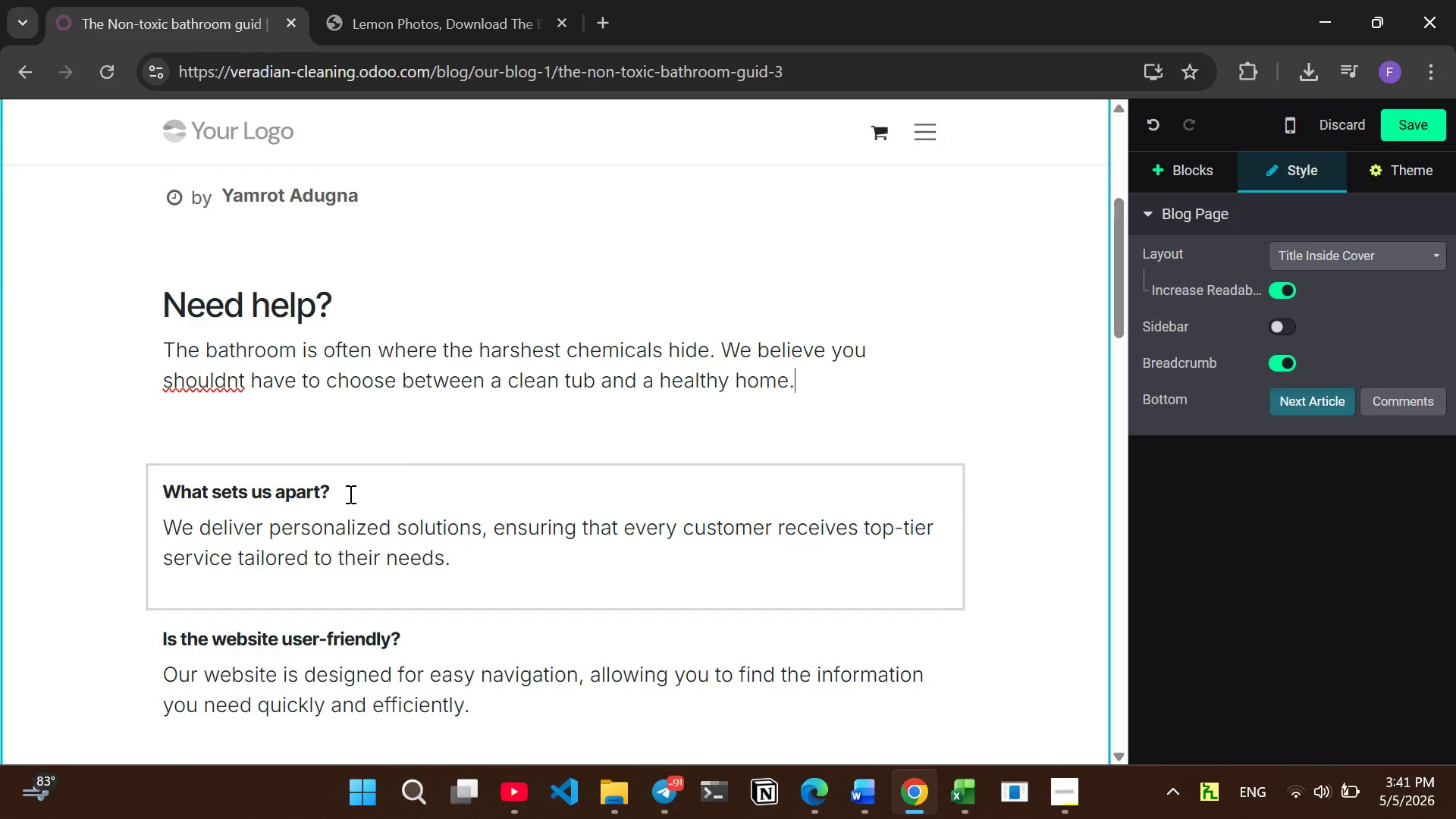 
left_click([344, 491])
 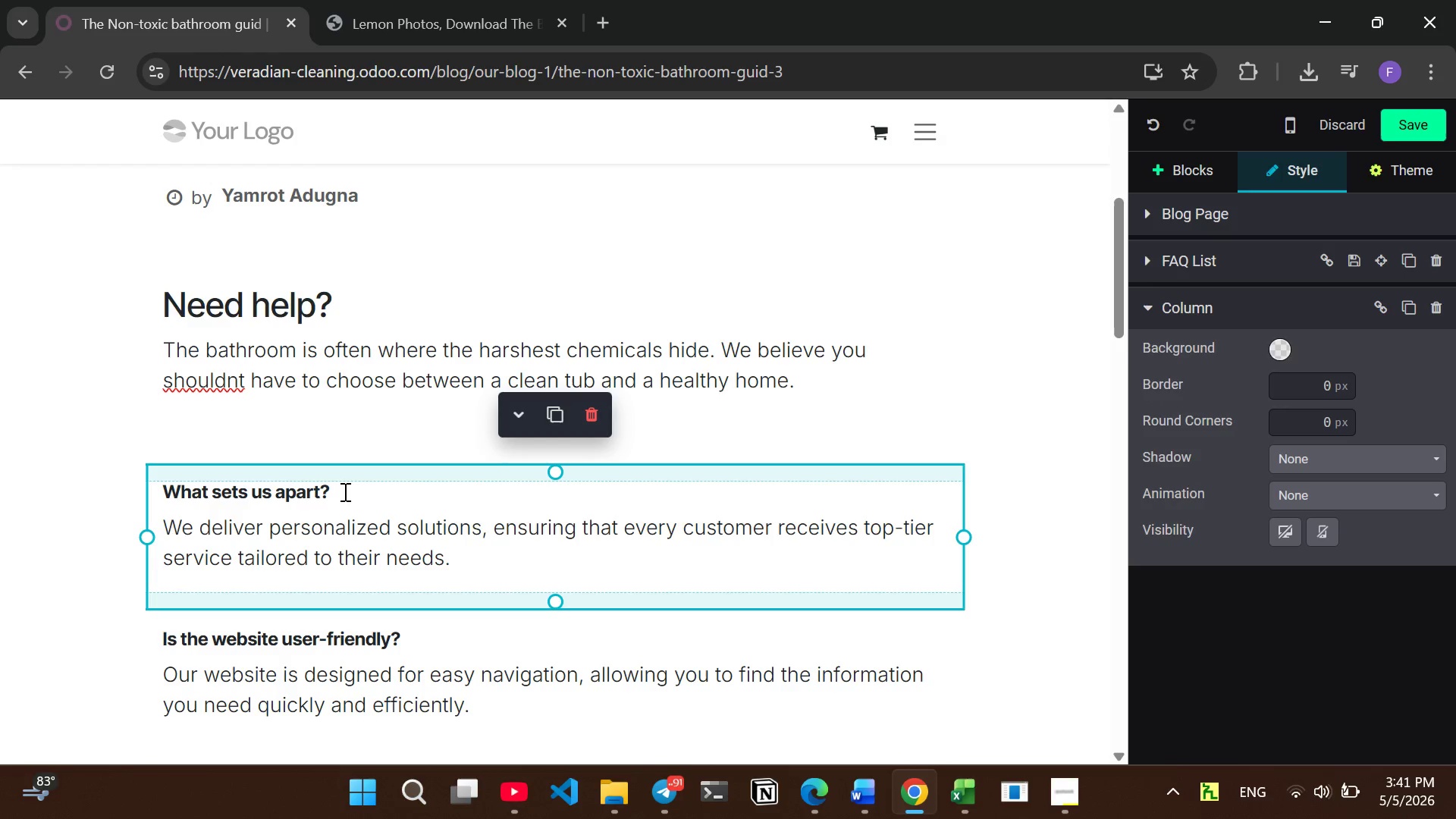 
key(Backspace)
key(Backspace)
key(Backspace)
key(Backspace)
key(Backspace)
key(Backspace)
key(Backspace)
key(Backspace)
key(Backspace)
key(Backspace)
key(Backspace)
key(Backspace)
key(Backspace)
key(Backspace)
key(Backspace)
key(Backspace)
key(Backspace)
key(Backspace)
key(Backspace)
type(Scruv)
key(Backspace)
type(b without the scrutches)
 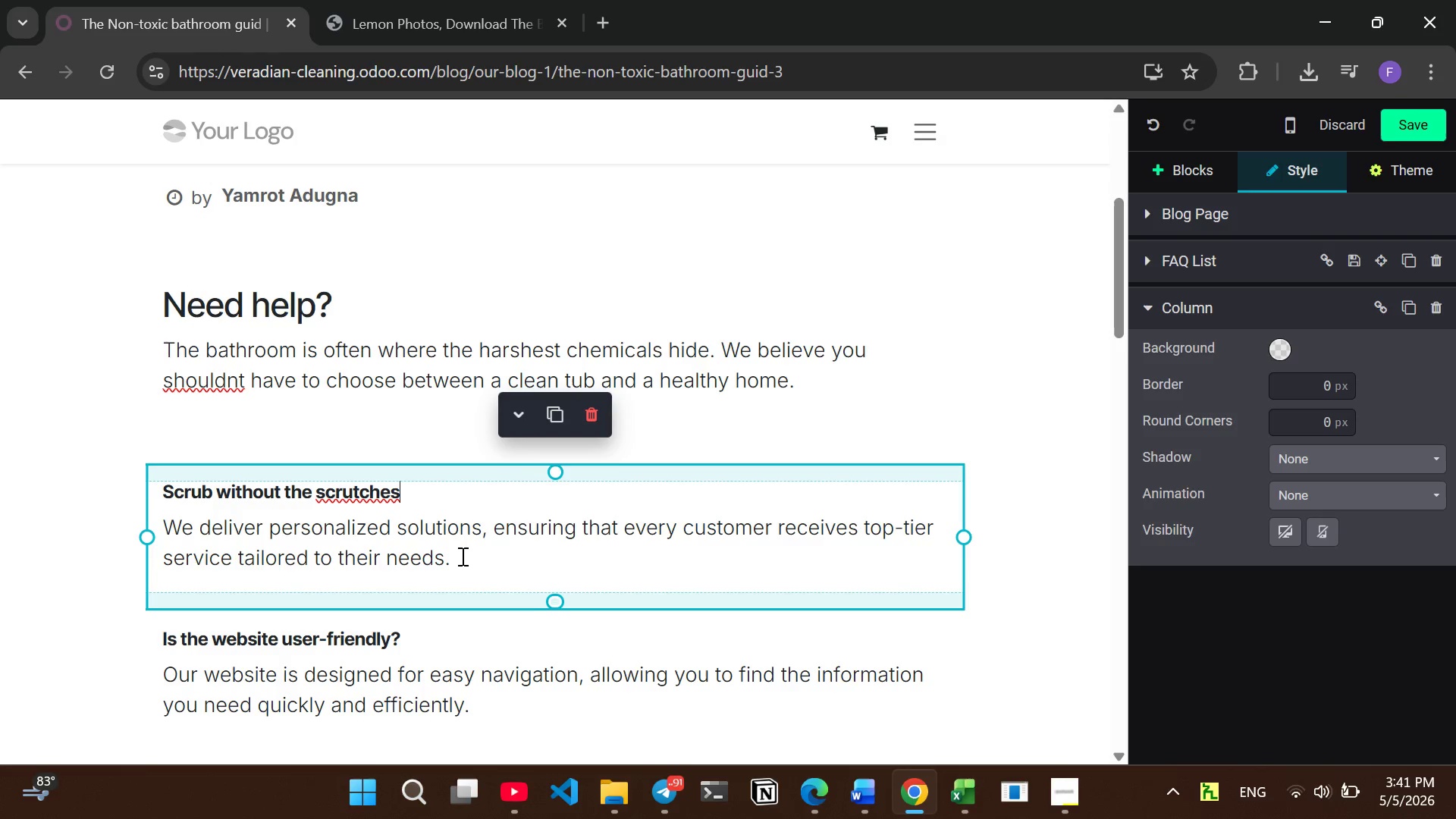 
left_click_drag(start_coordinate=[461, 556], to_coordinate=[162, 522])
 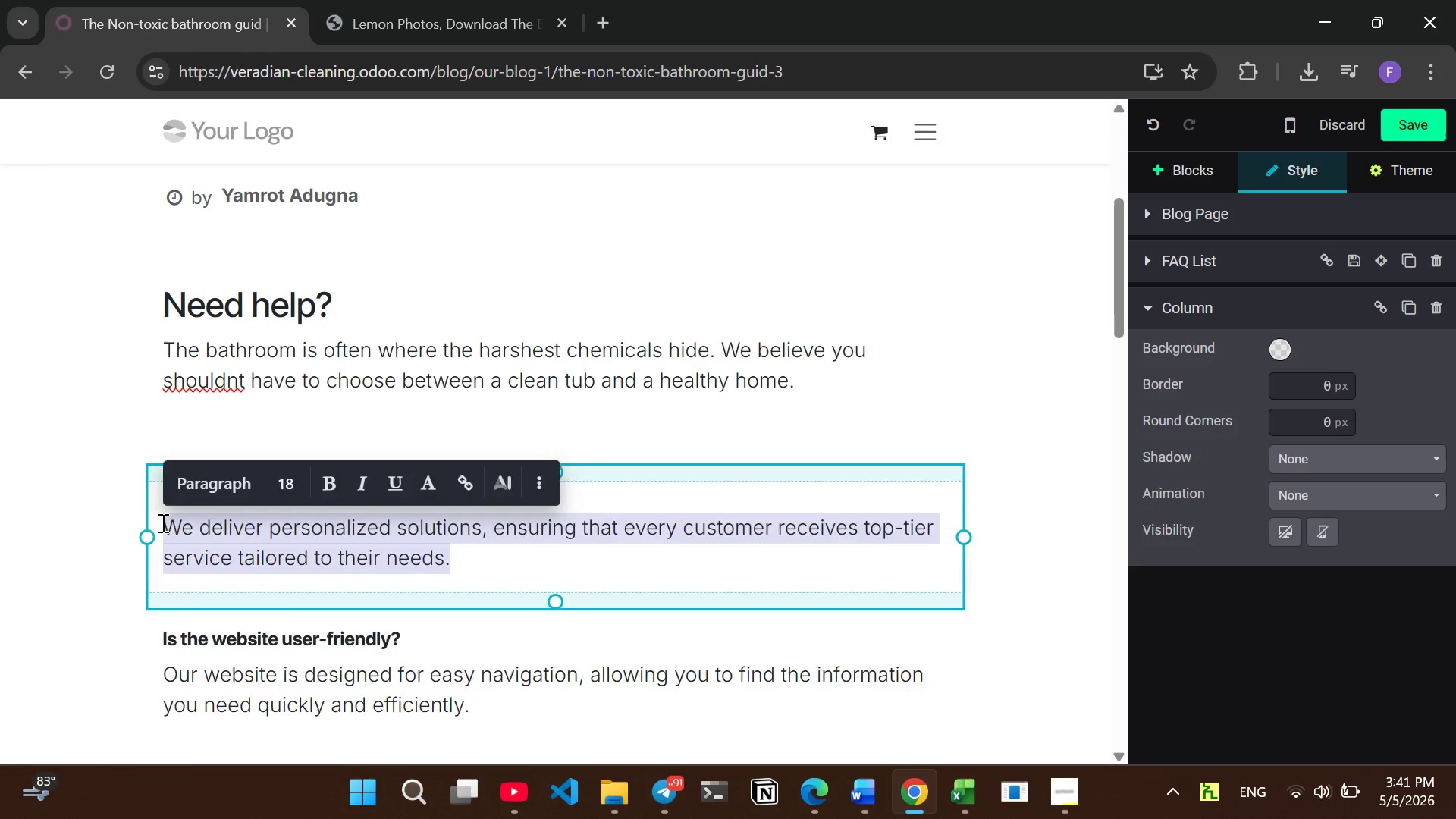 
key(Backspace)
 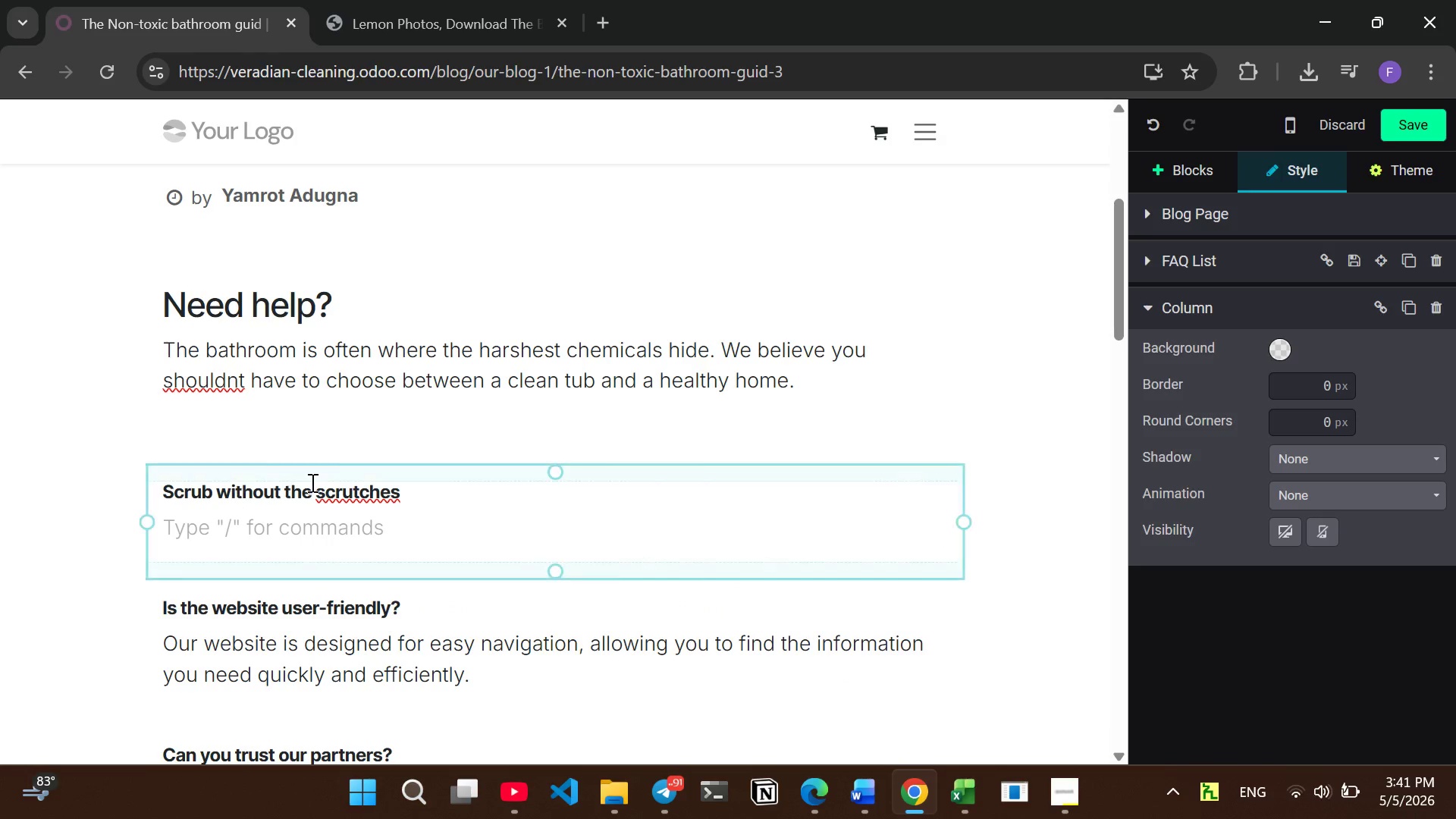 
wait(5.33)
 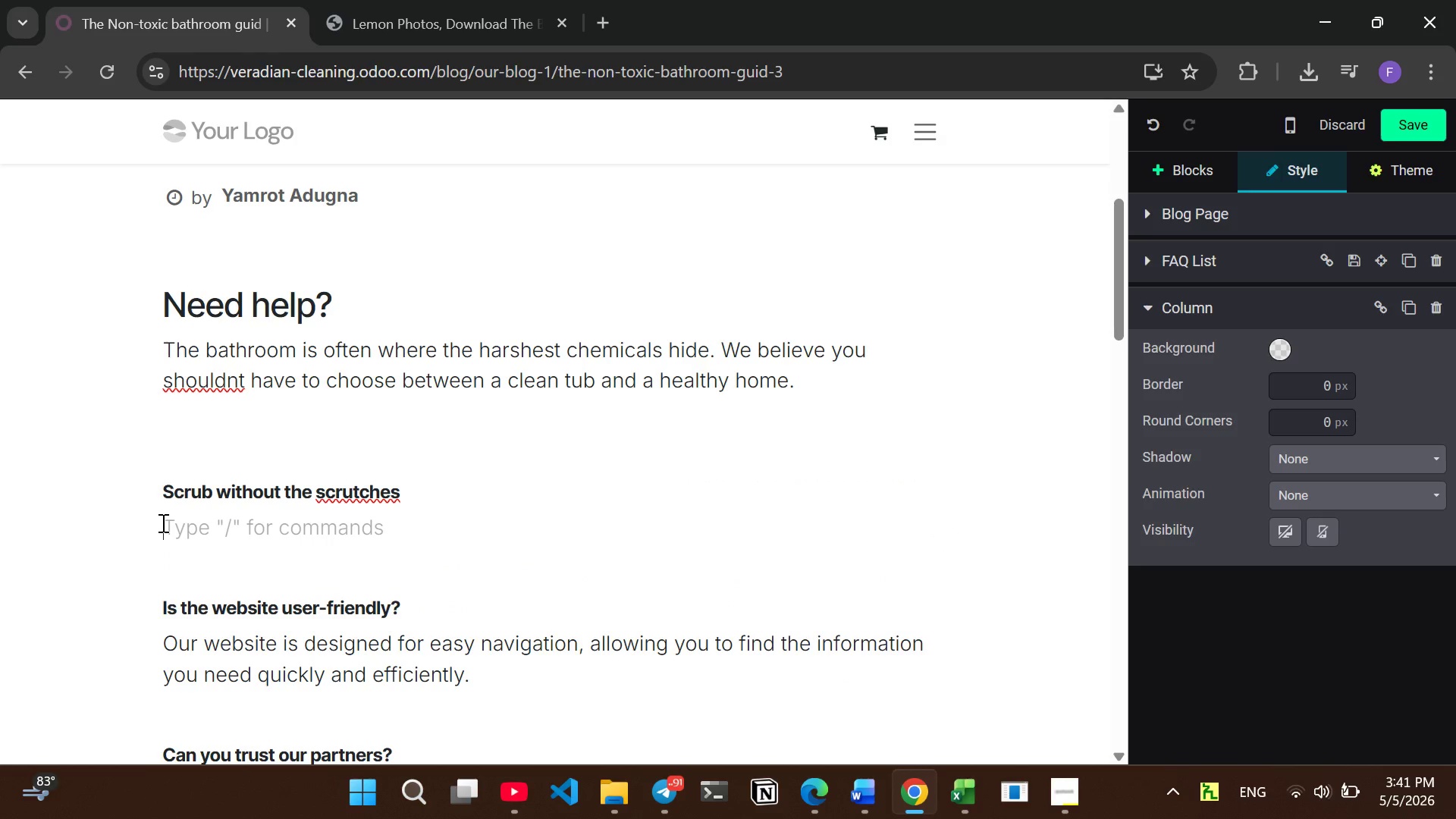 
left_click([350, 497])
 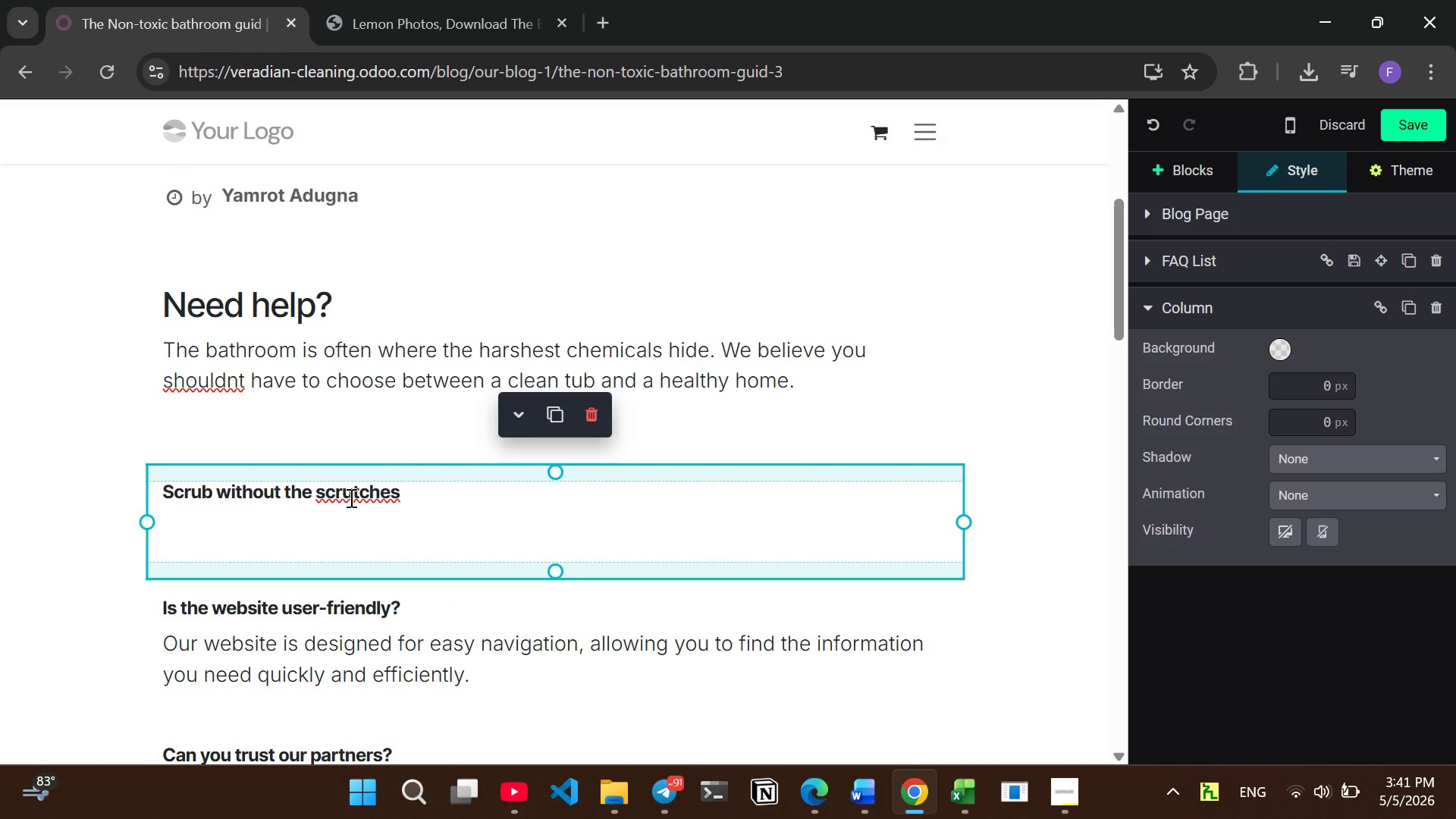 
key(Backspace)
 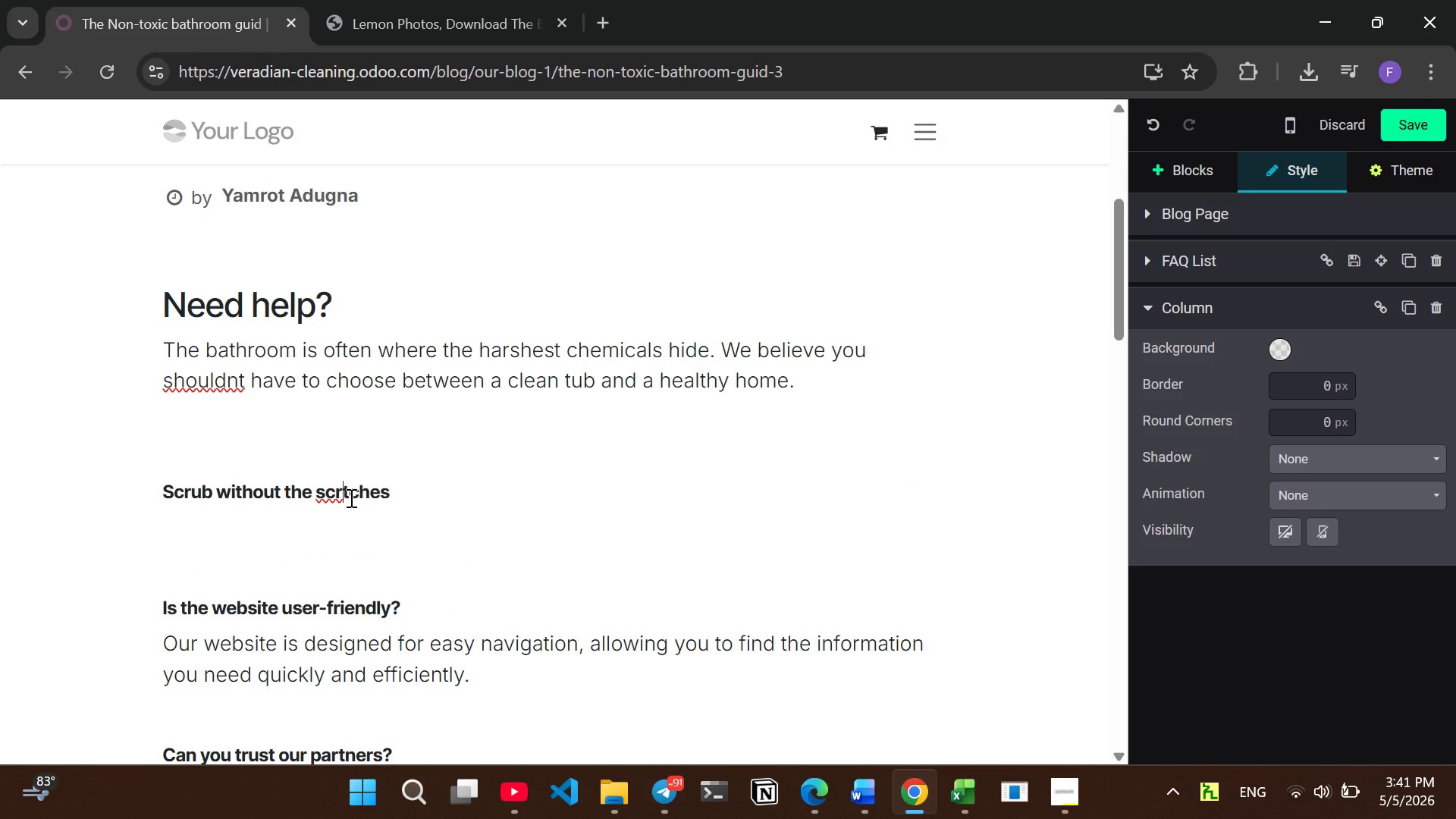 
key(A)
 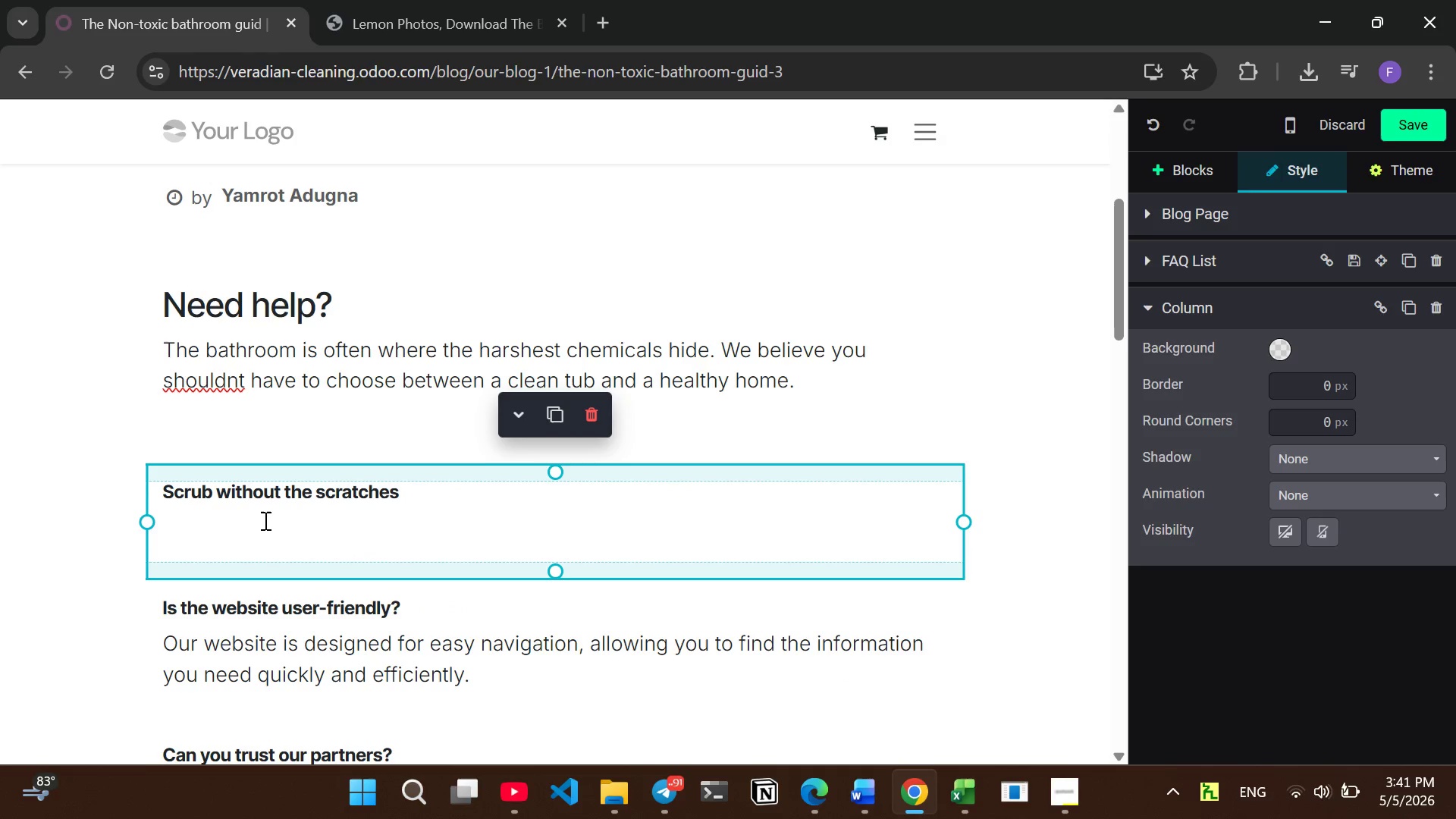 
left_click([264, 520])
 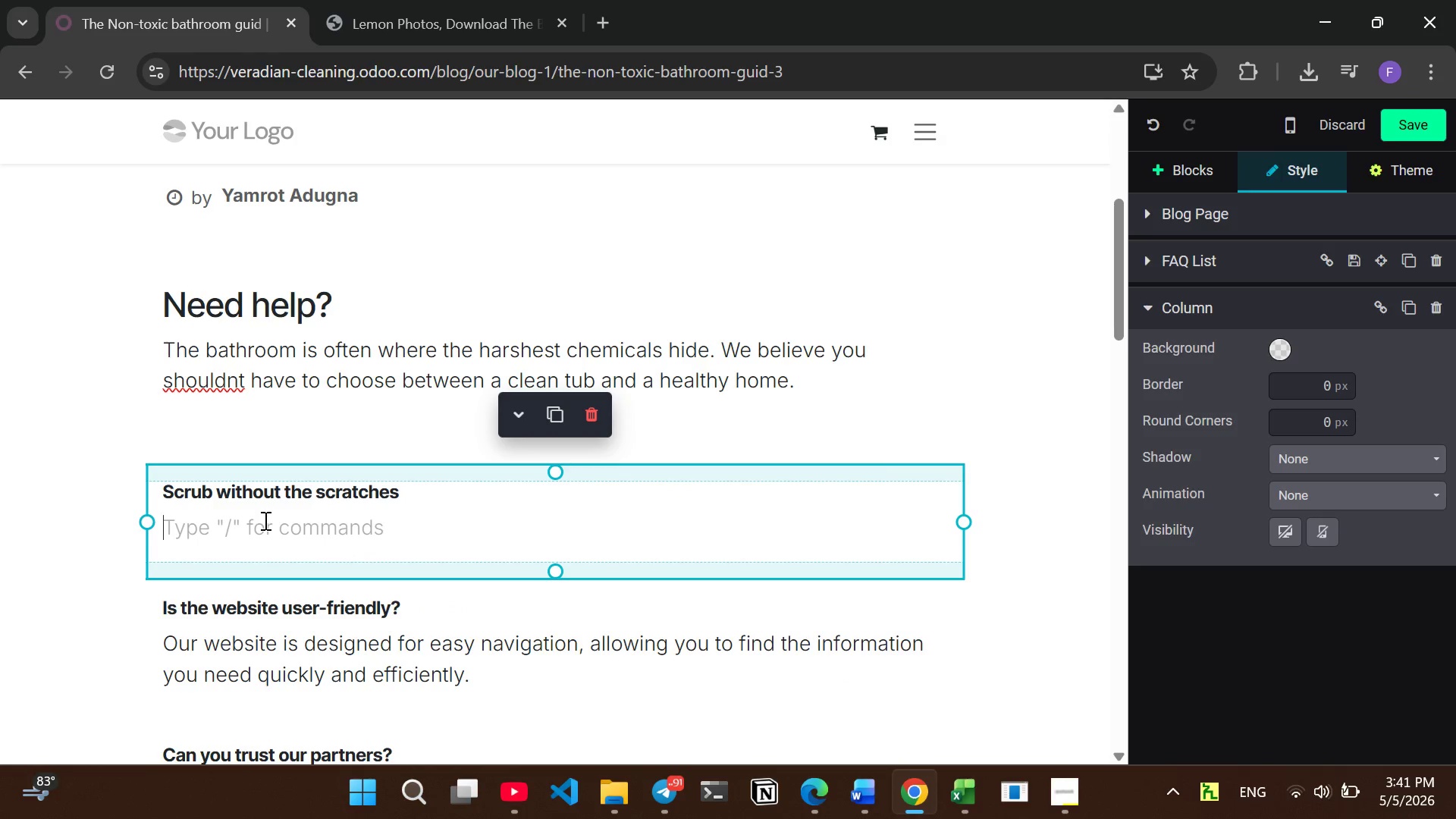 
type(Our Grout &)
 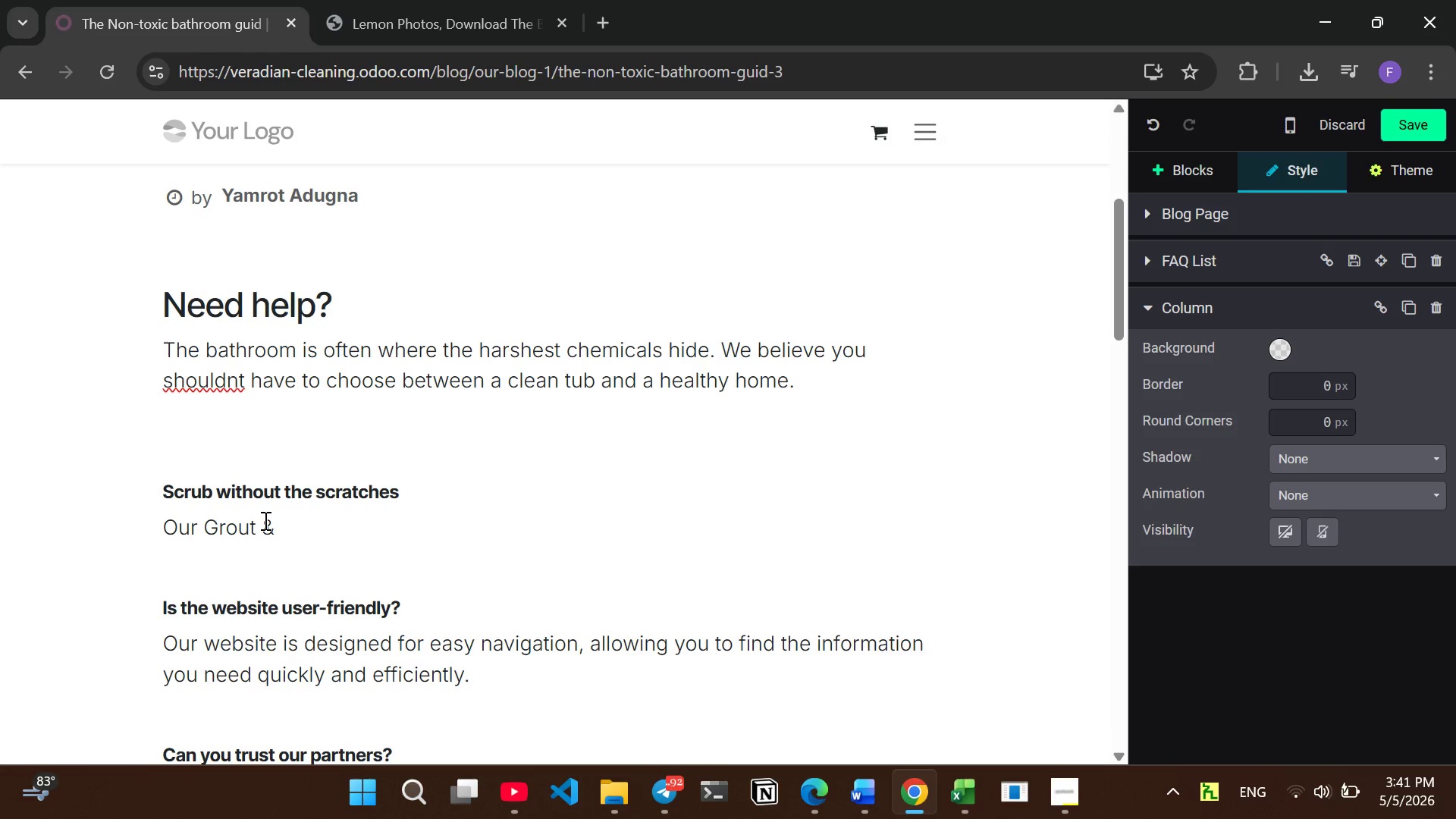 
type(Tile Scruvb)
key(Backspace)
key(Backspace)
type(b()
 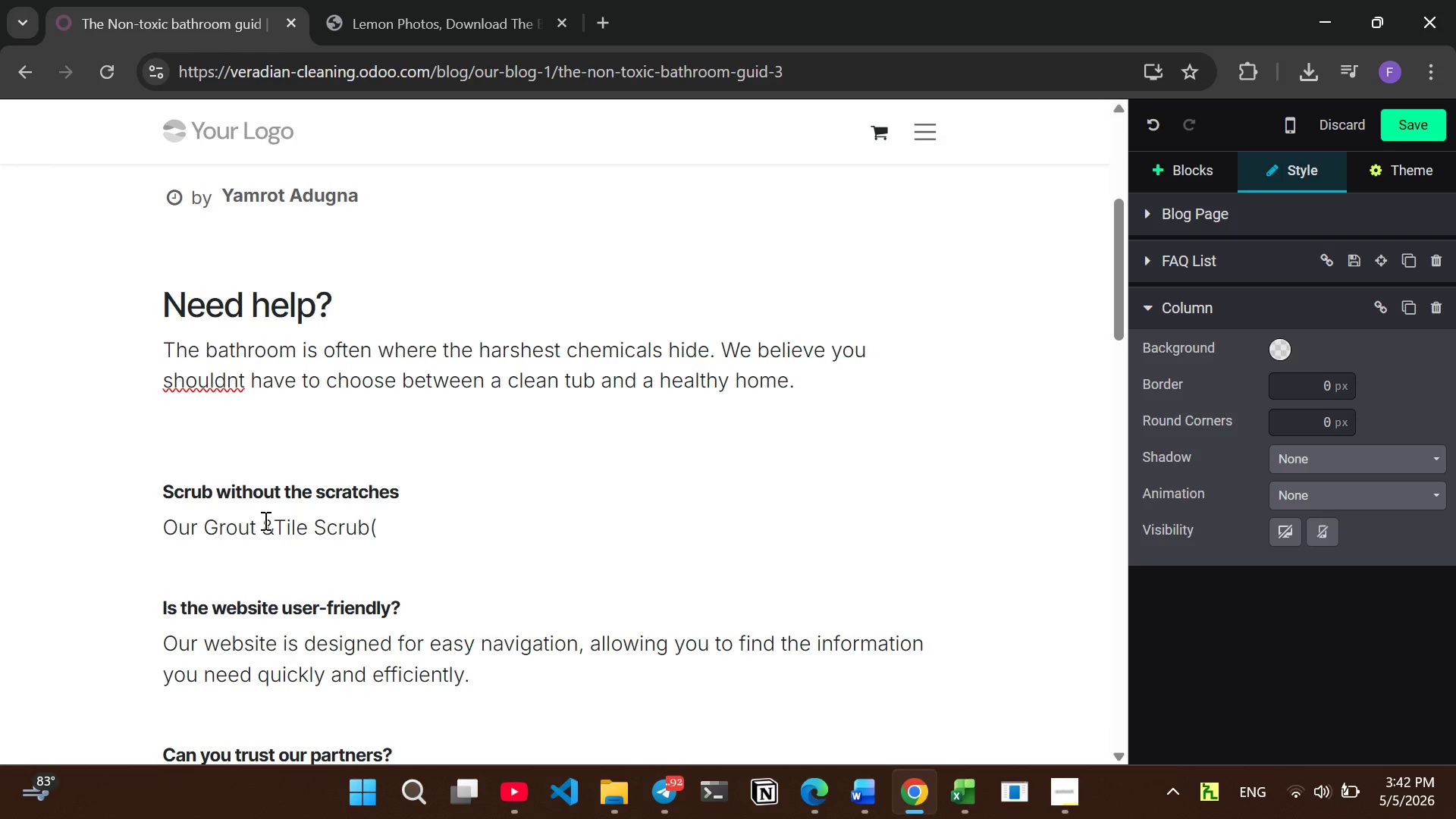 
wait(7.24)
 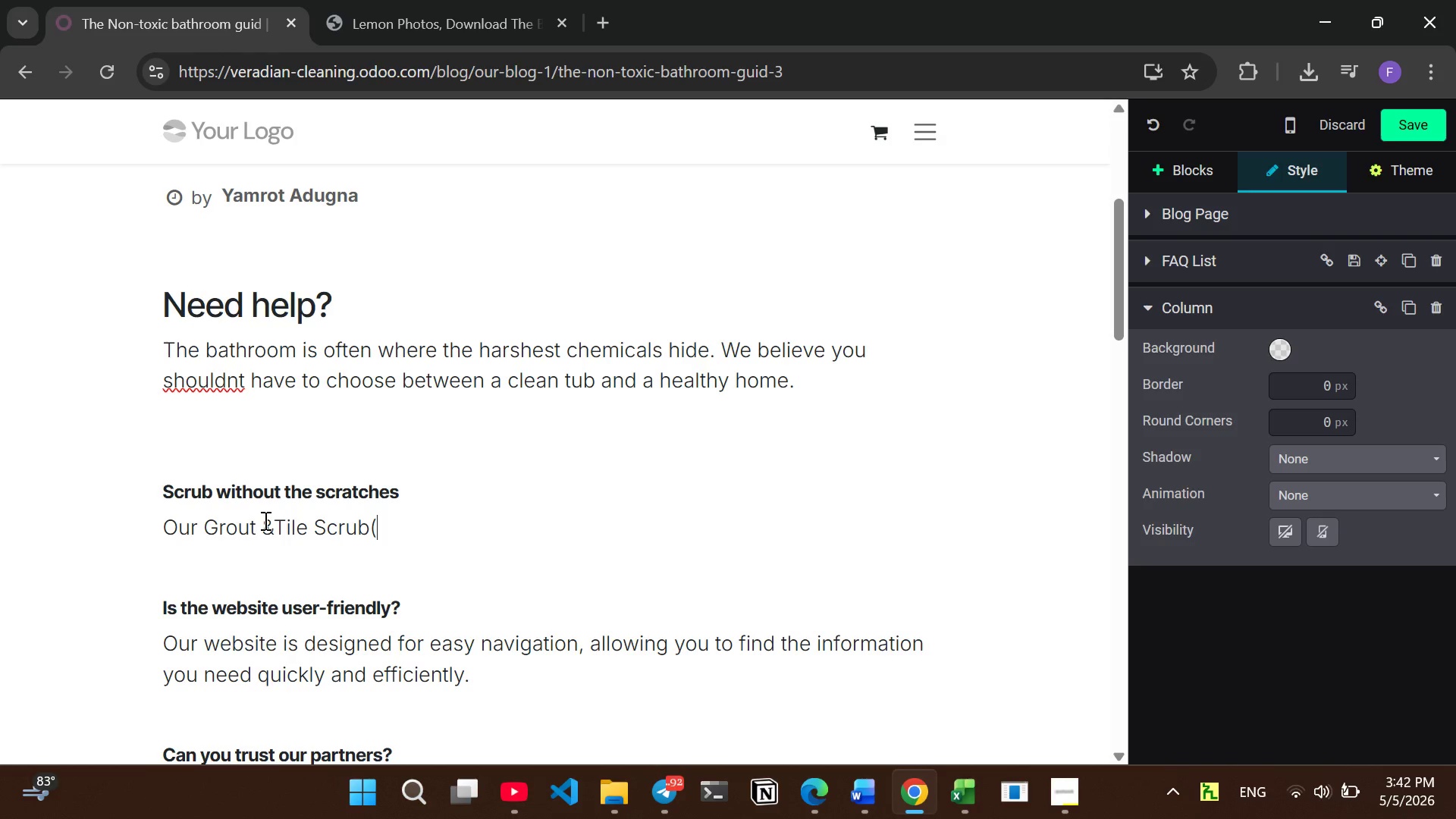 
type($15.75)
 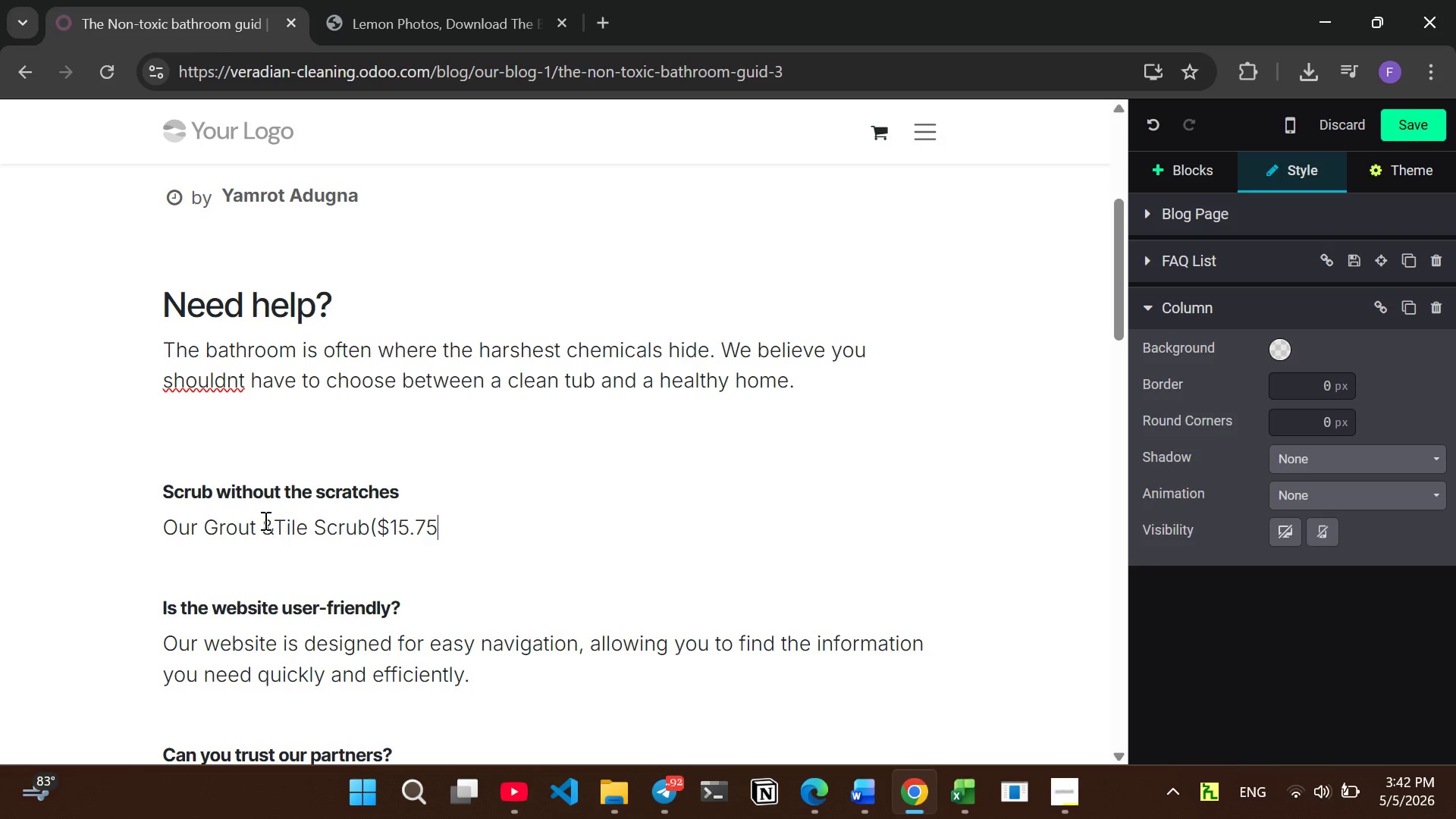 
type() uses natural)
 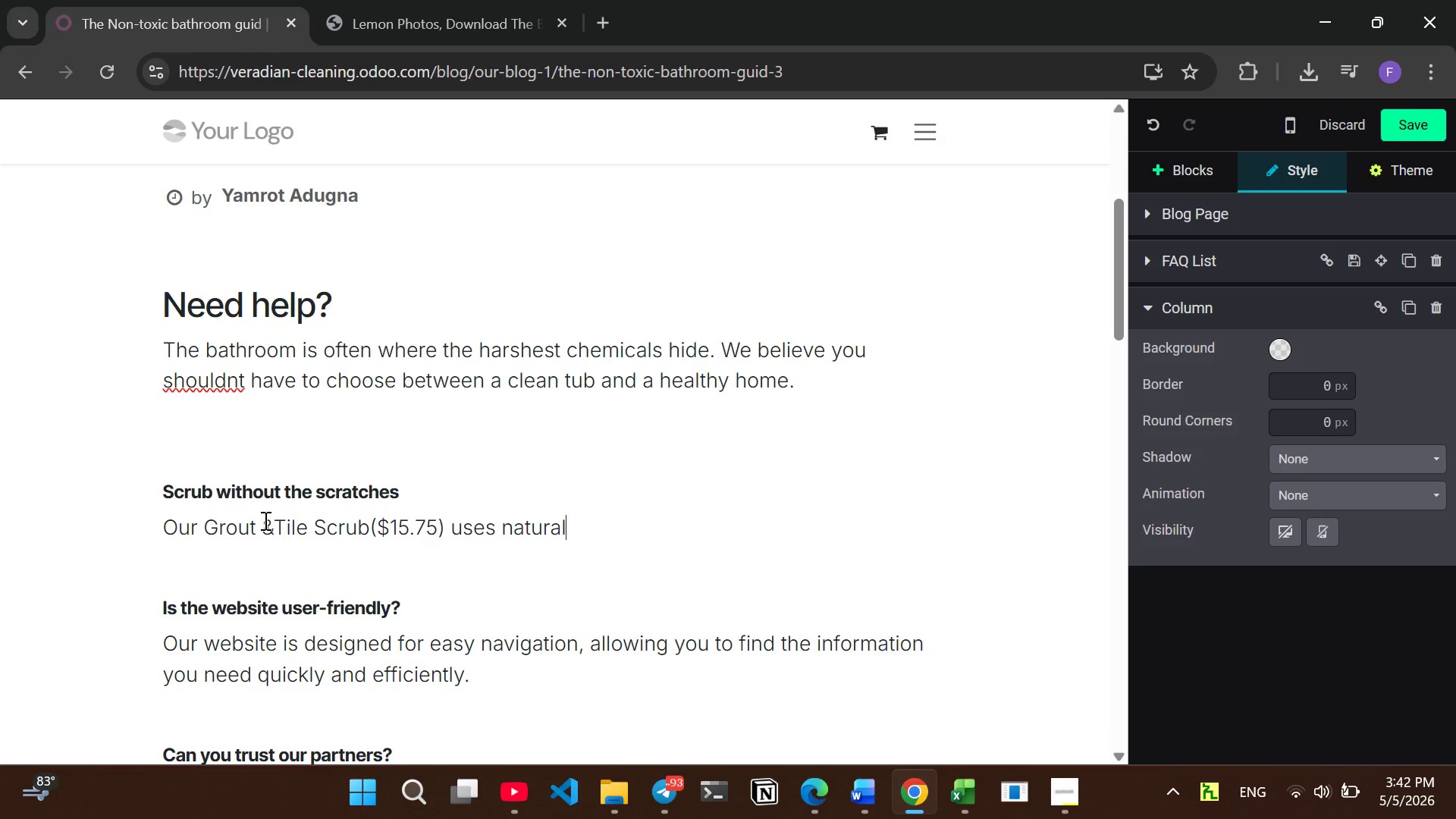 
wait(21.11)
 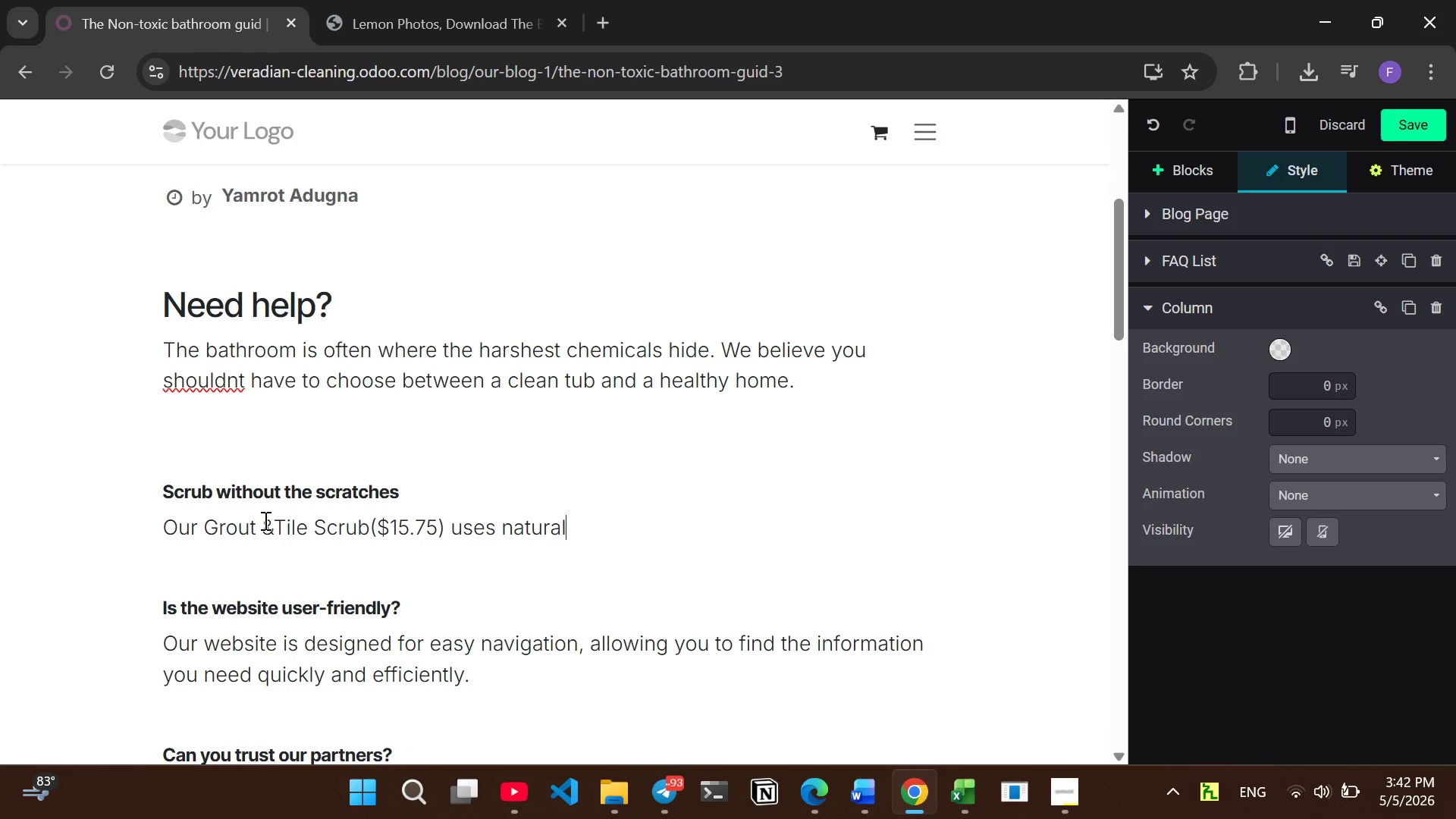 
type( minel)
key(Backspace)
type(rals to lift stains)
 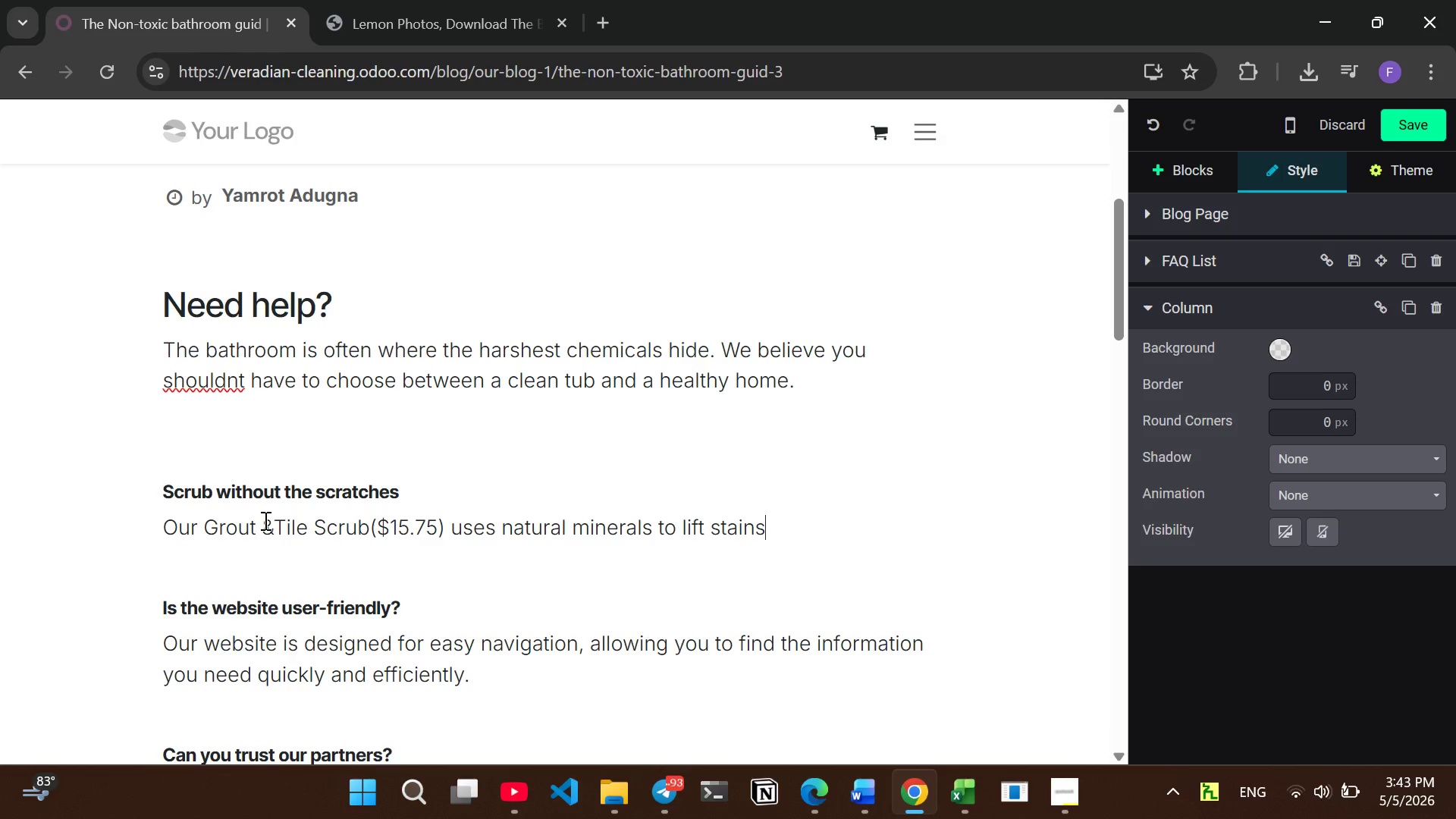 
type(. its EWG)
 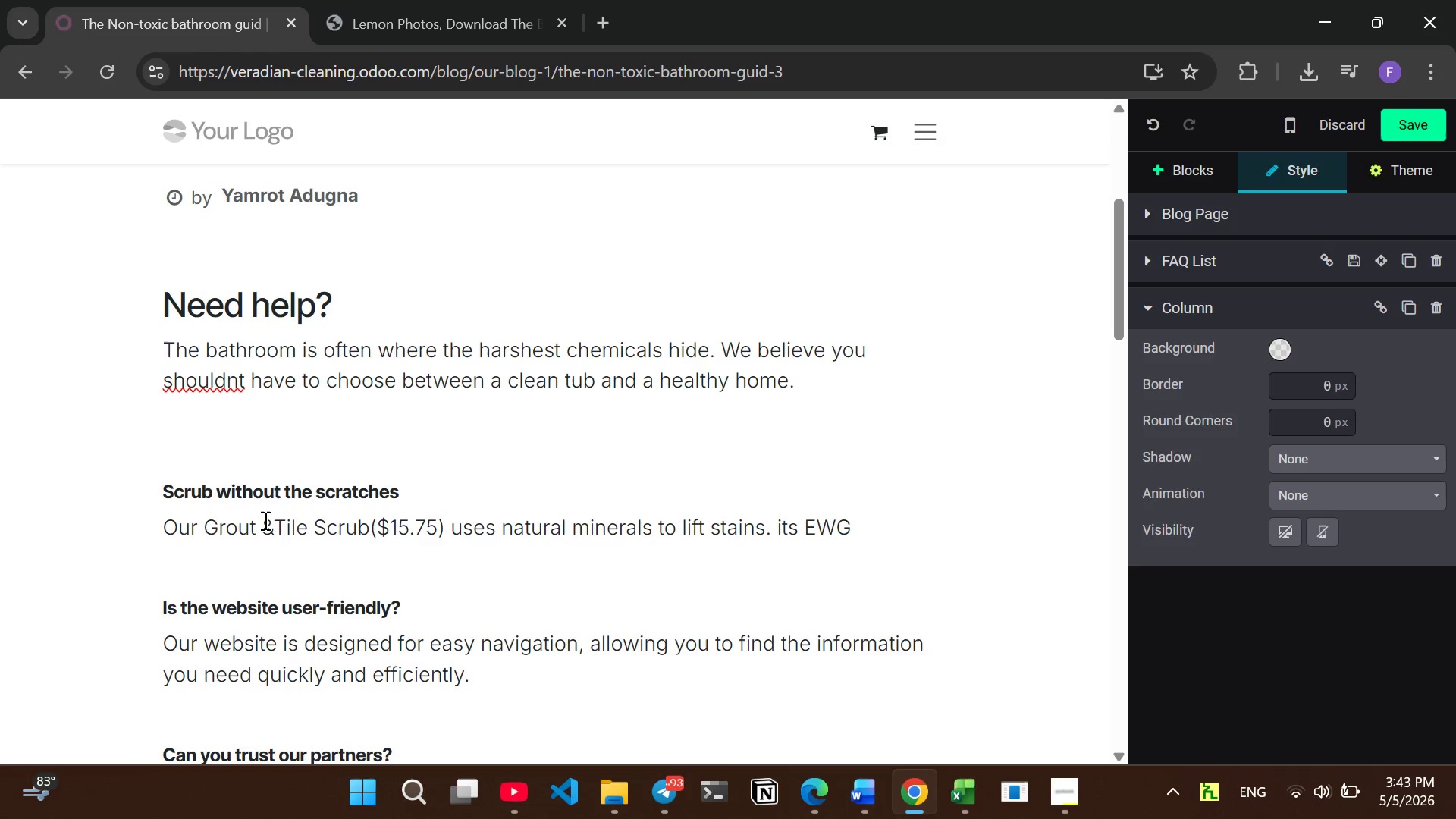 
type( verified, meaning no hidden toxins for your family breath)
 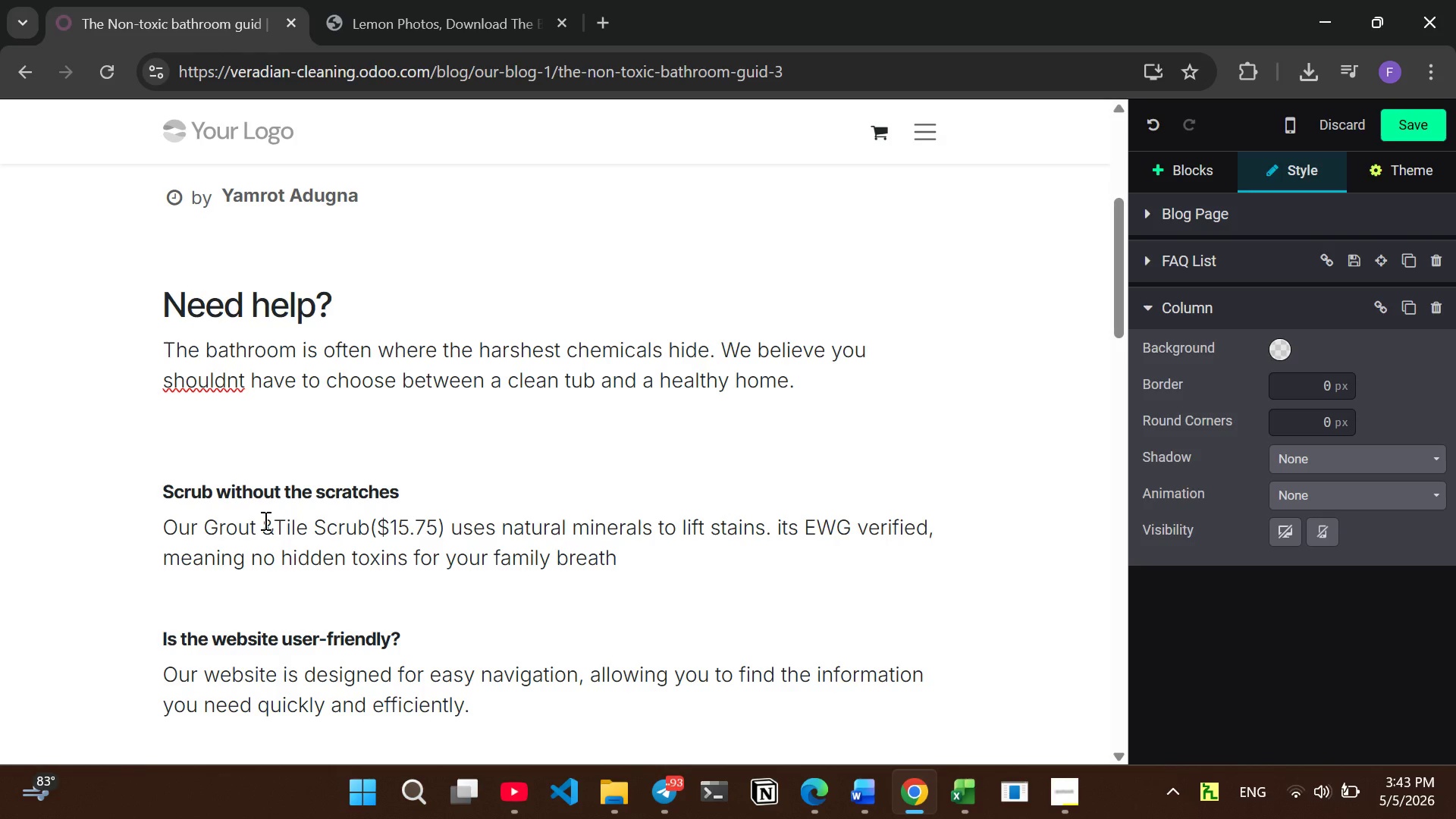 
type(e in.)
 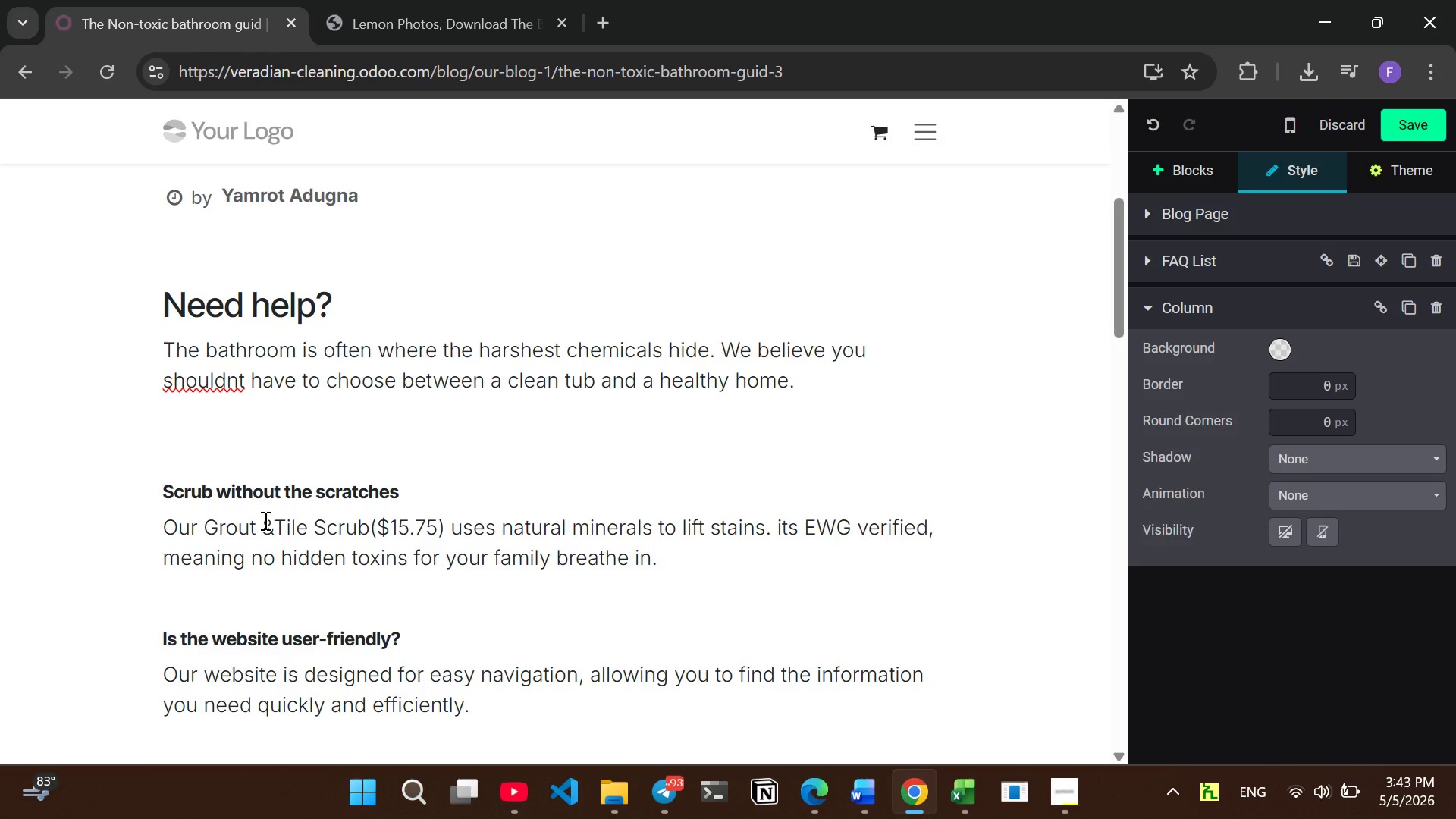 
left_click([264, 520])
 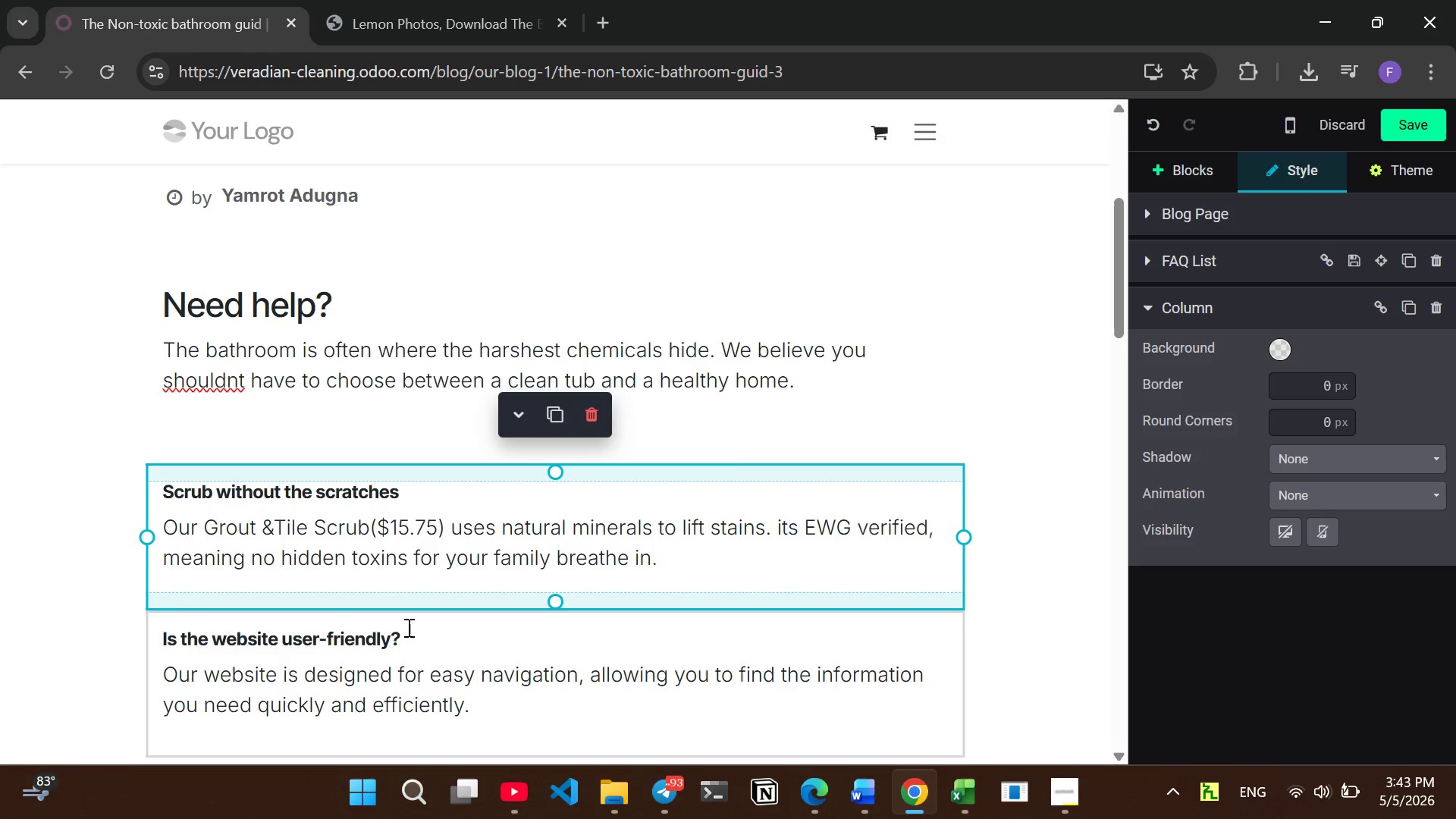 
left_click([408, 646])
 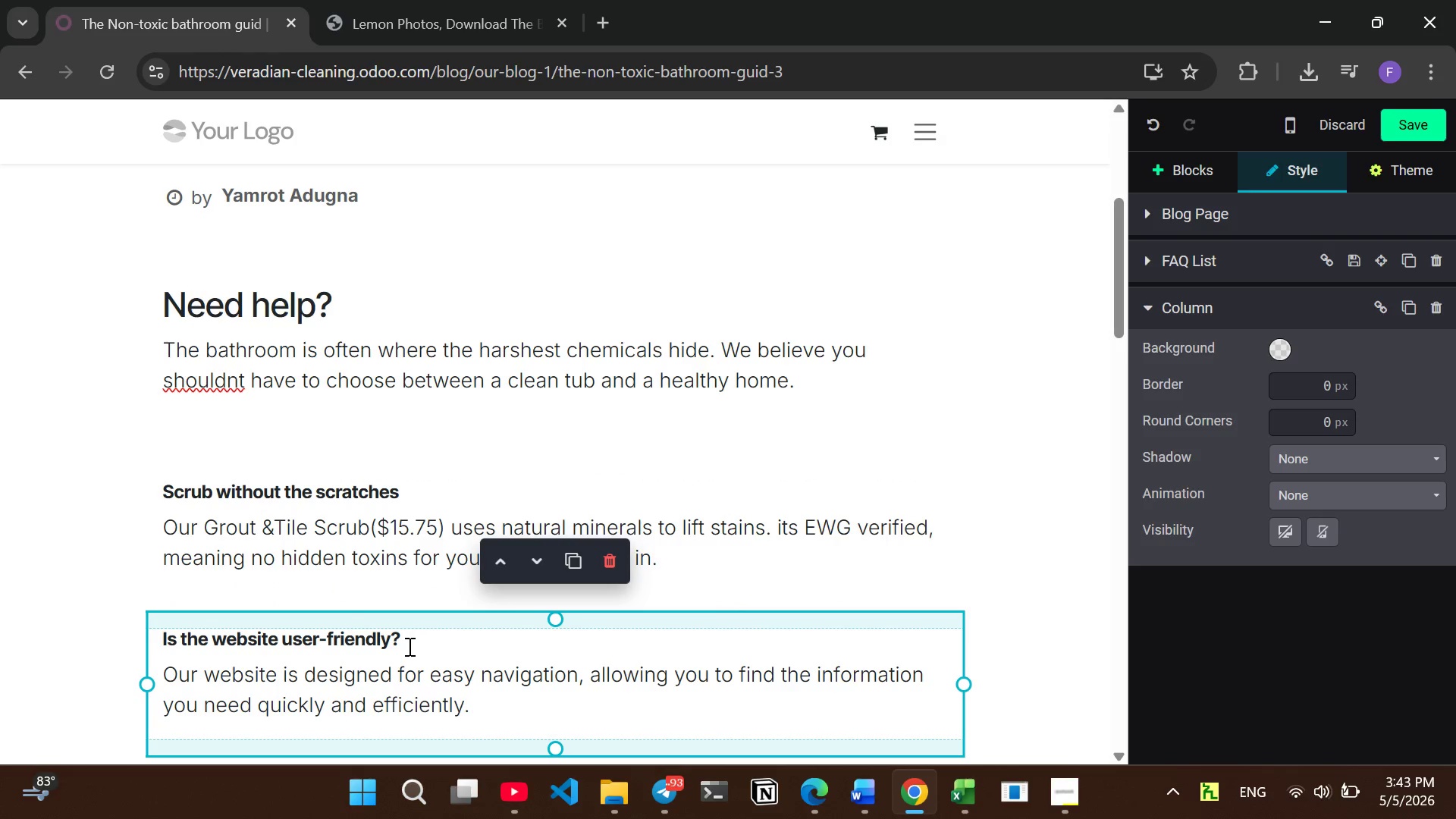 
left_click_drag(start_coordinate=[408, 646], to_coordinate=[149, 639])
 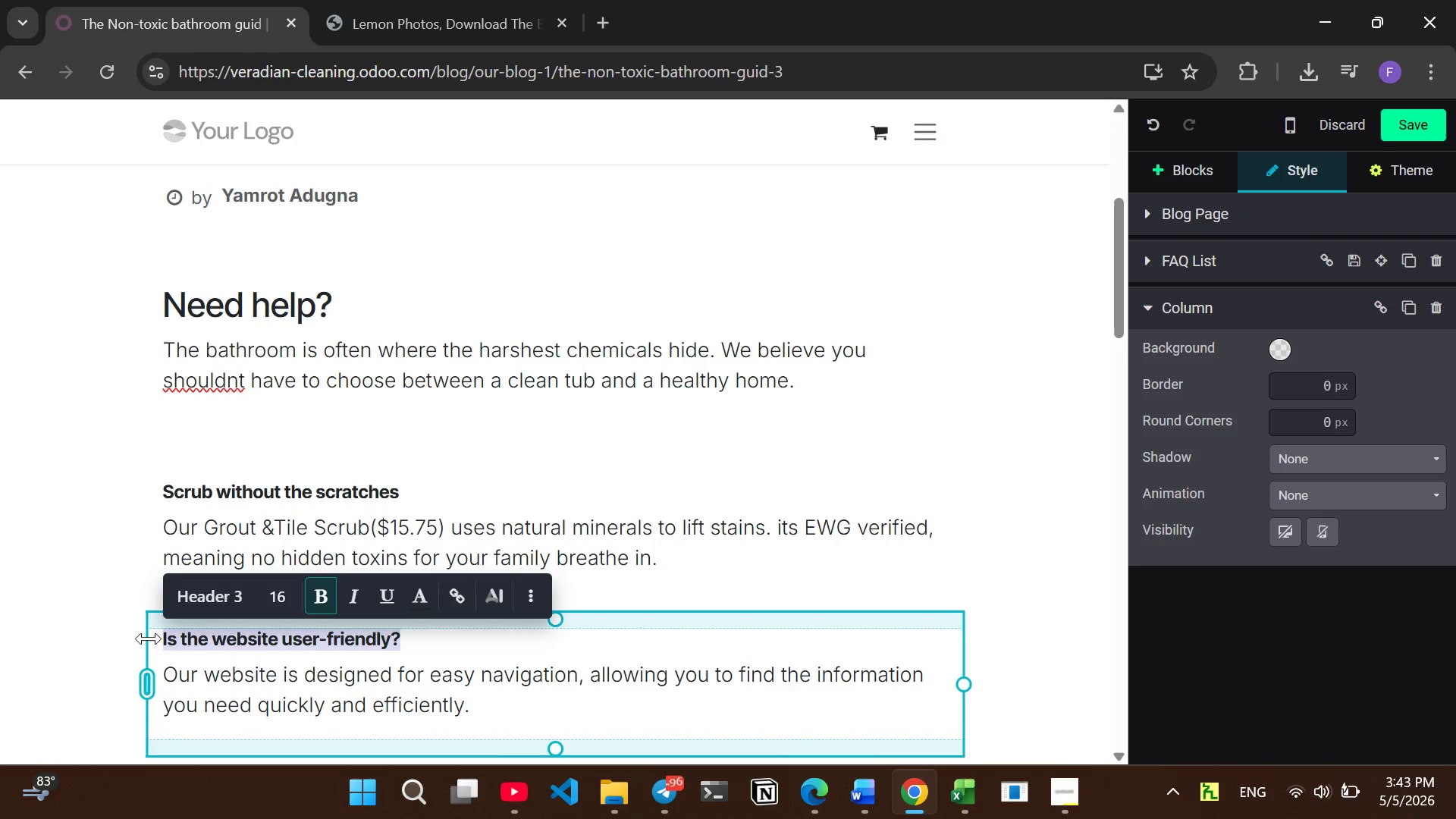 
type(The Power of tabs )
 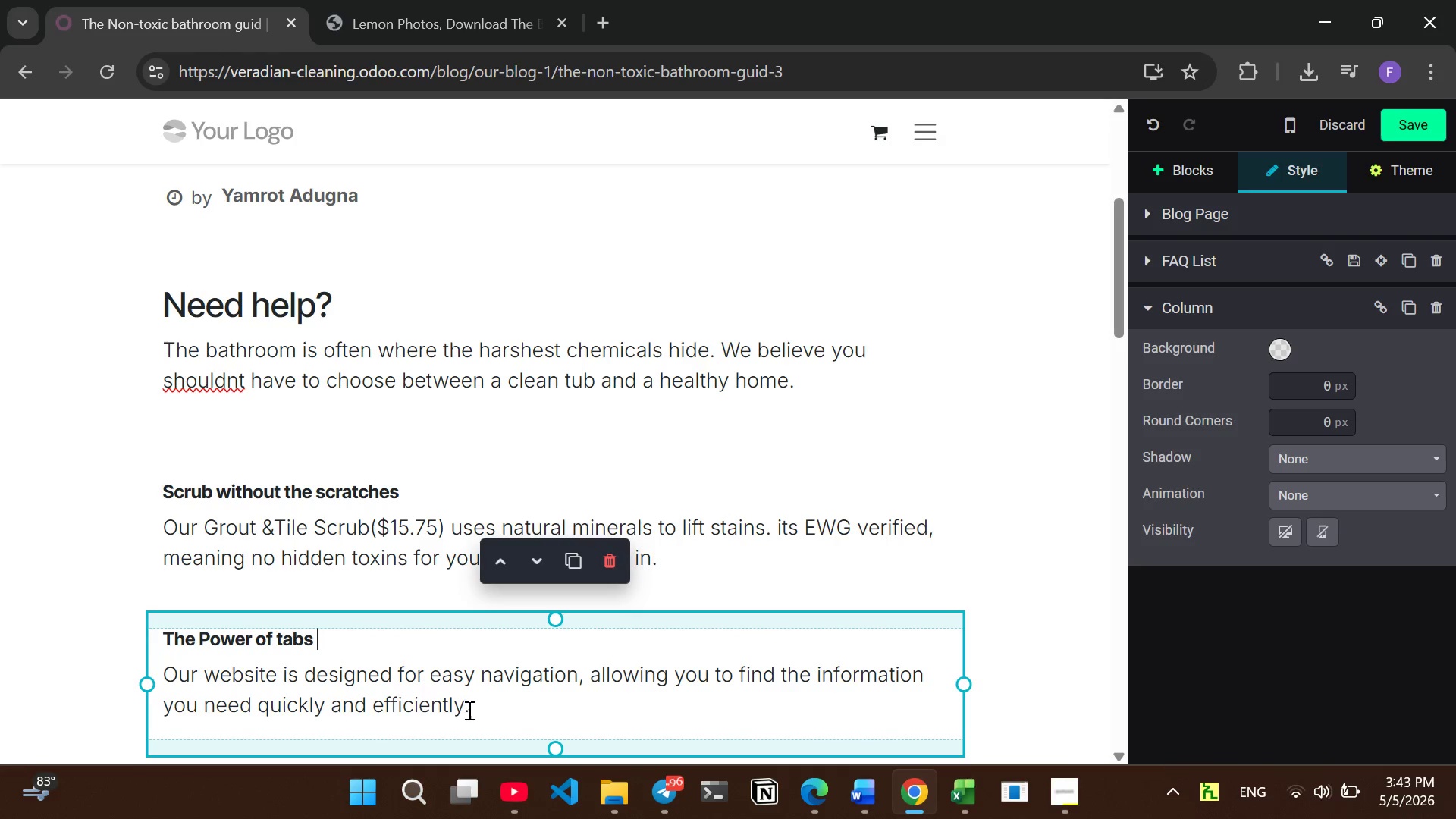 
left_click_drag(start_coordinate=[469, 708], to_coordinate=[157, 673])
 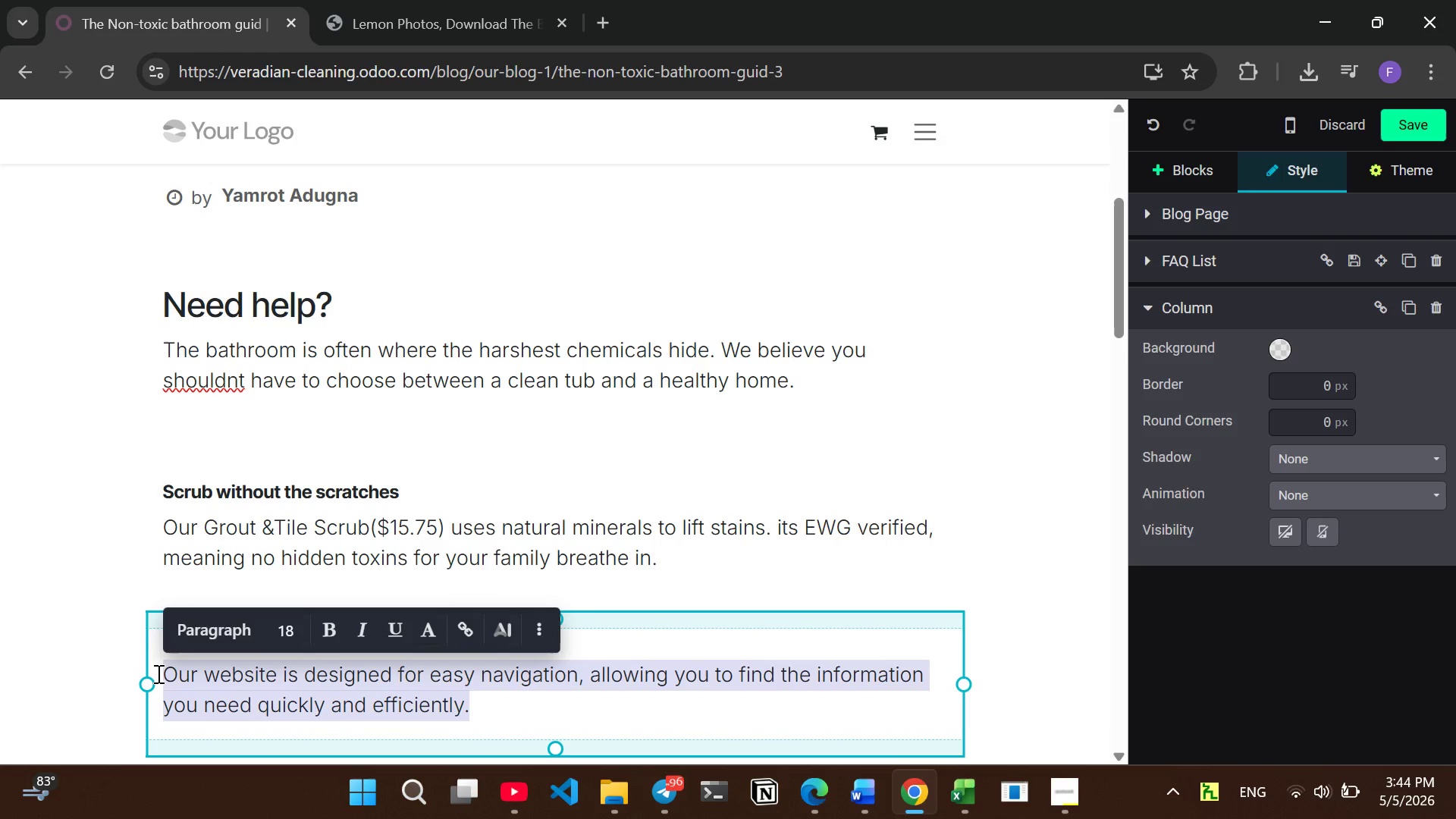 
type(Replace )
 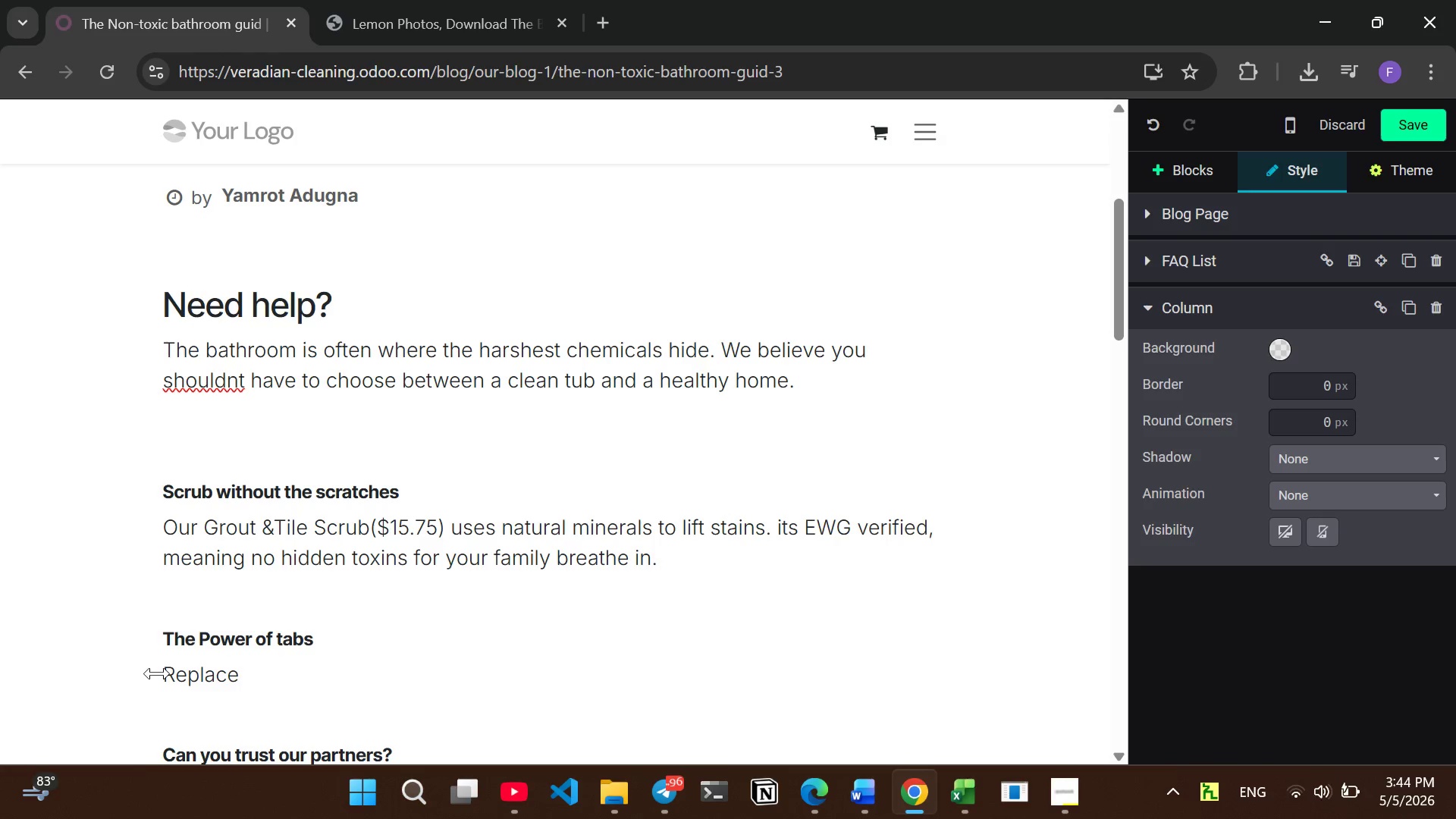 
wait(5.03)
 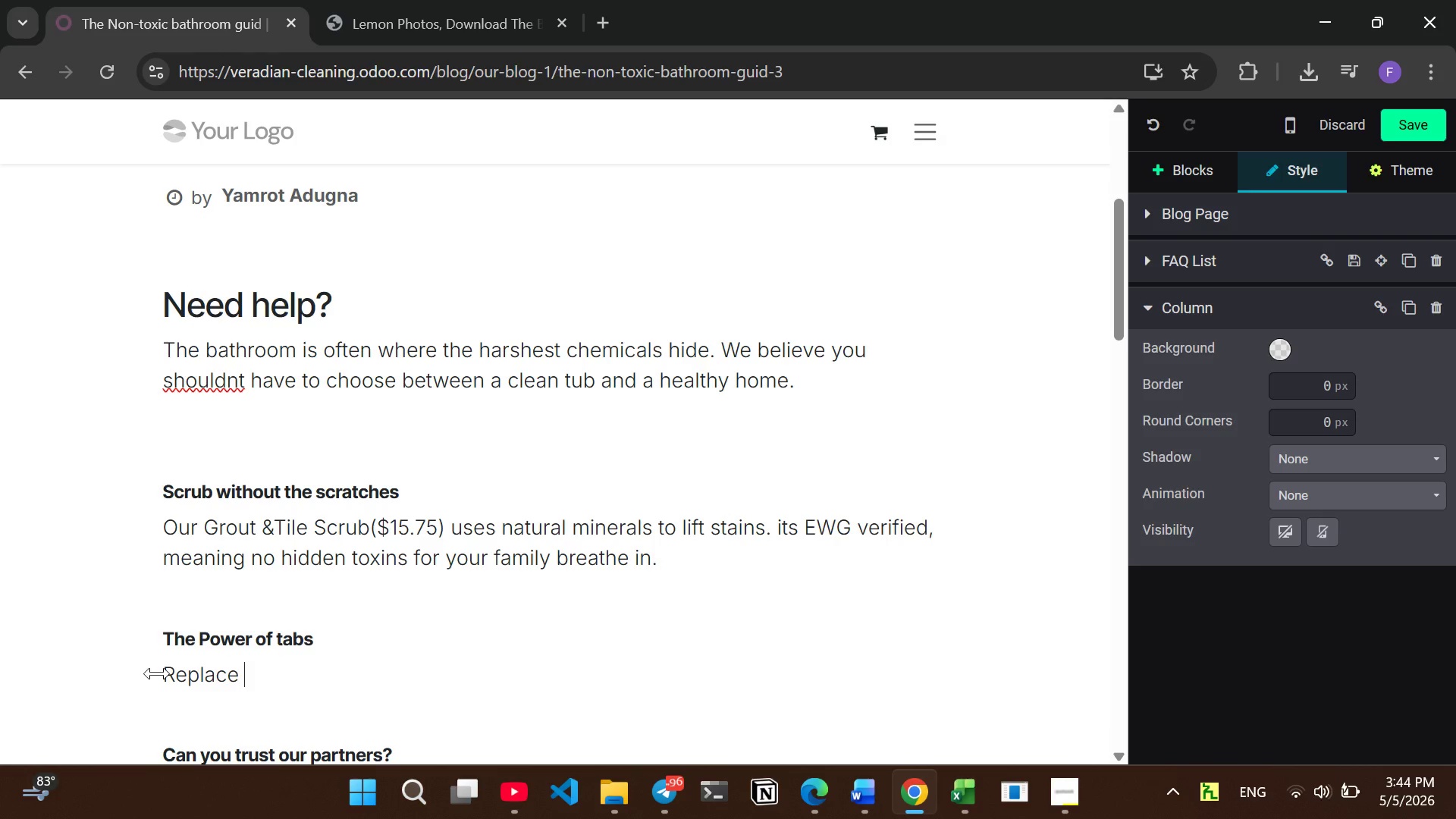 
type(blue liquid toilet cleaners with toilet power )
 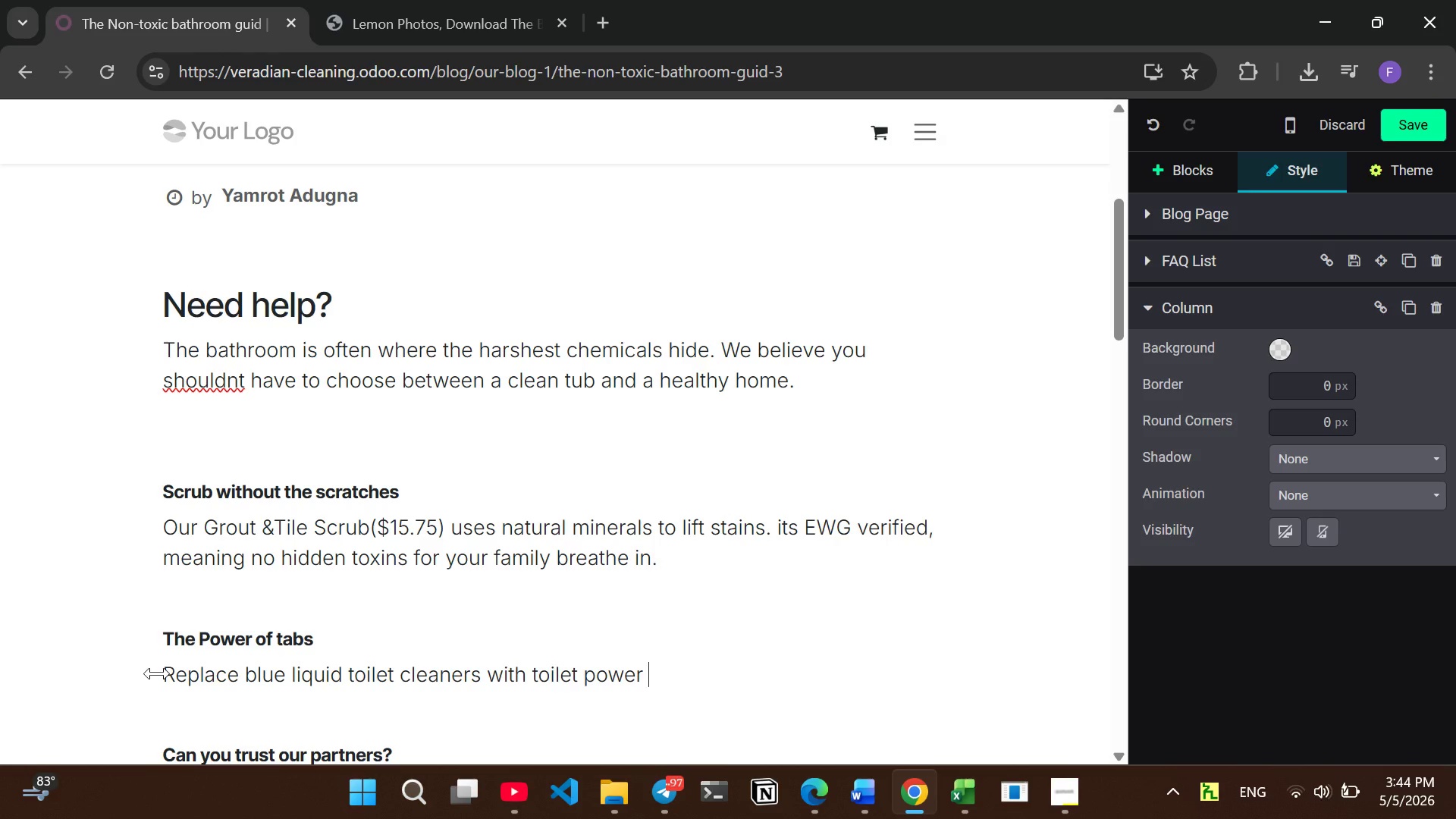 
type(Tabs. drop)
 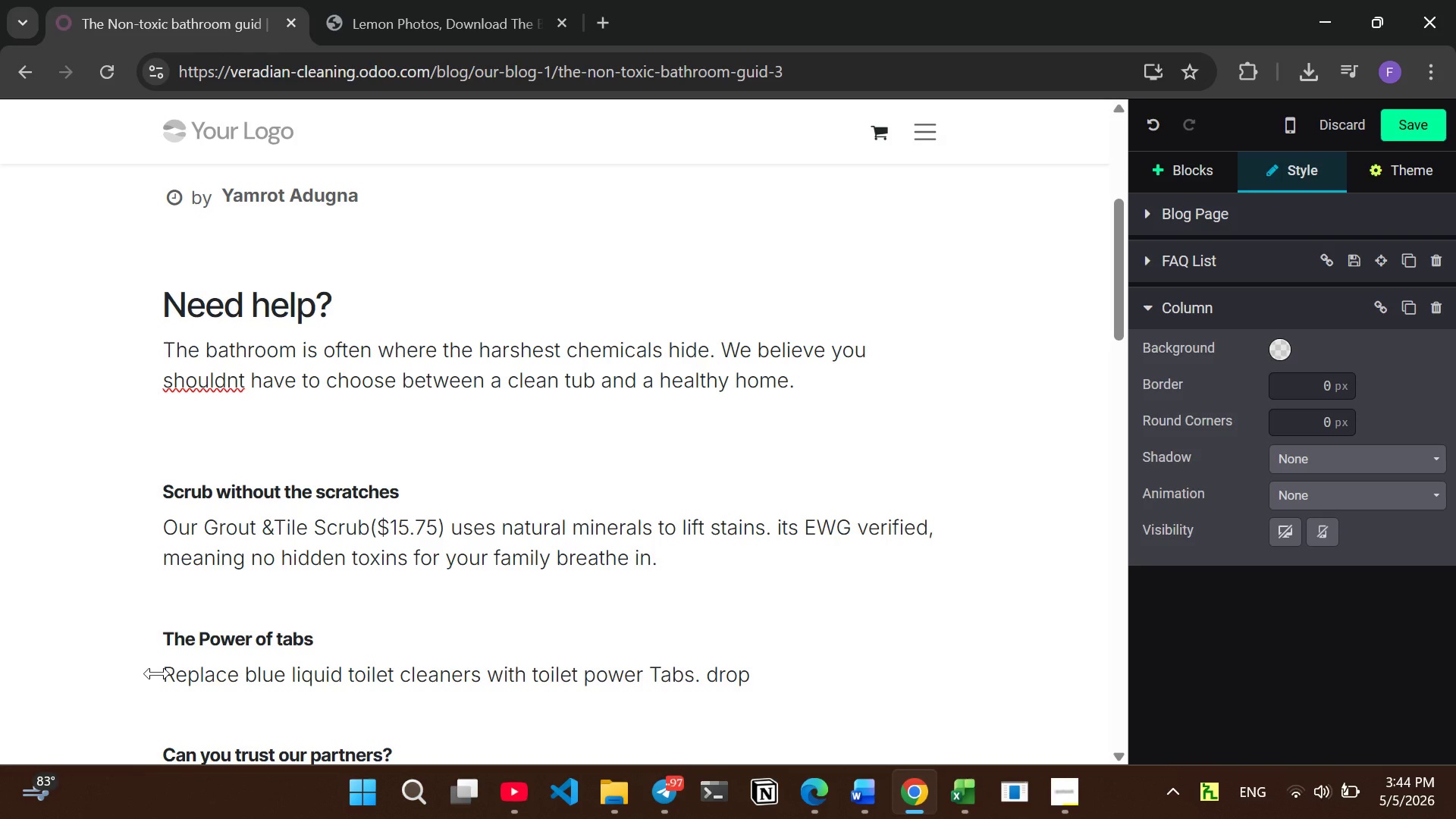 
wait(5.48)
 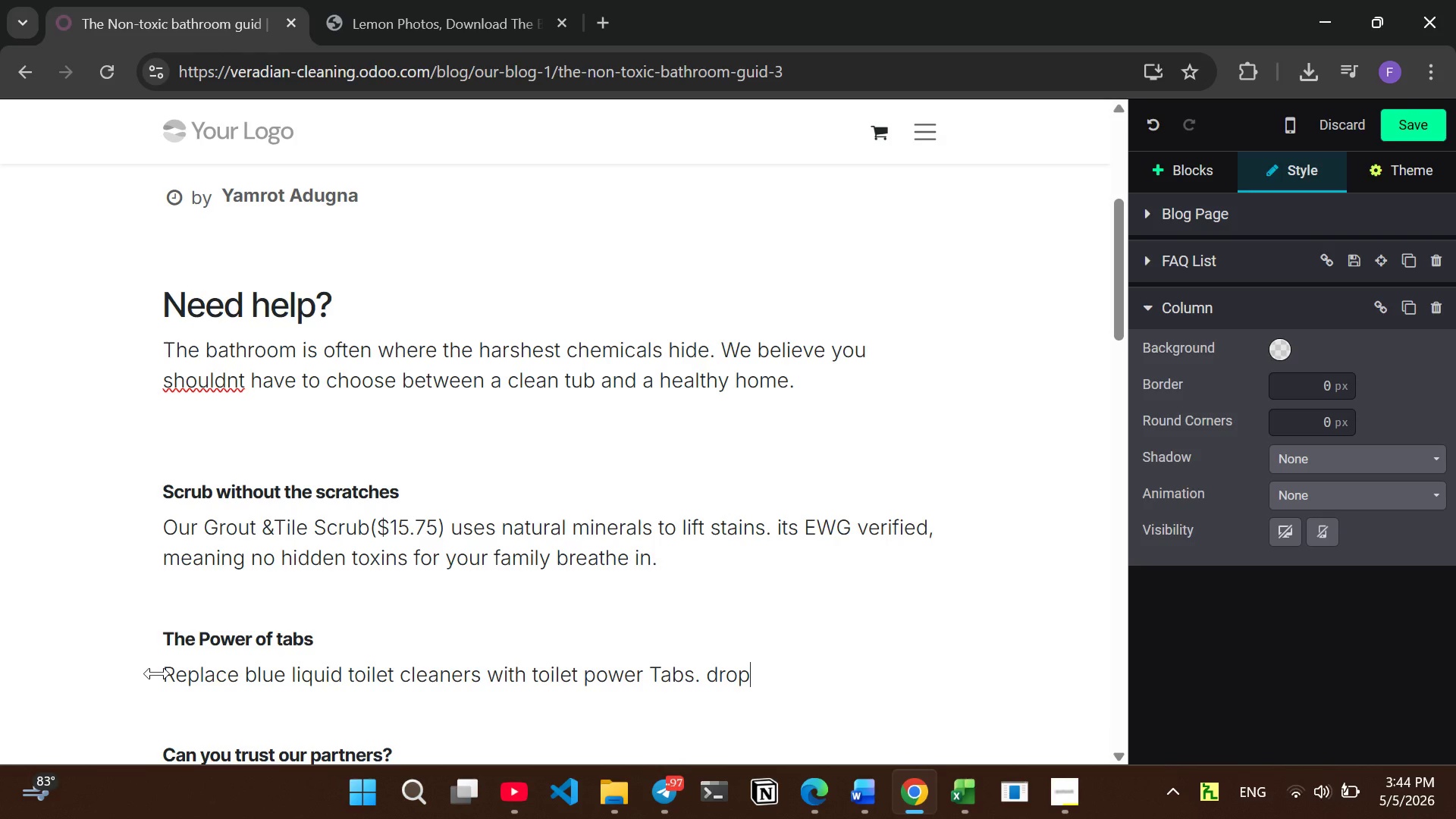 
type( it in let it fizz)
 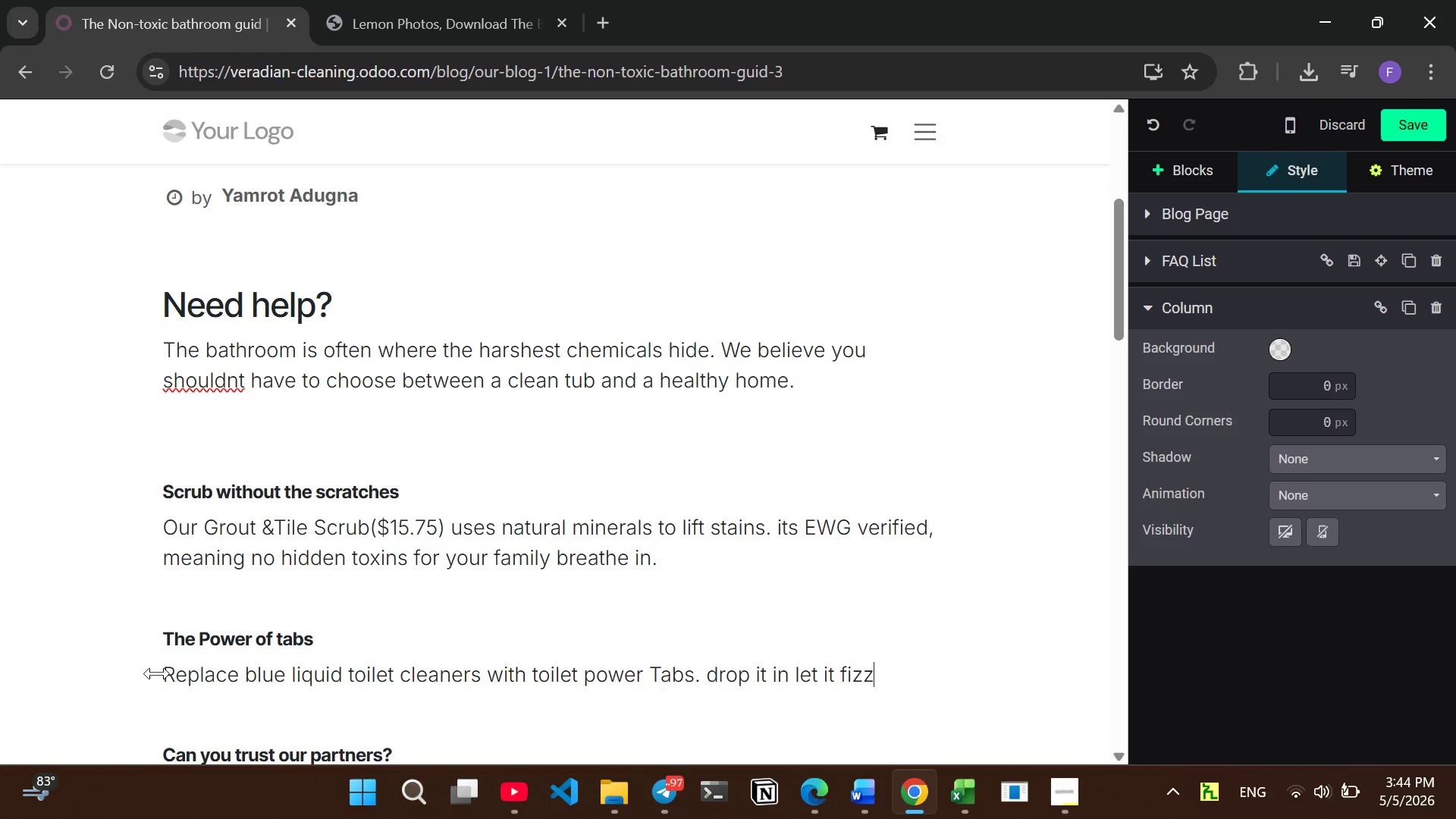 
type( and flush)
 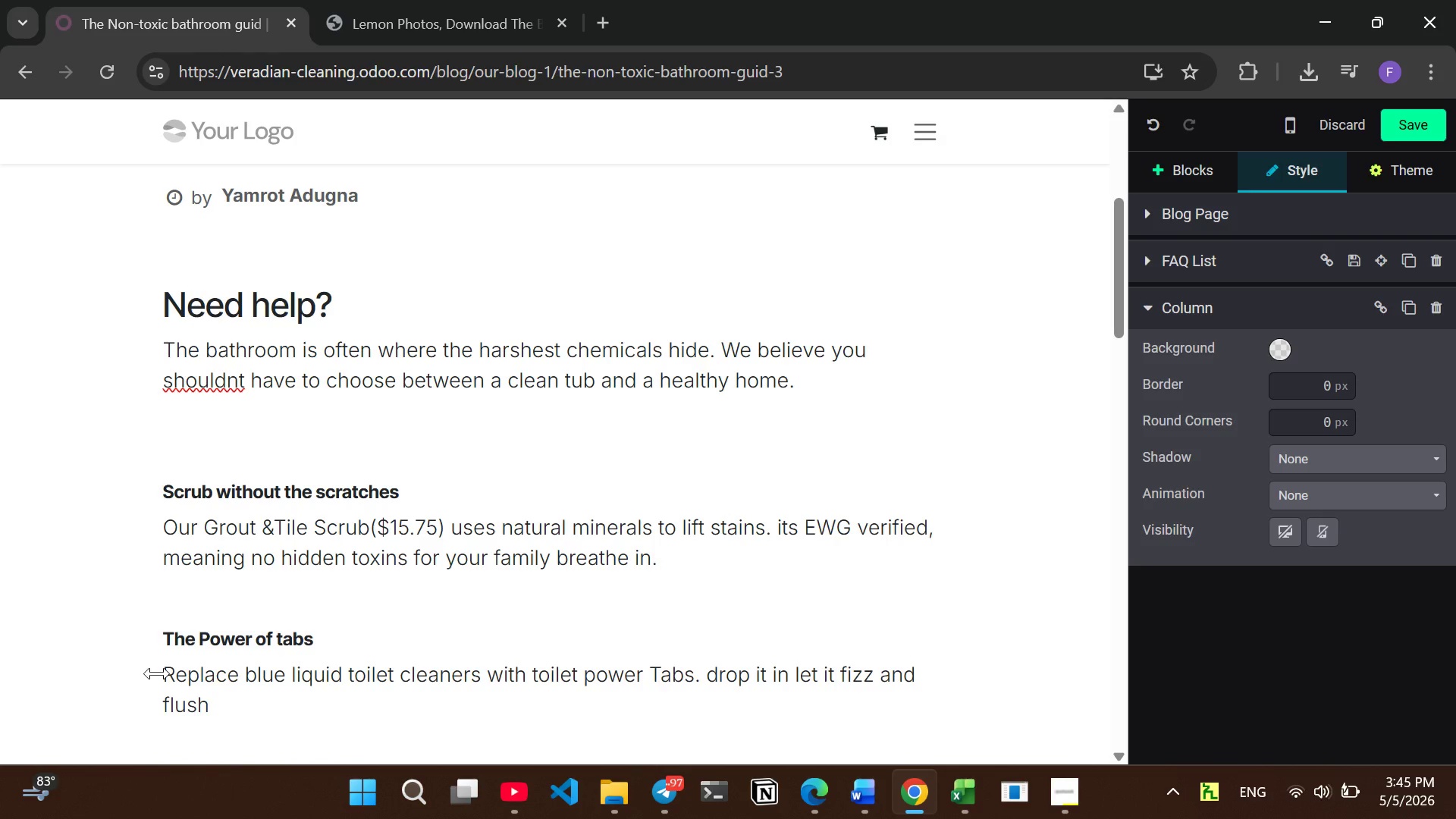 
type( the plastic waste away)
 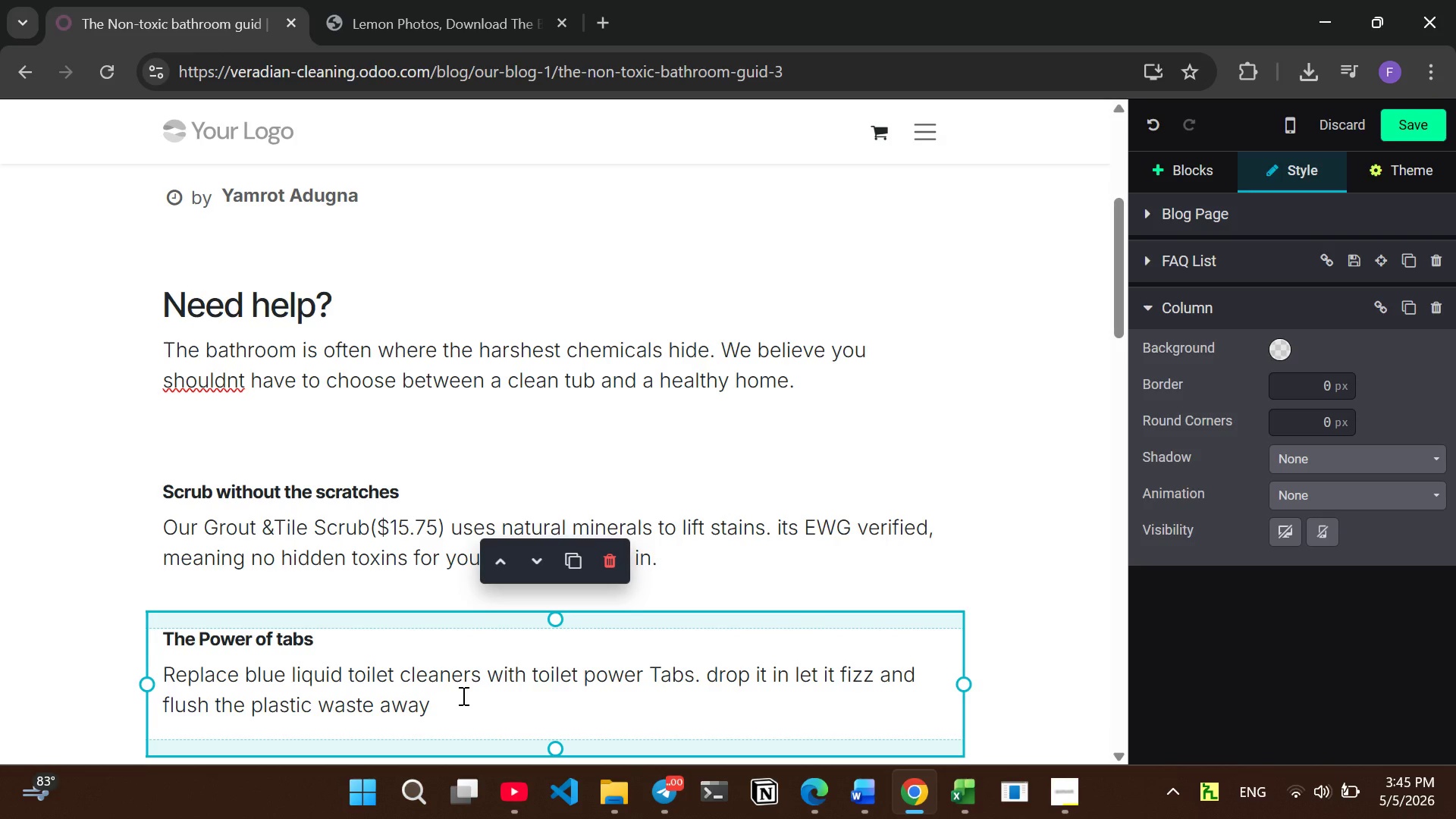 
wait(14.27)
 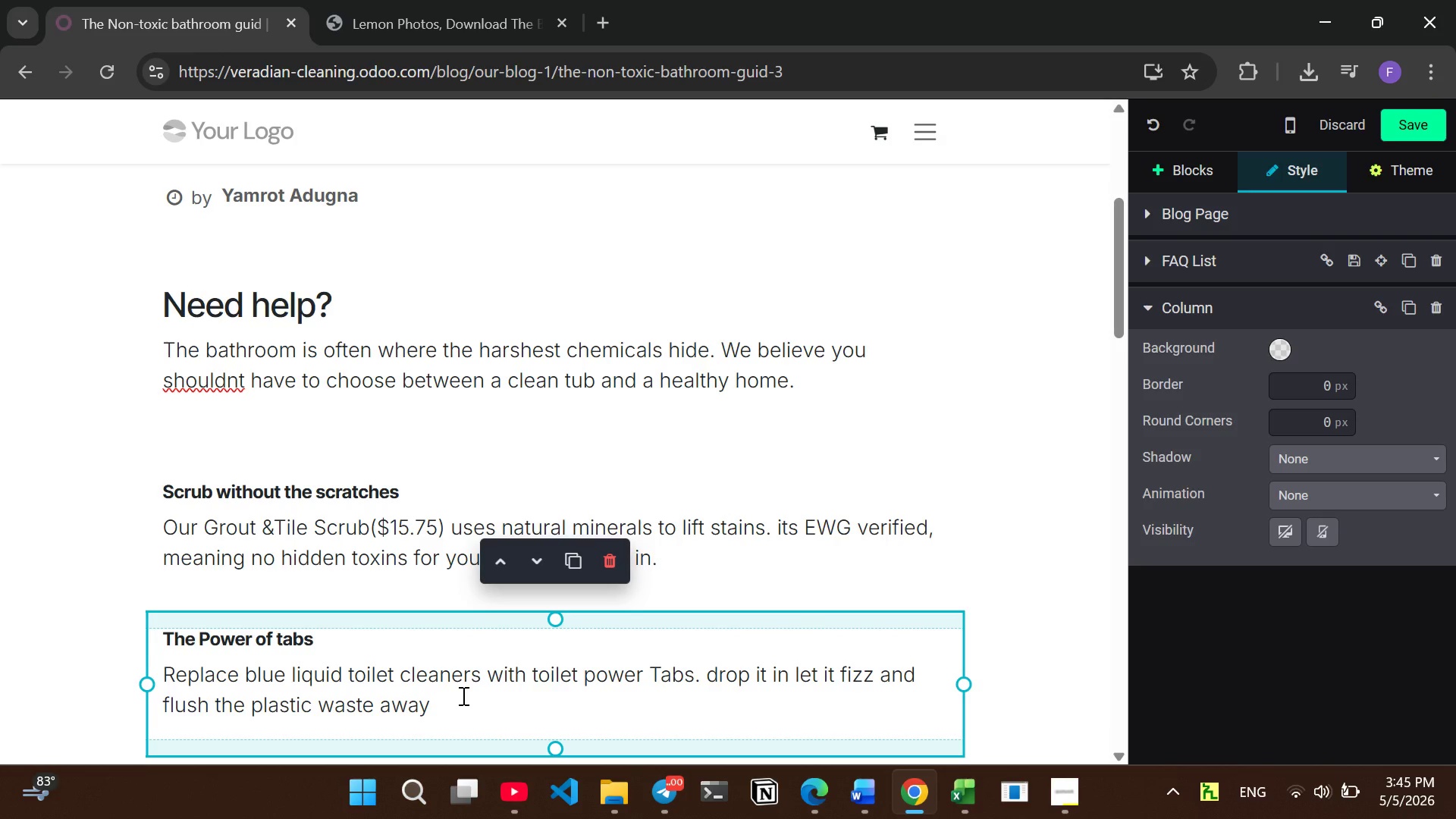 
left_click_drag(start_coordinate=[165, 557], to_coordinate=[467, 648])
 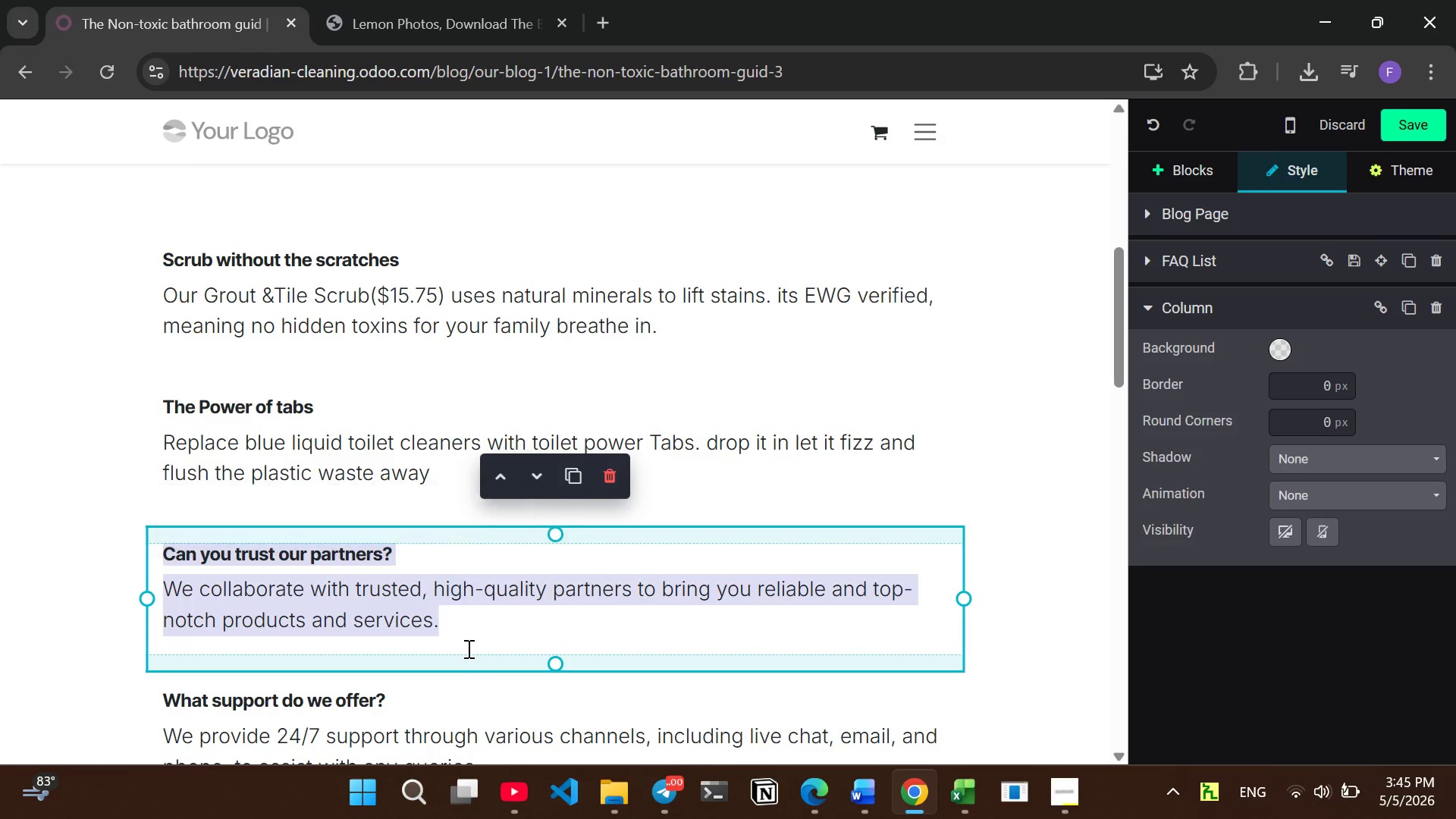 
left_click([467, 648])
 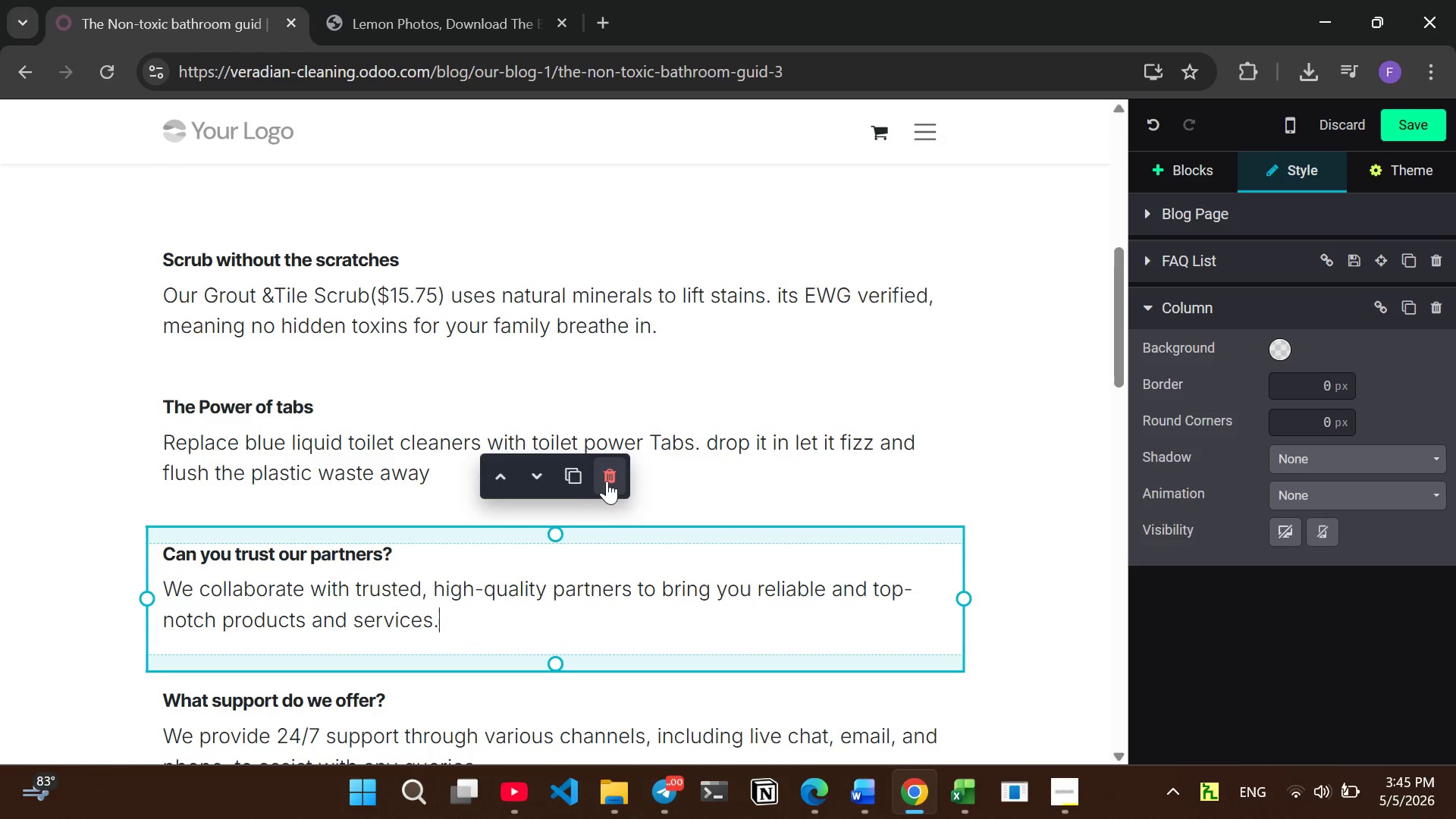 
left_click([614, 480])
 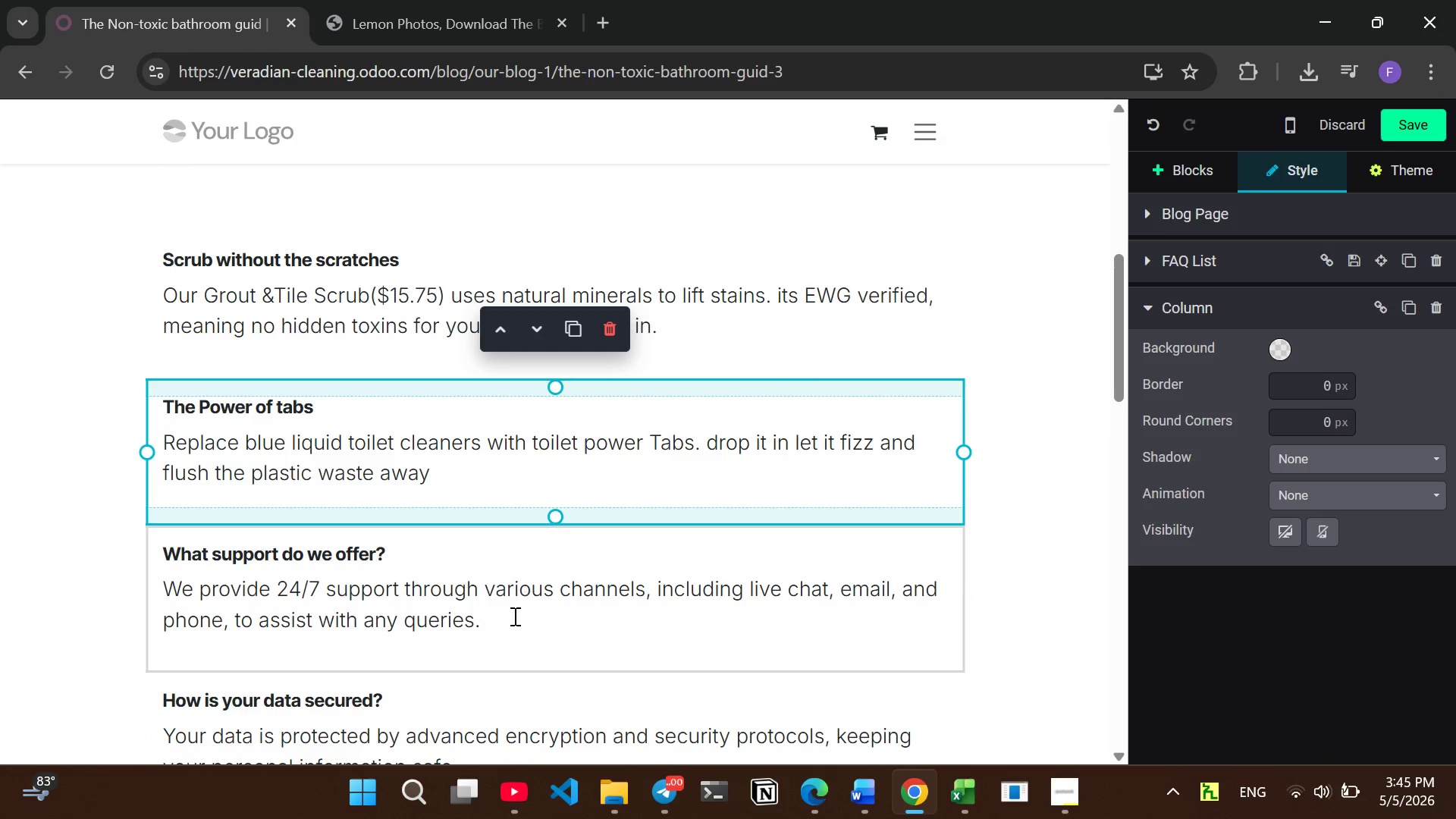 
left_click([513, 619])
 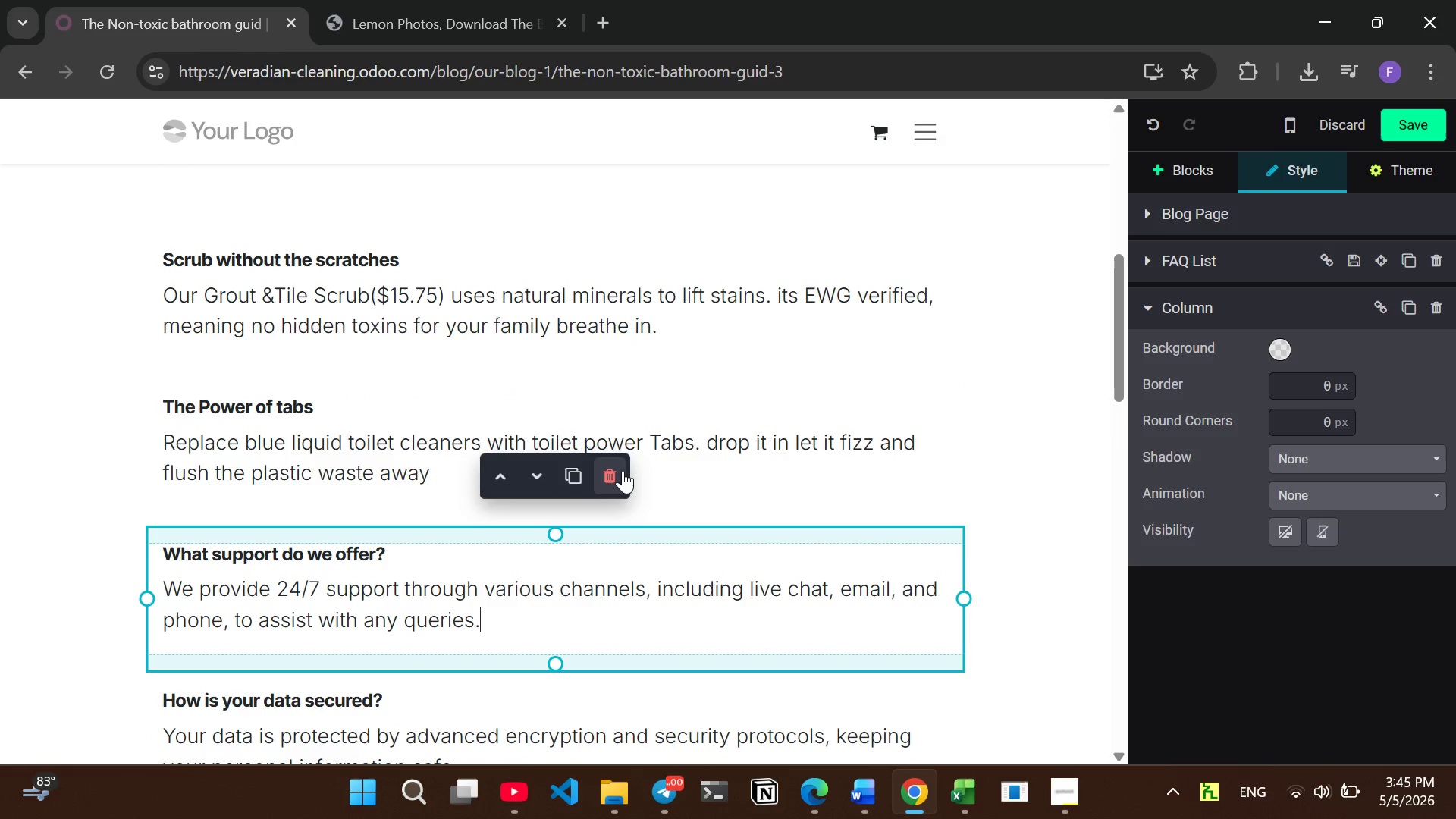 
left_click([622, 472])
 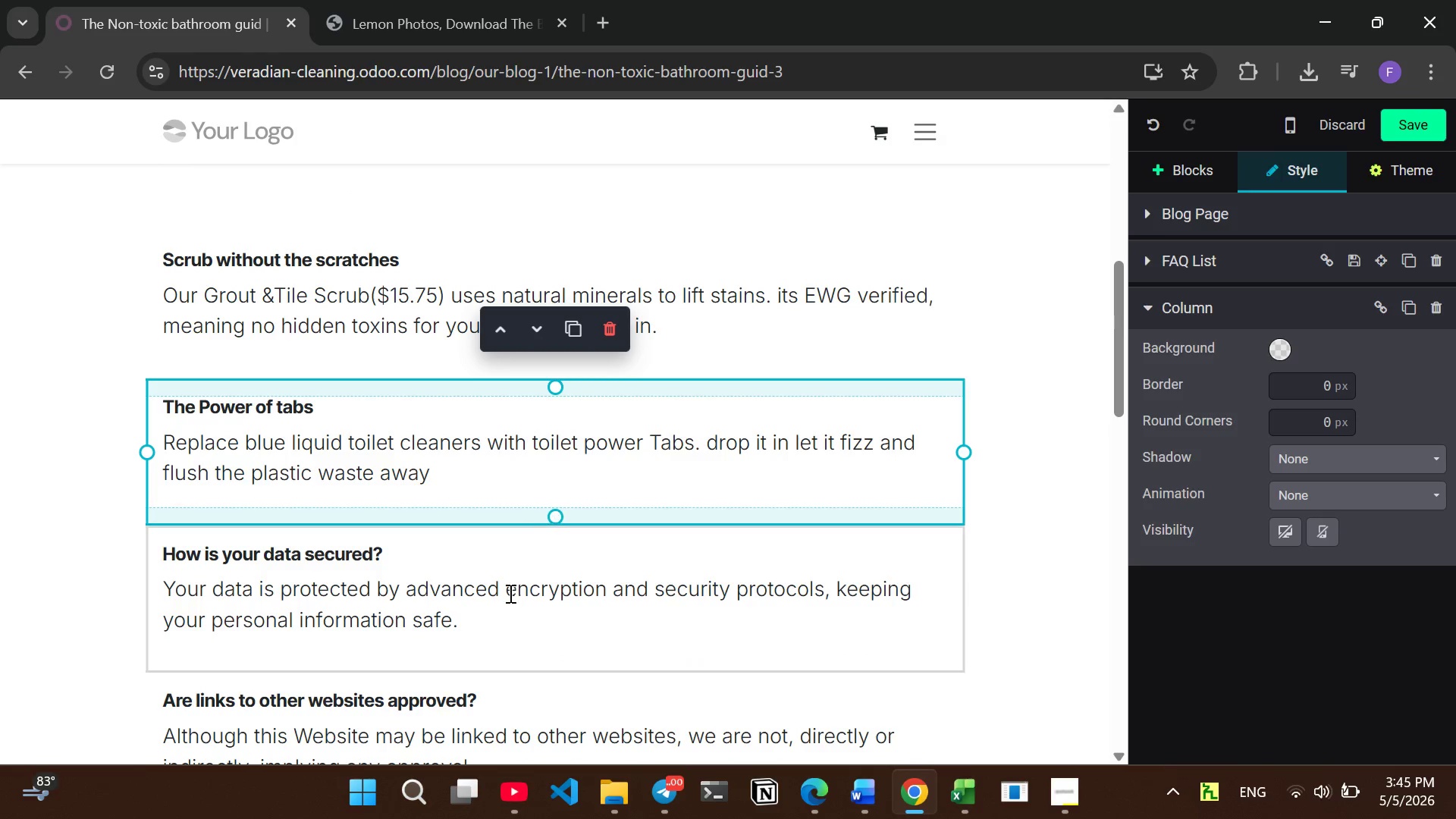 
left_click([507, 598])
 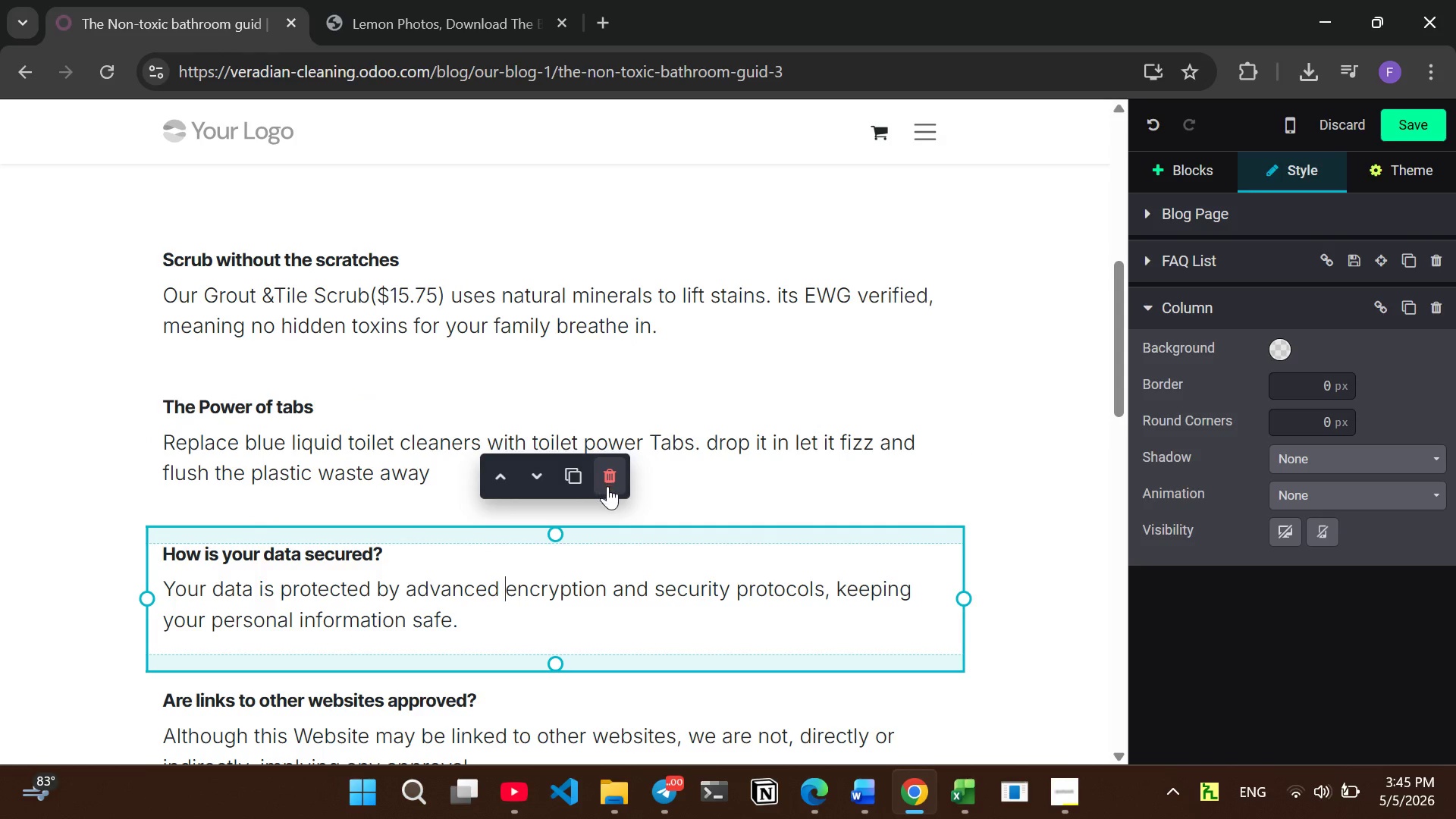 
left_click([608, 488])
 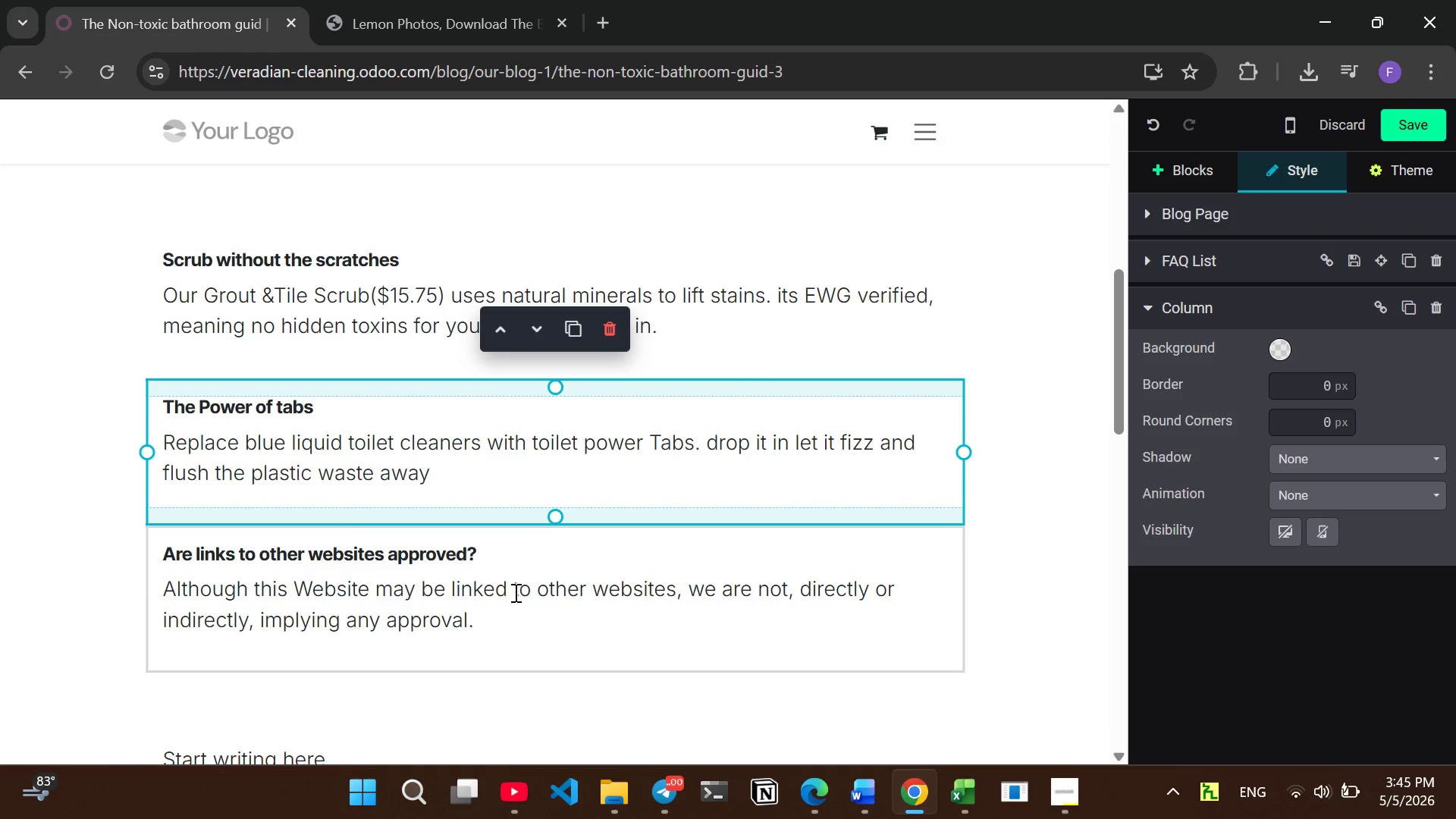 
left_click([513, 594])
 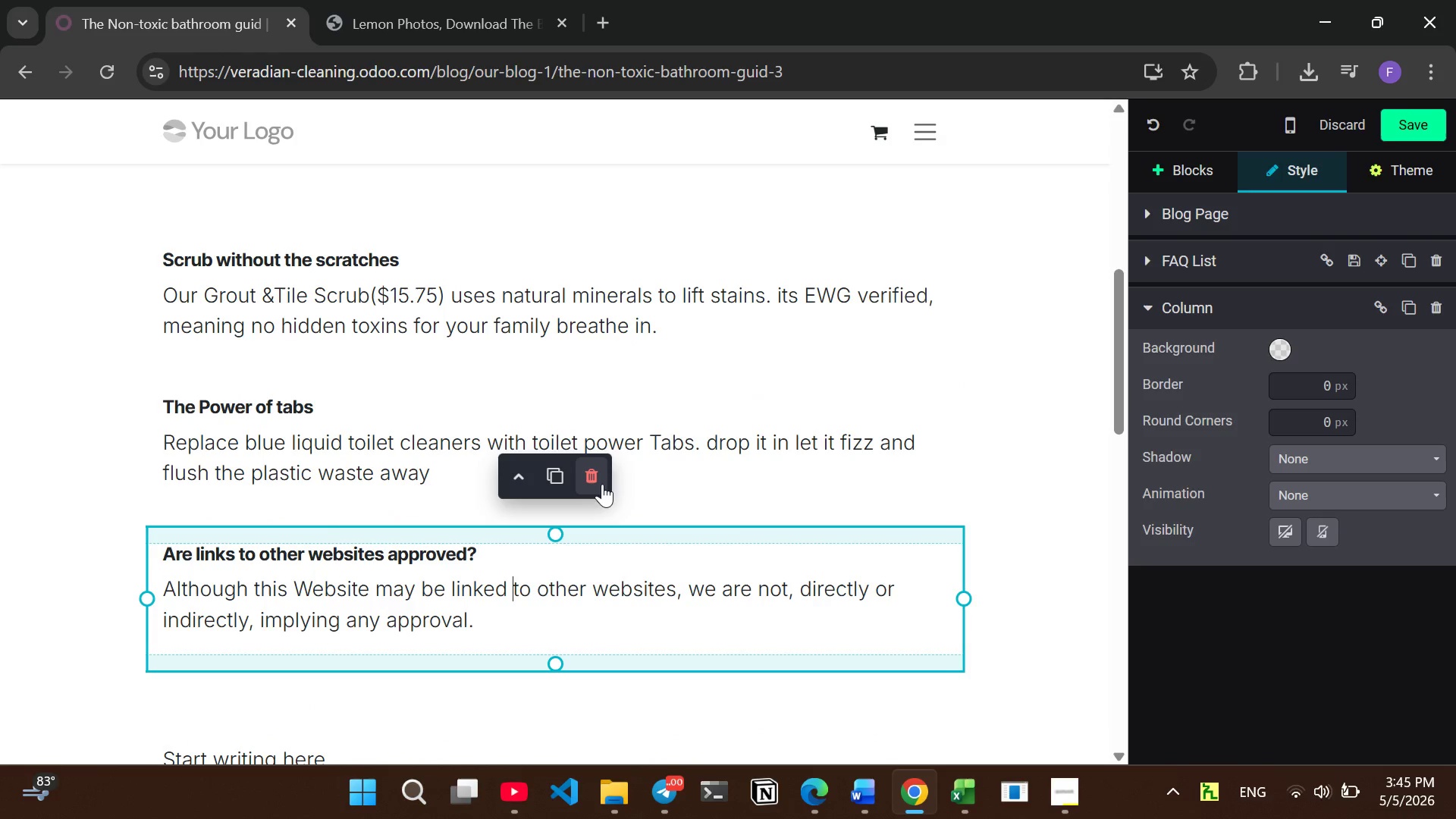 
left_click([601, 481])
 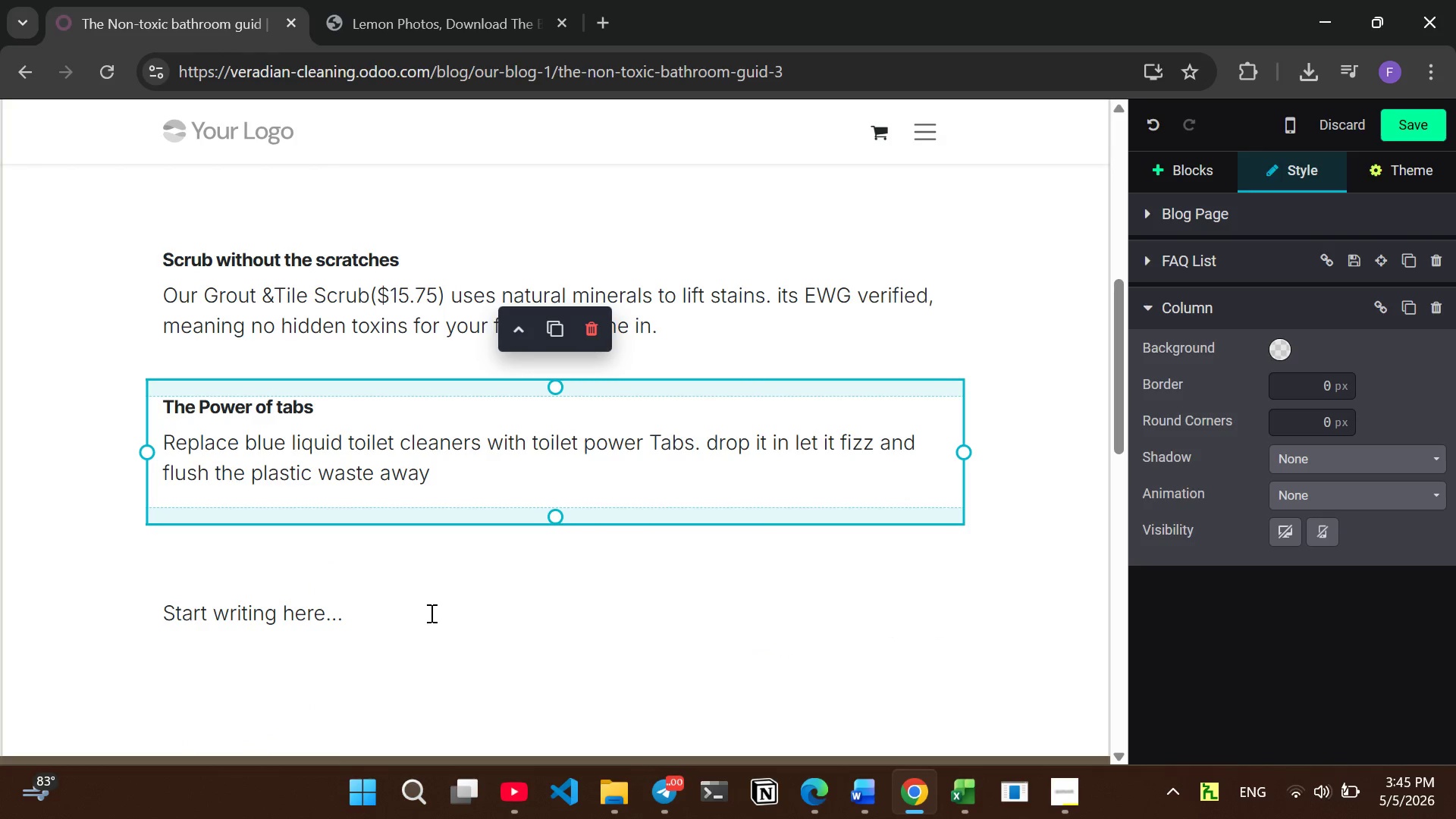 
left_click([410, 601])
 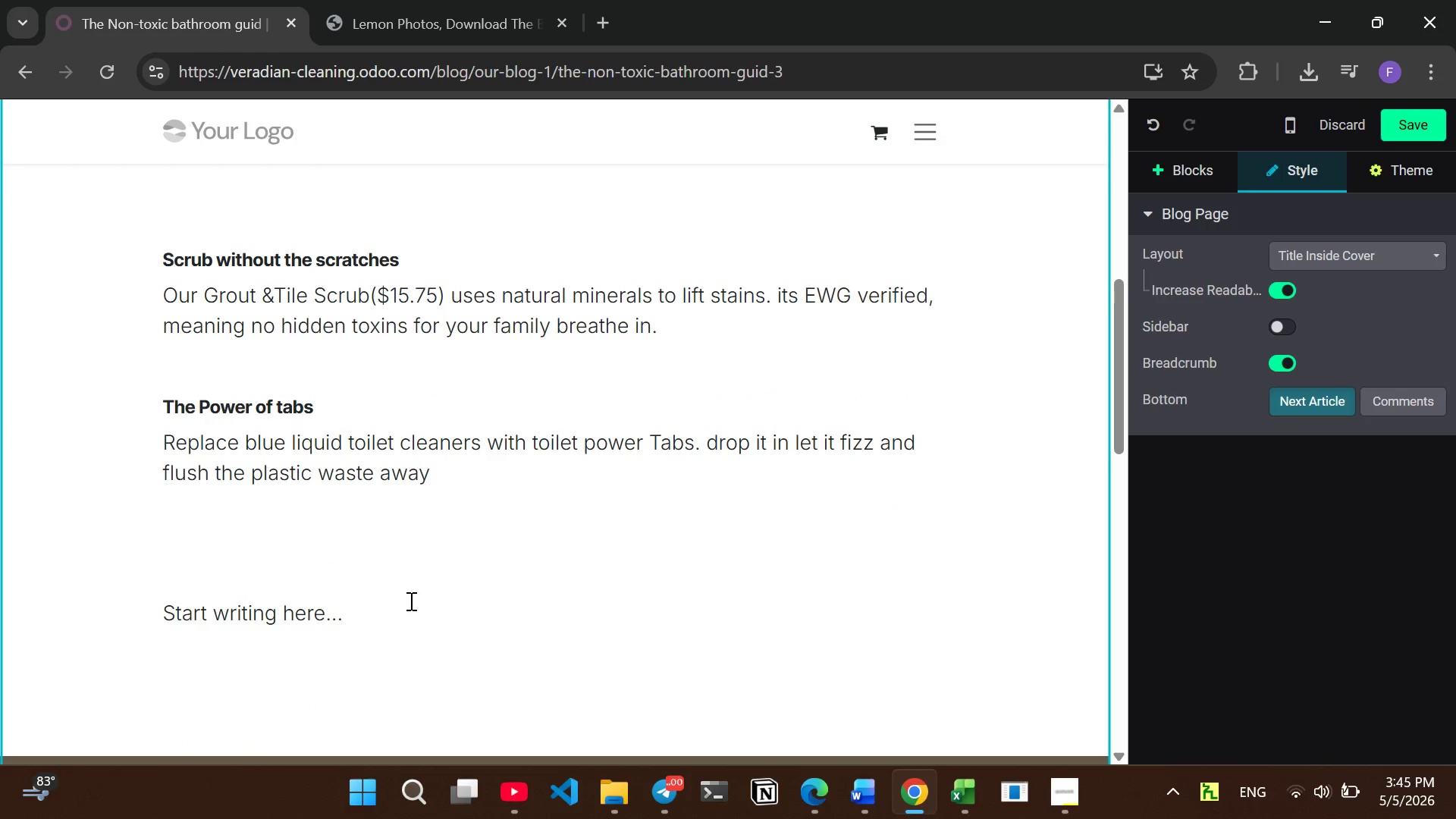 
left_click([410, 601])
 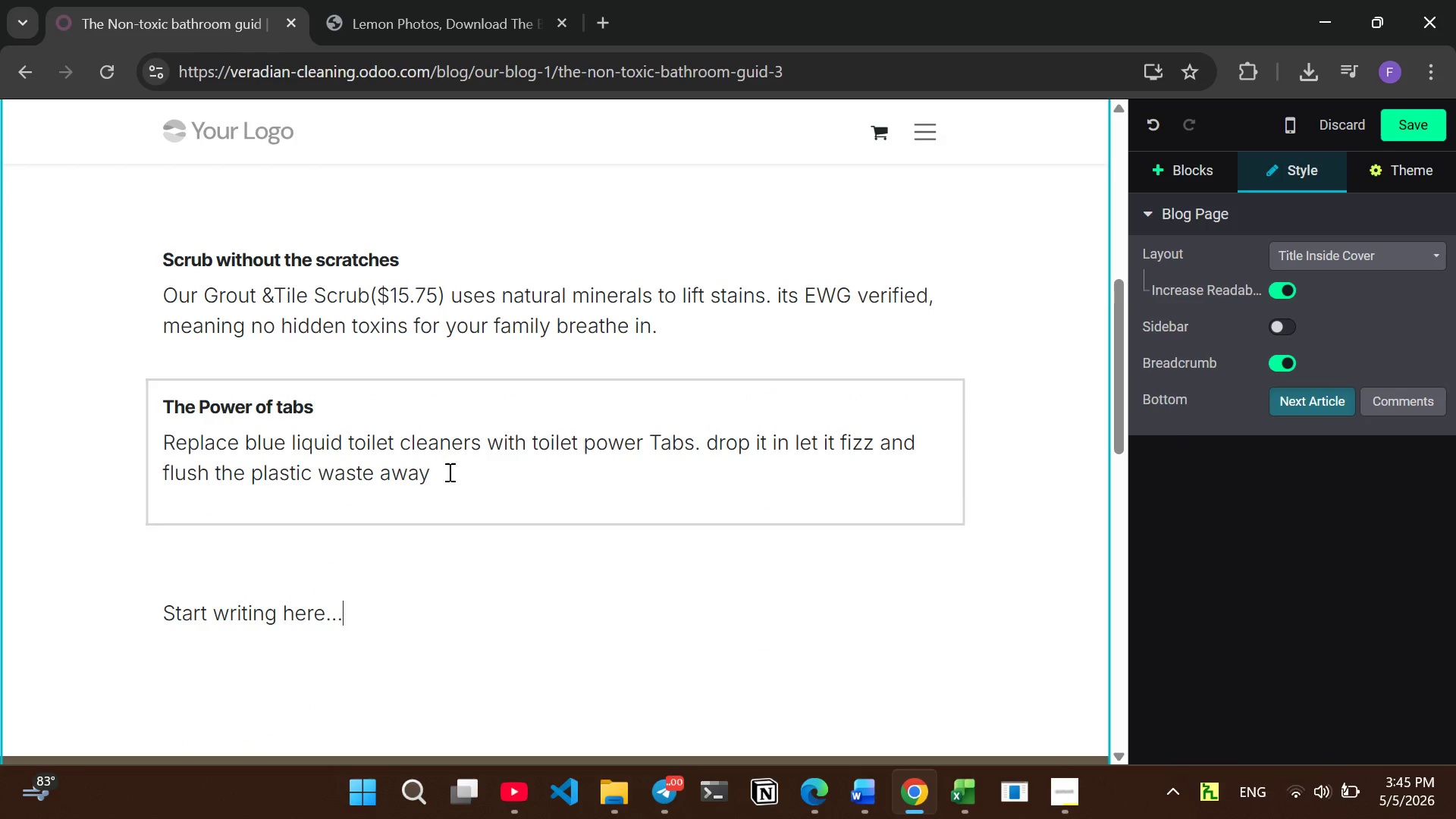 
left_click([452, 486])
 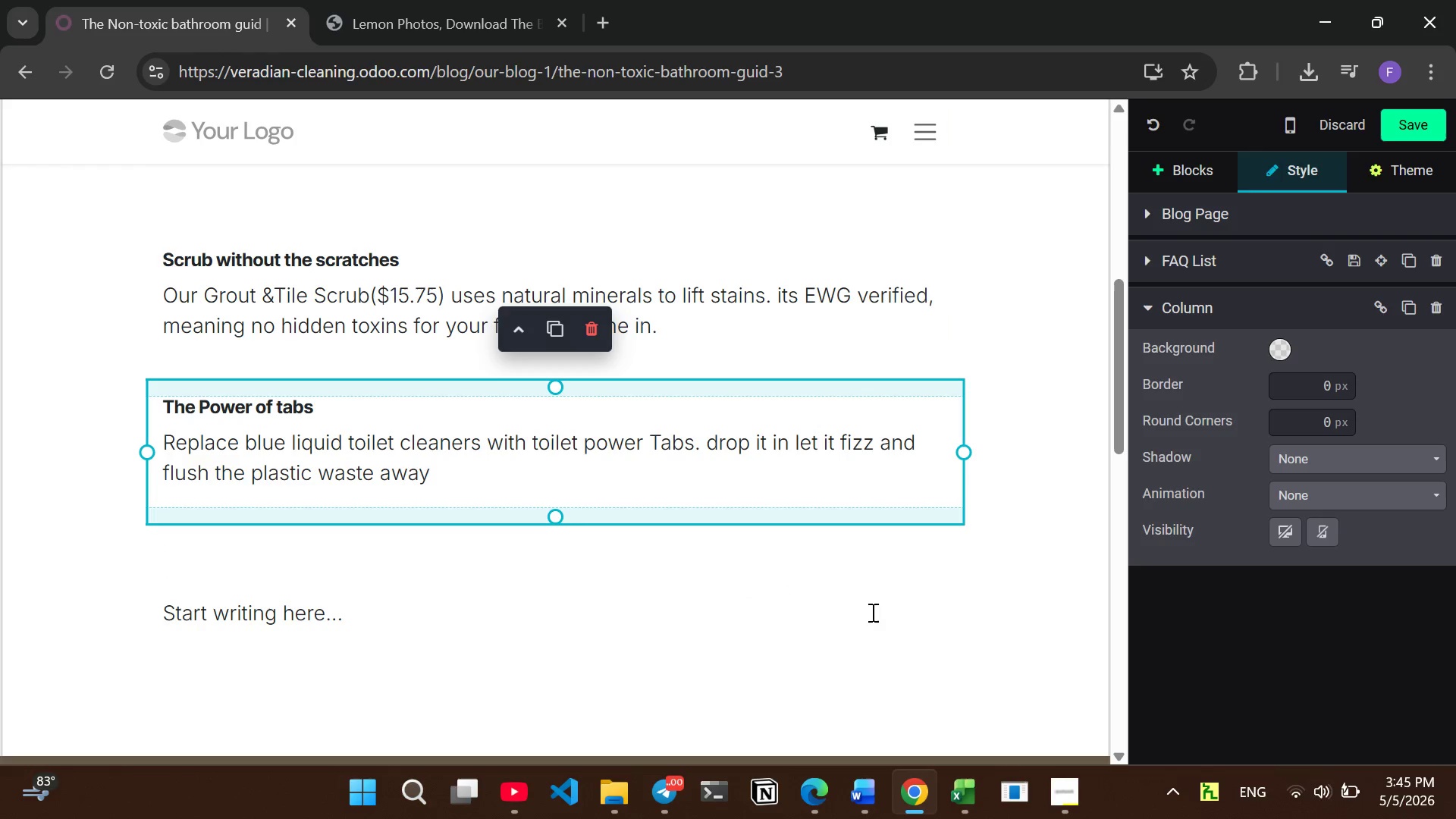 
left_click([1078, 619])
 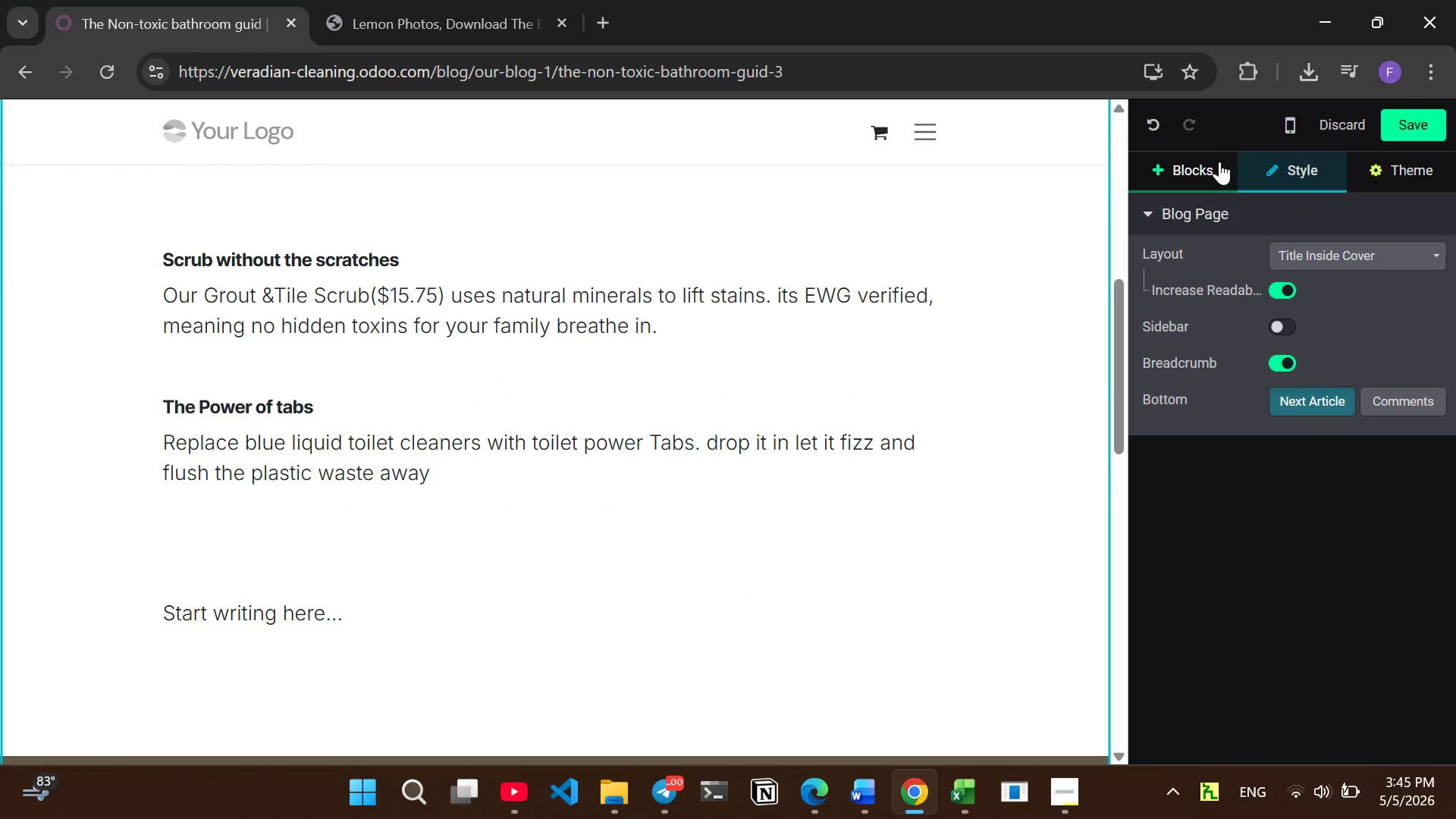 
left_click([1211, 165])
 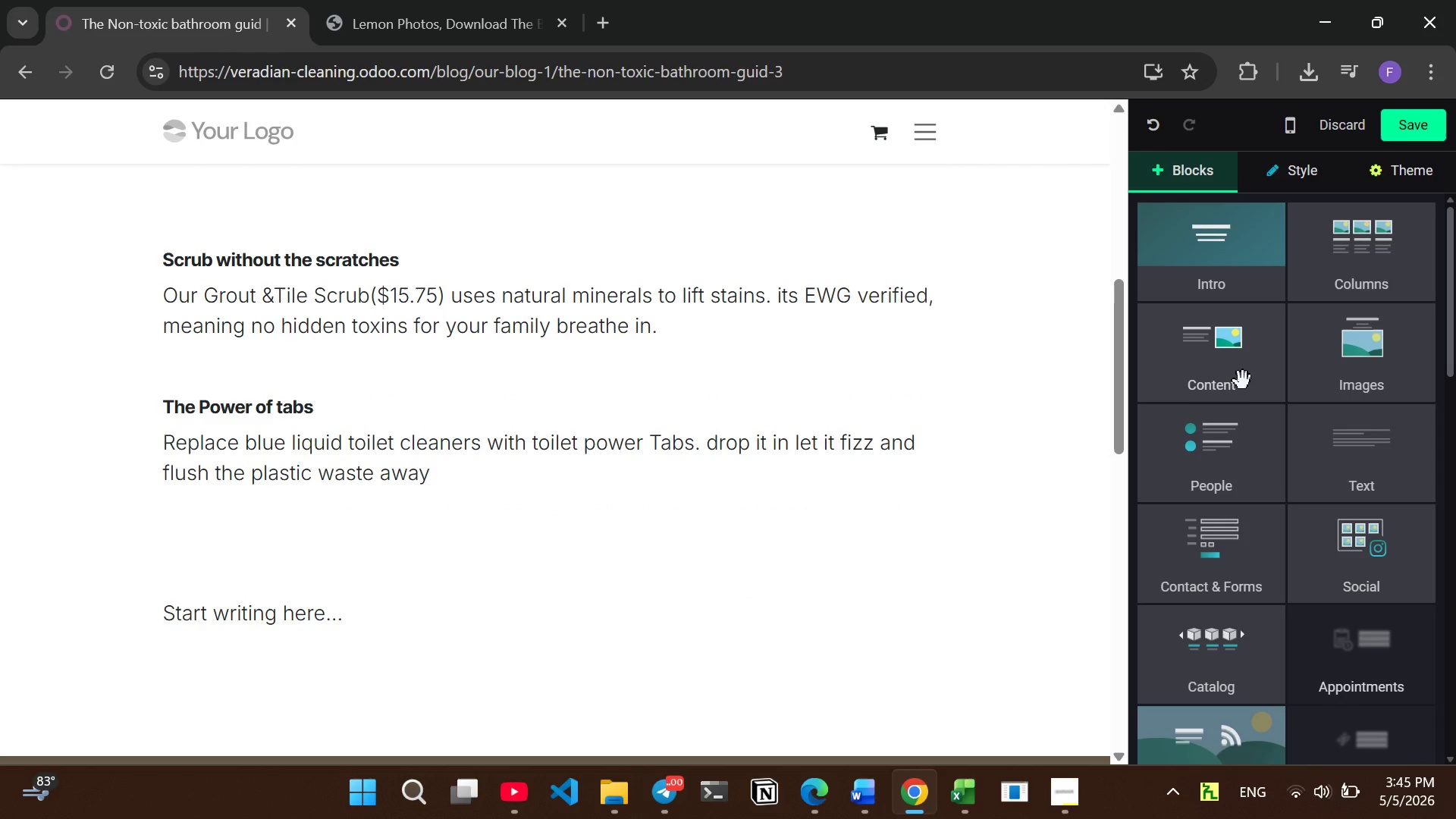 
wait(8.05)
 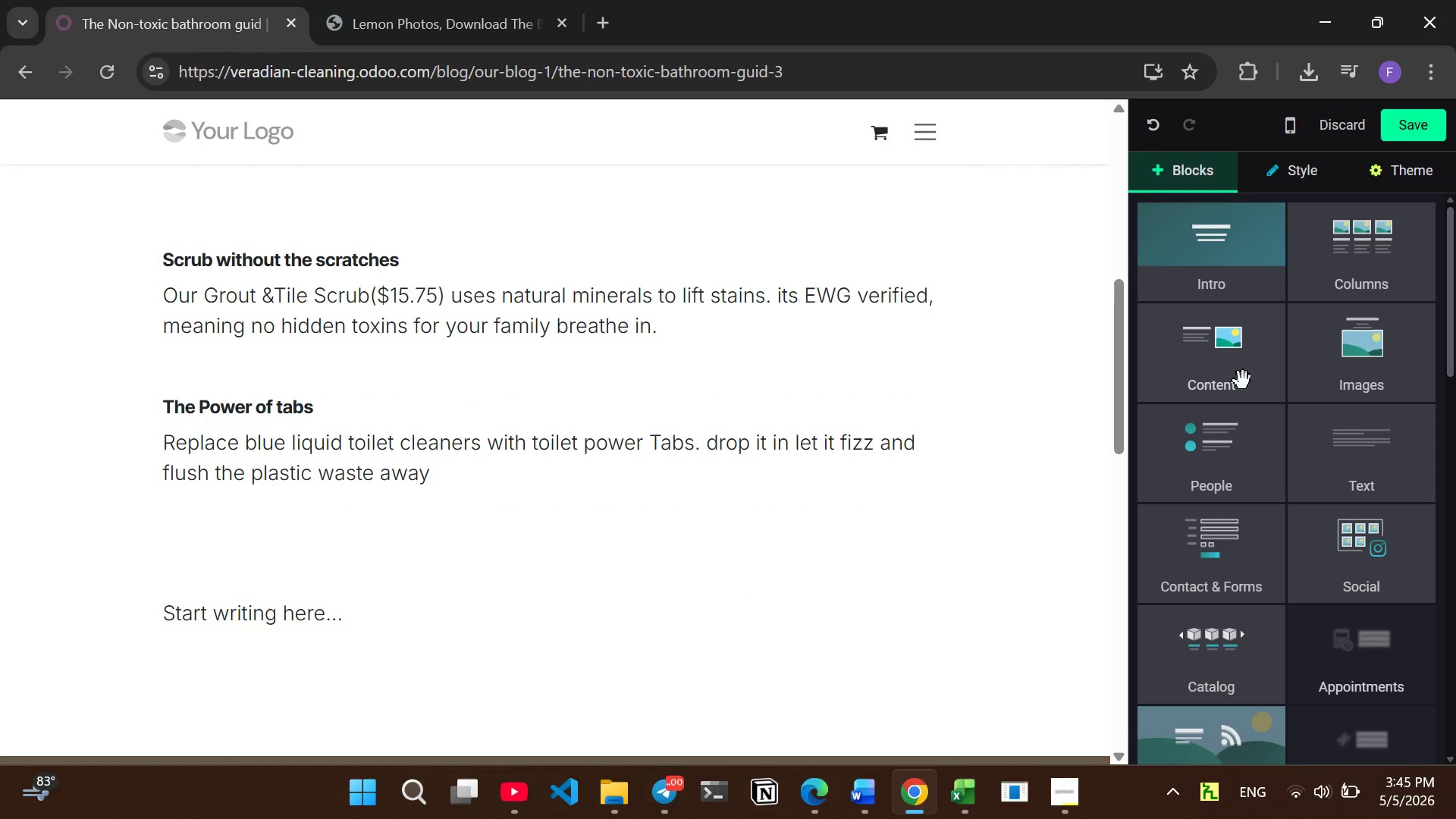 
left_click_drag(start_coordinate=[1186, 536], to_coordinate=[386, 569])
 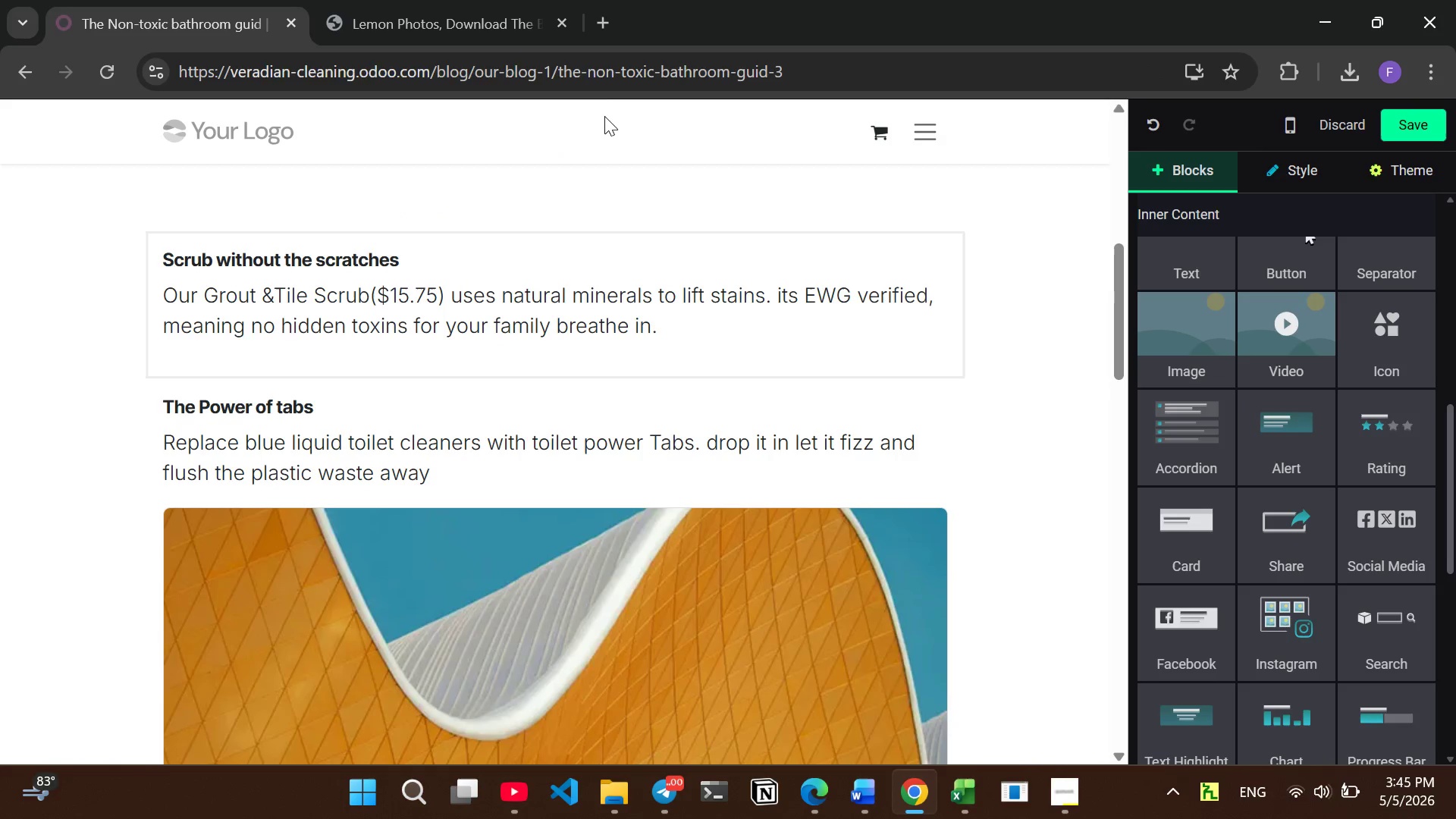 
left_click([482, 42])
 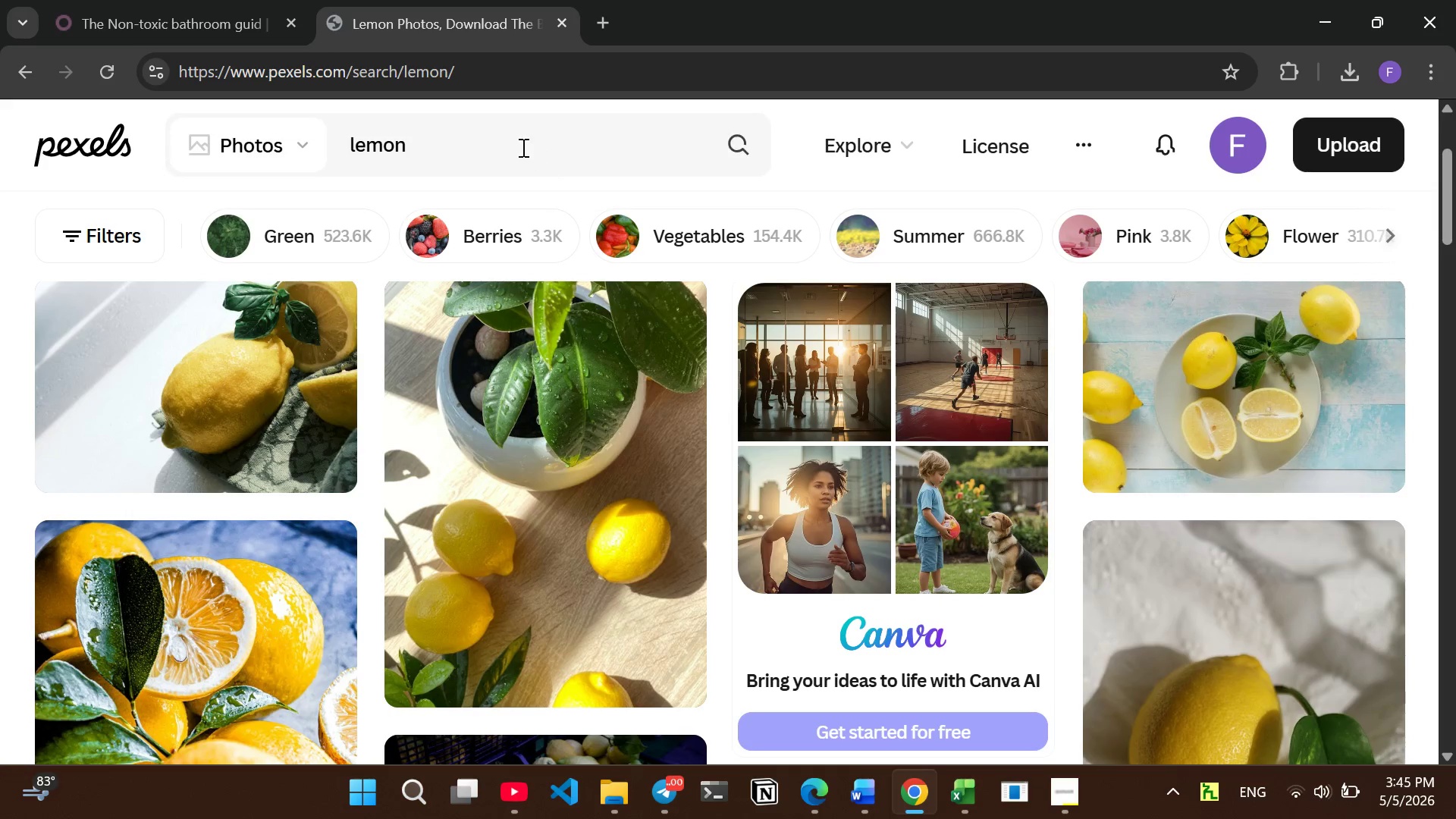 
left_click([510, 144])
 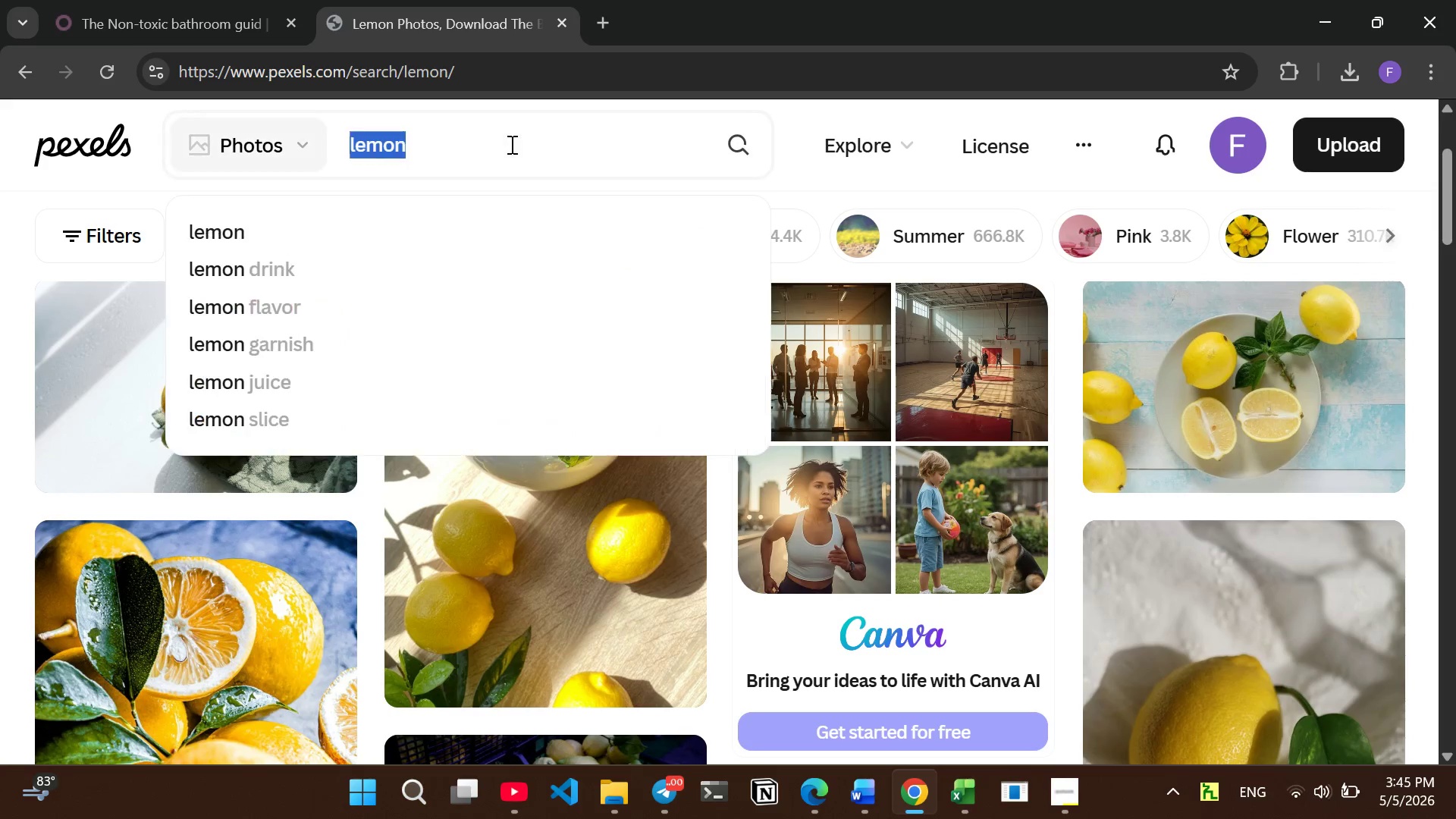 
left_click_drag(start_coordinate=[510, 144], to_coordinate=[449, 137])
 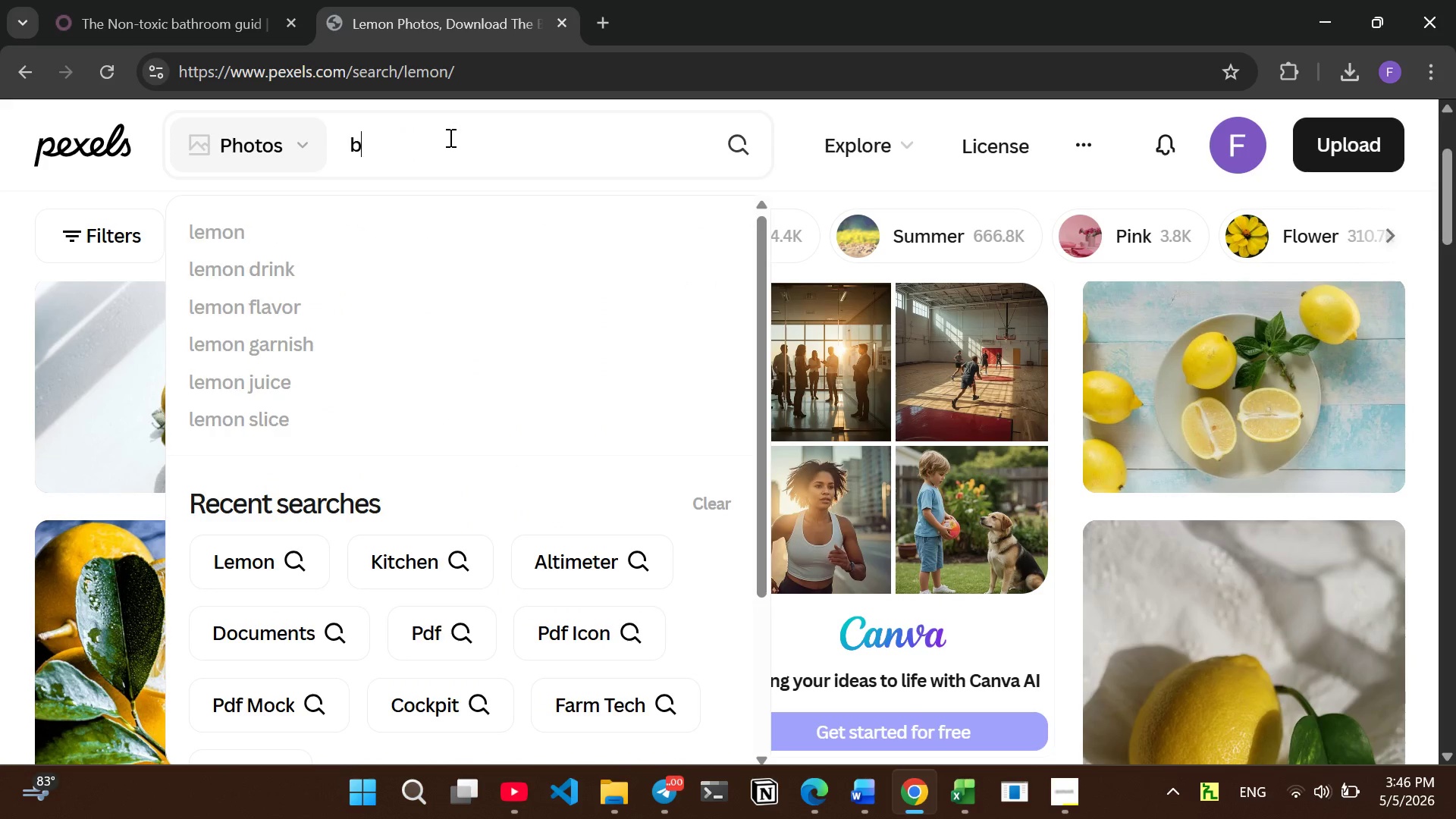 
type(bathroom)
 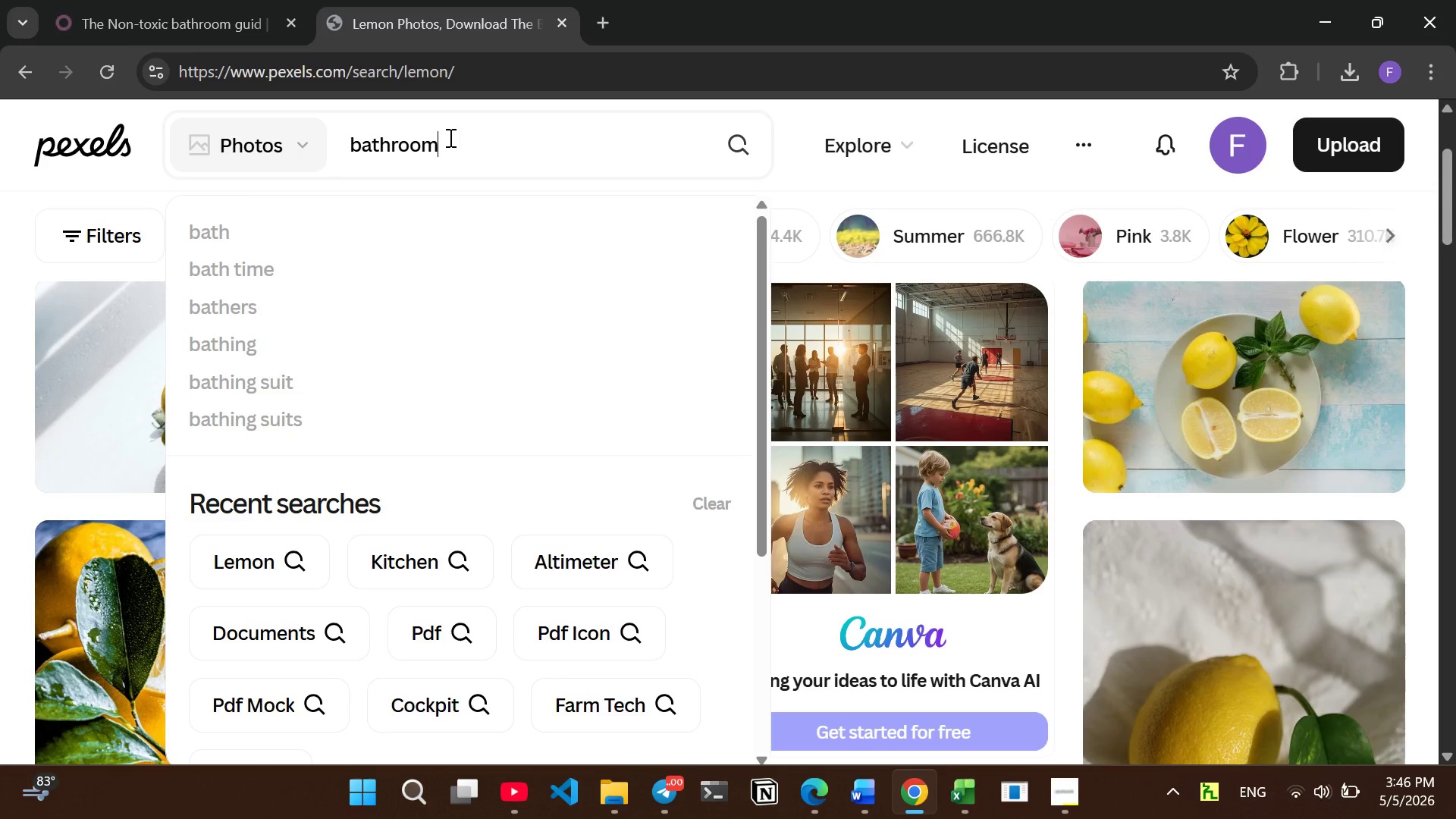 
key(Enter)
 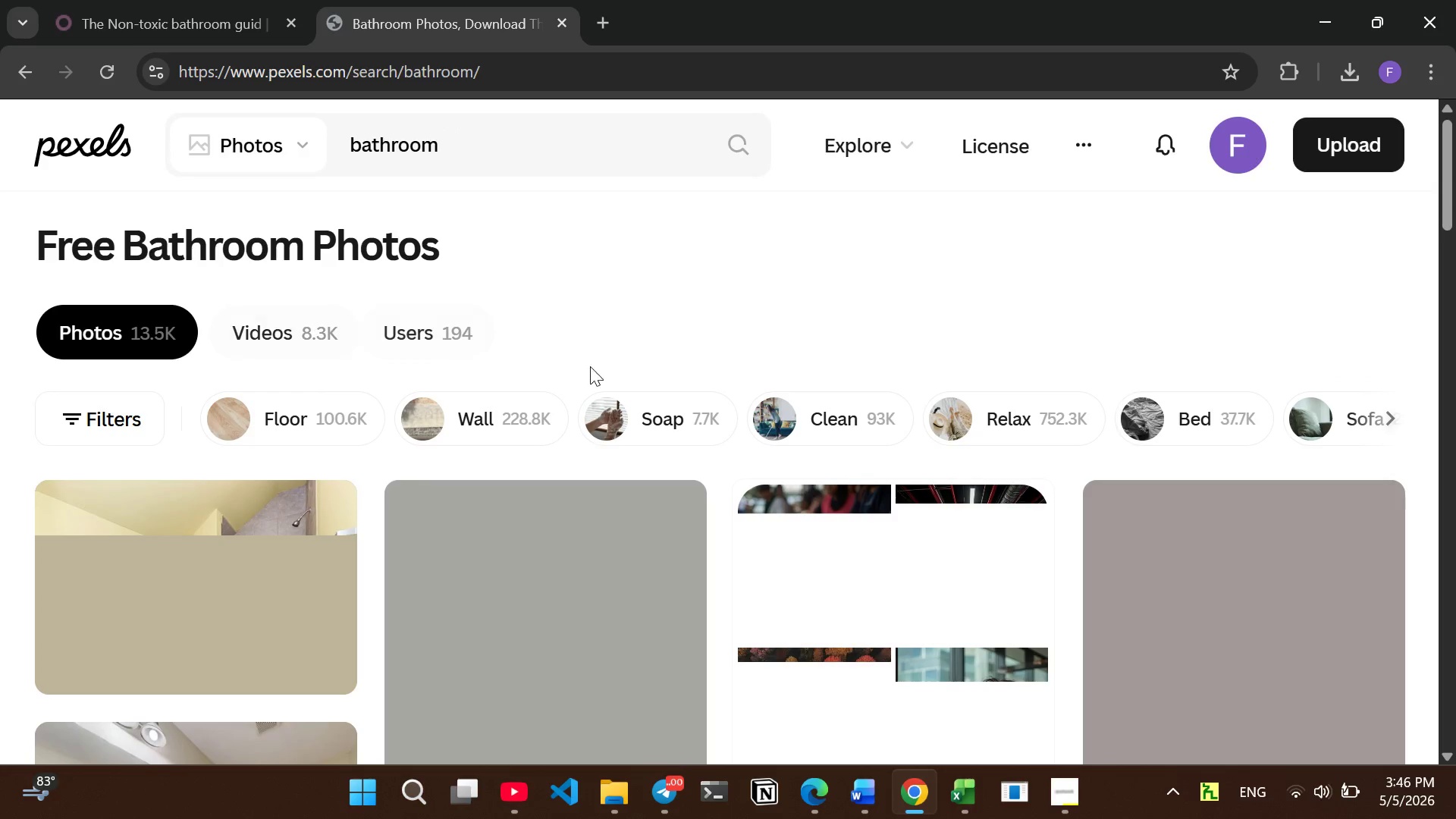 
wait(6.64)
 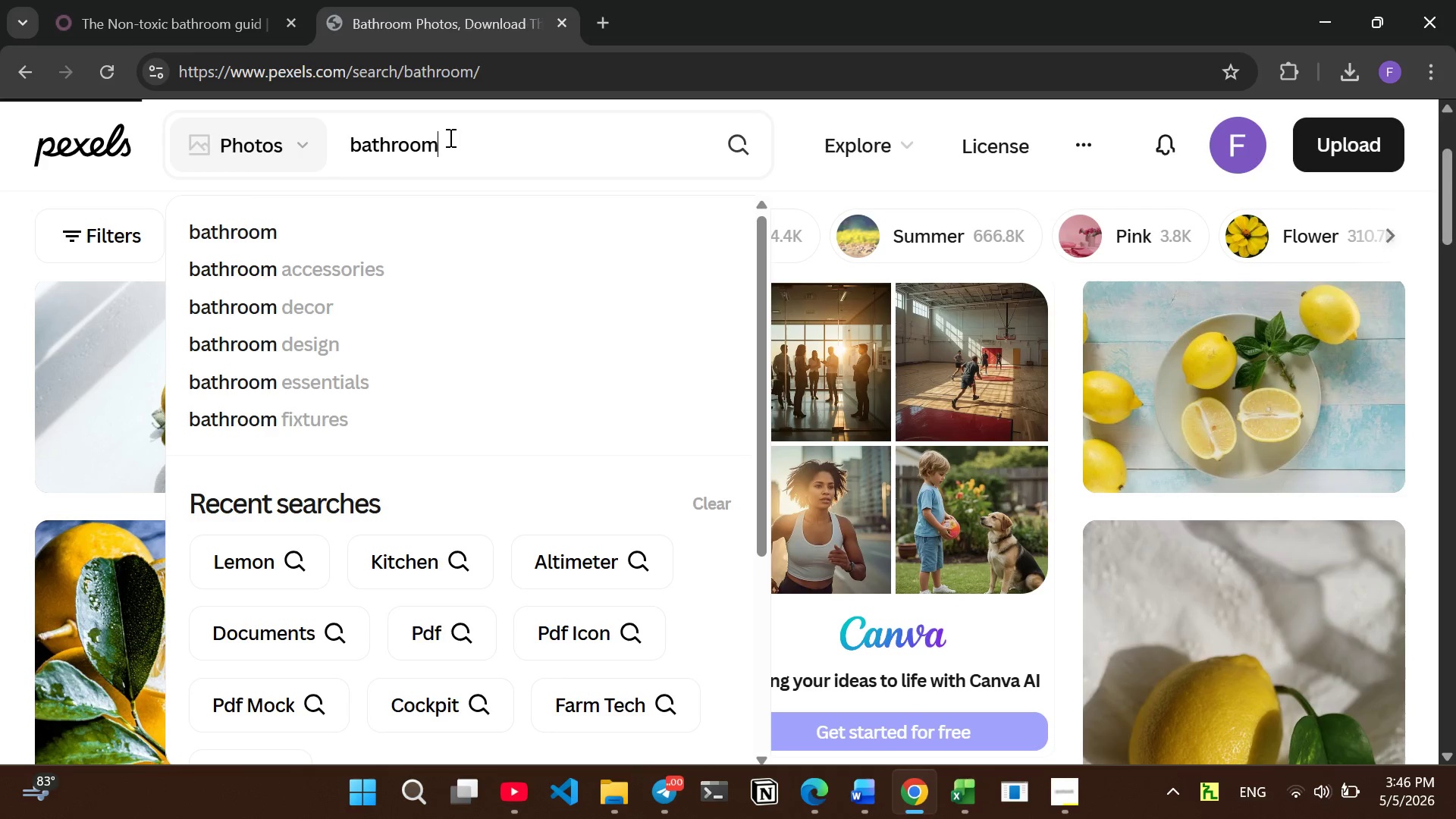 
mouse_move([592, 251])
 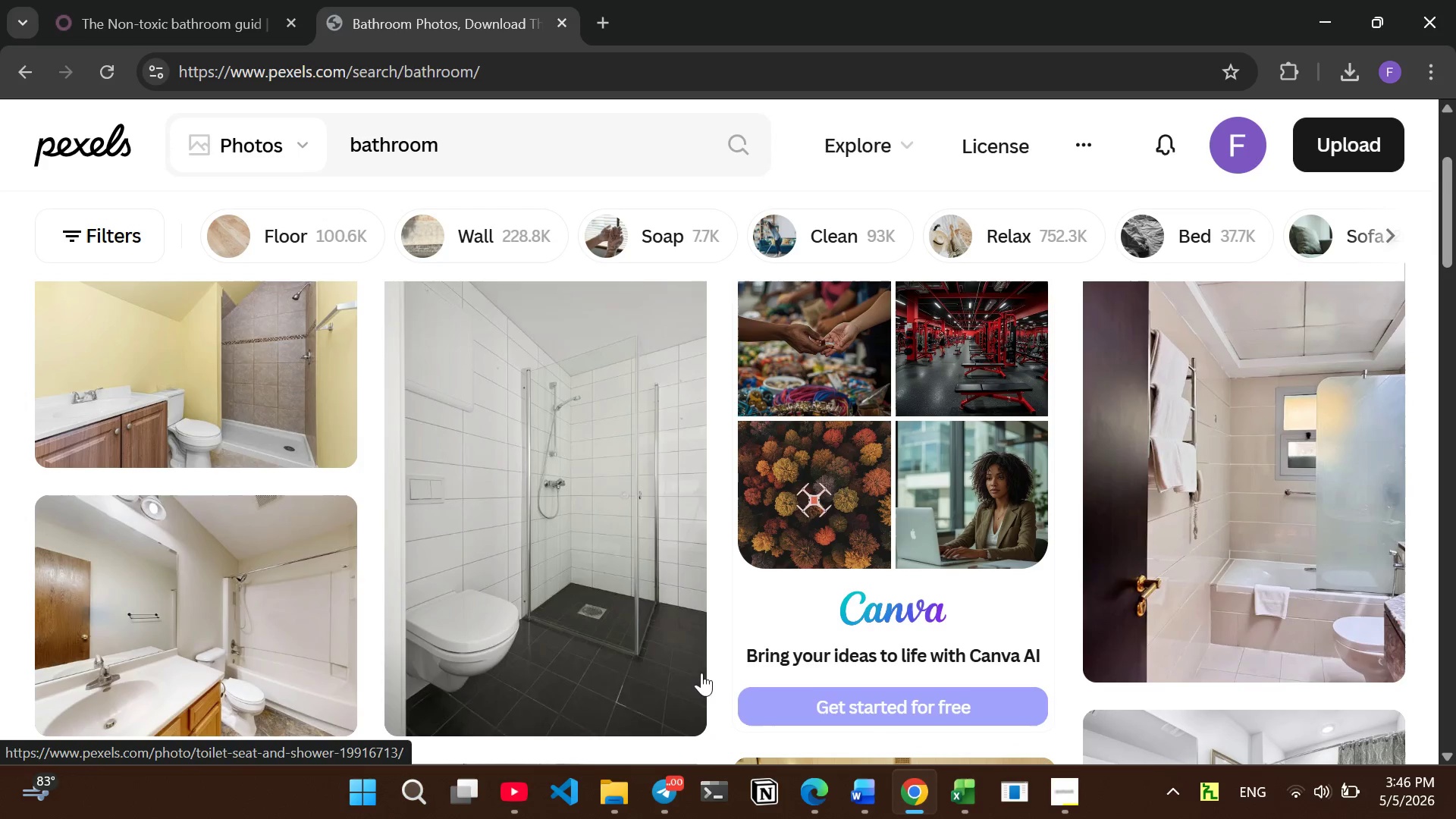 
left_click([681, 700])
 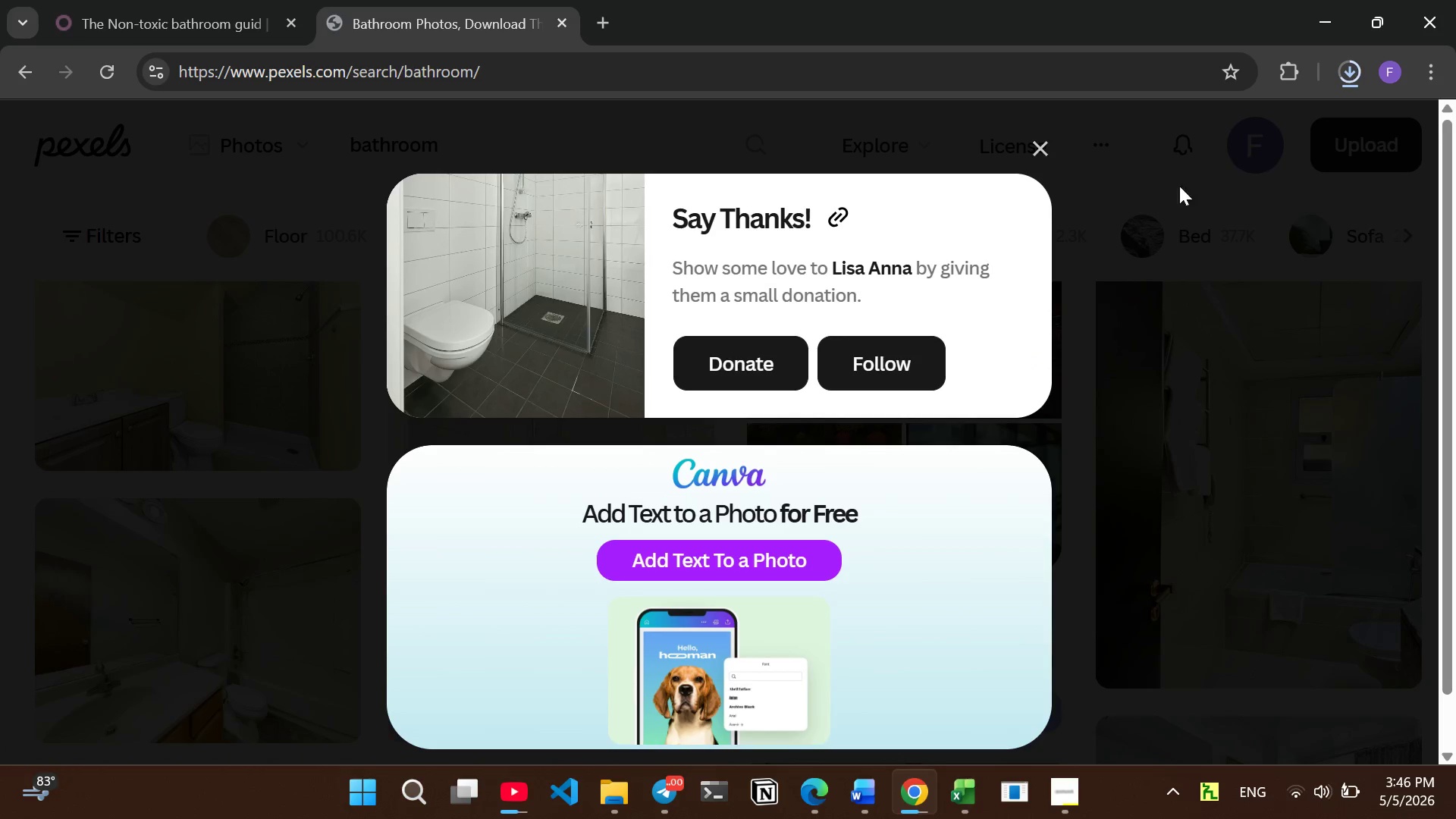 
mouse_move([1008, 139])
 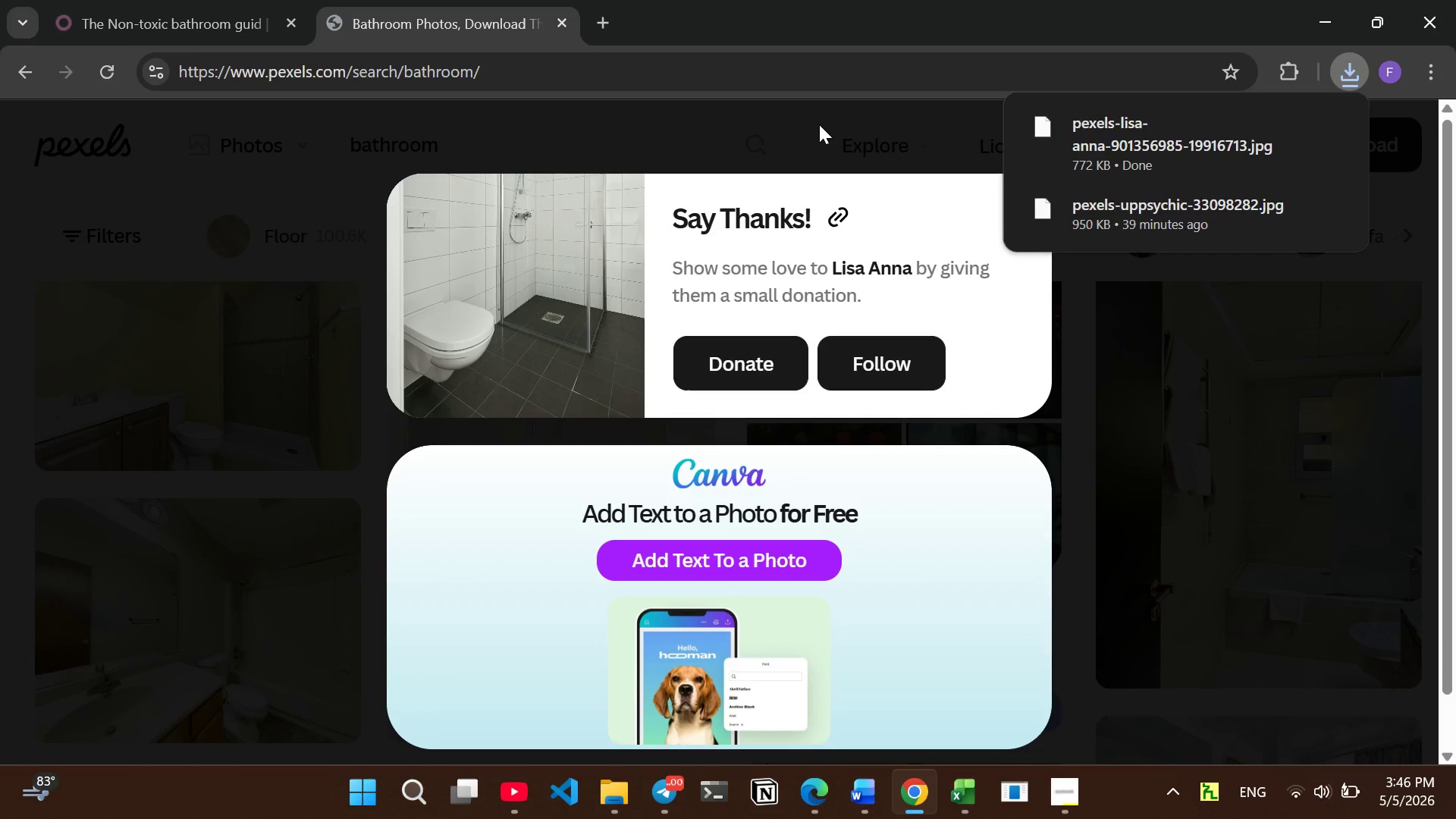 
left_click([819, 124])
 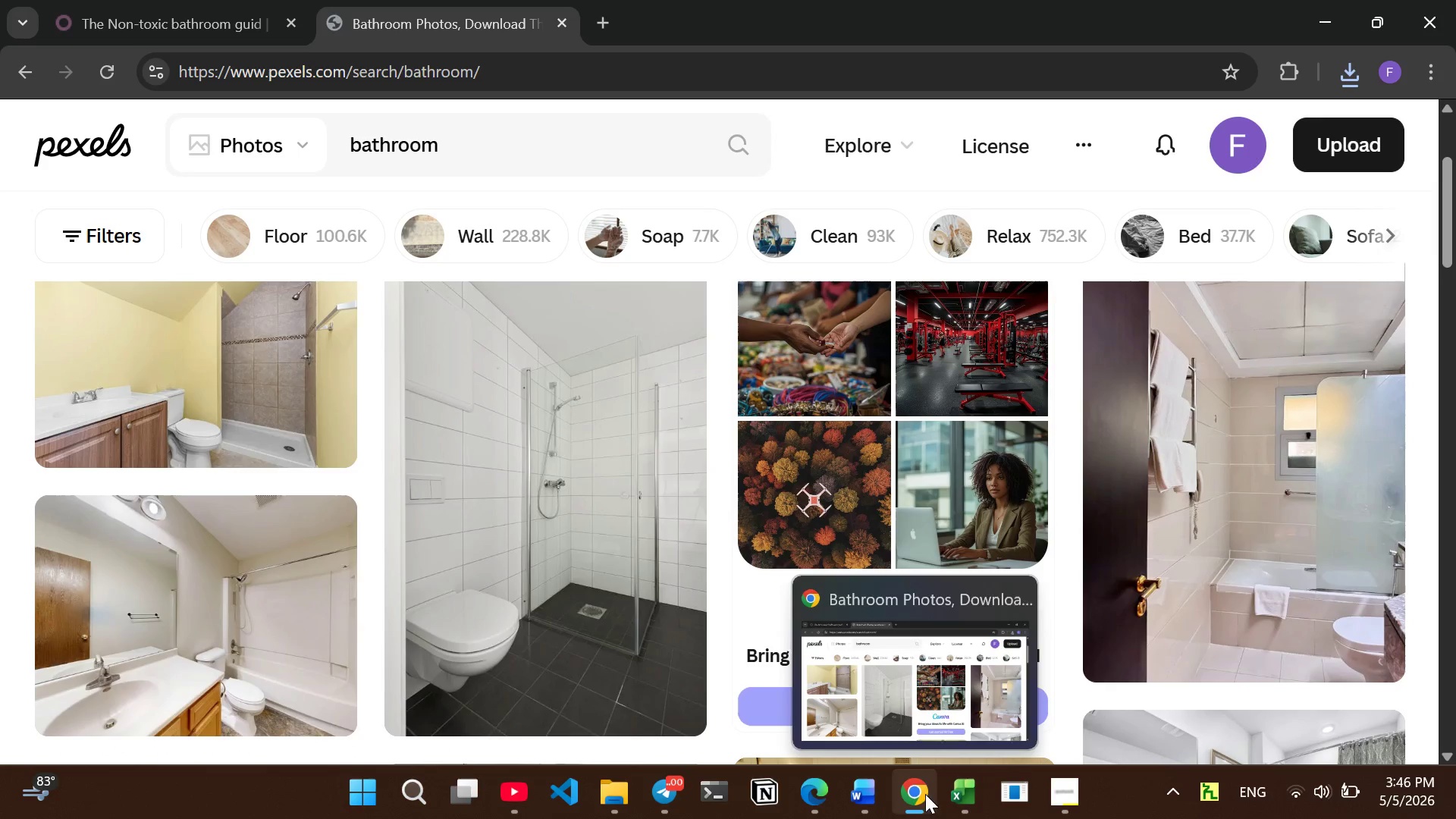 
wait(5.78)
 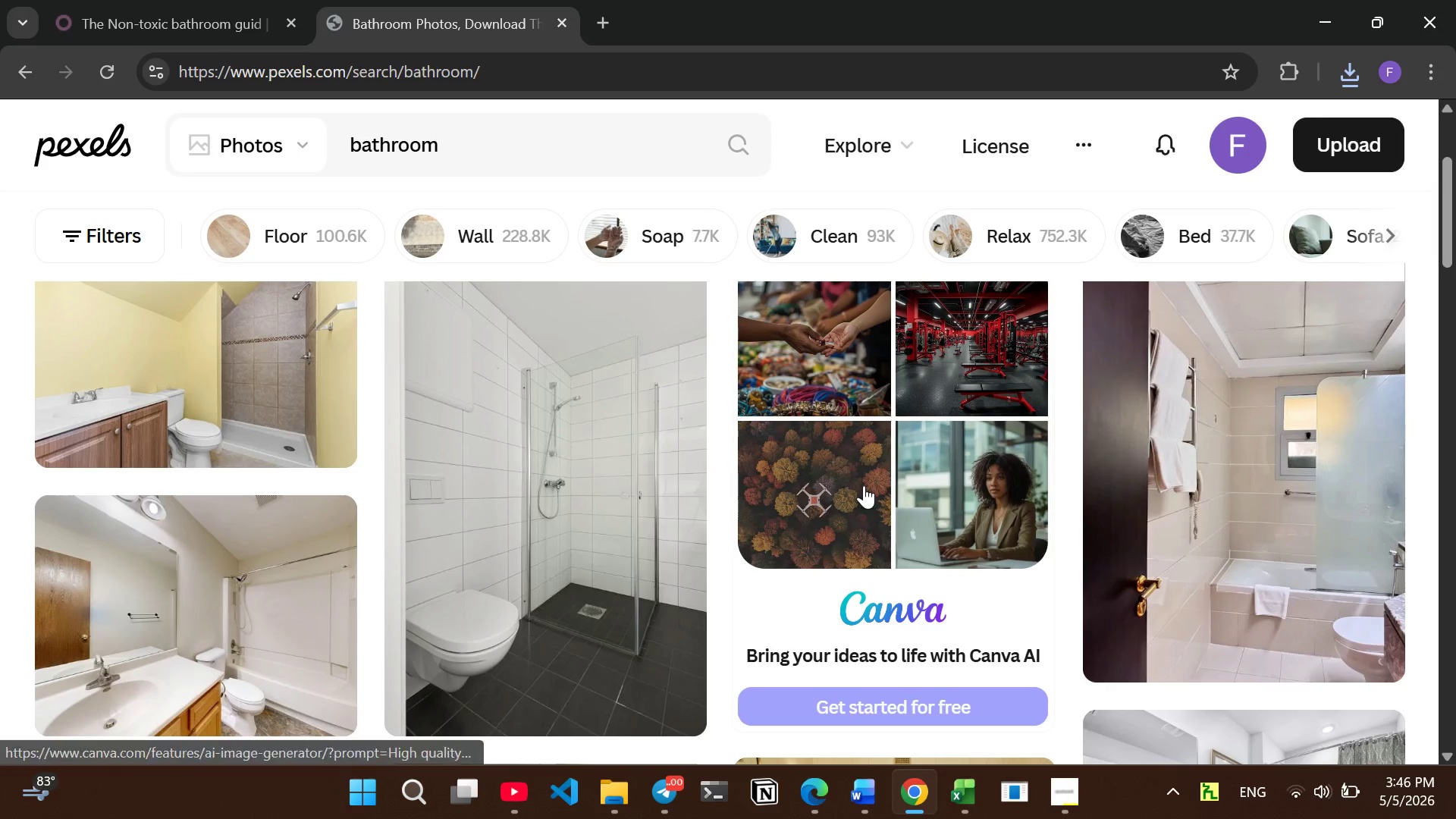 
left_click([83, 0])
 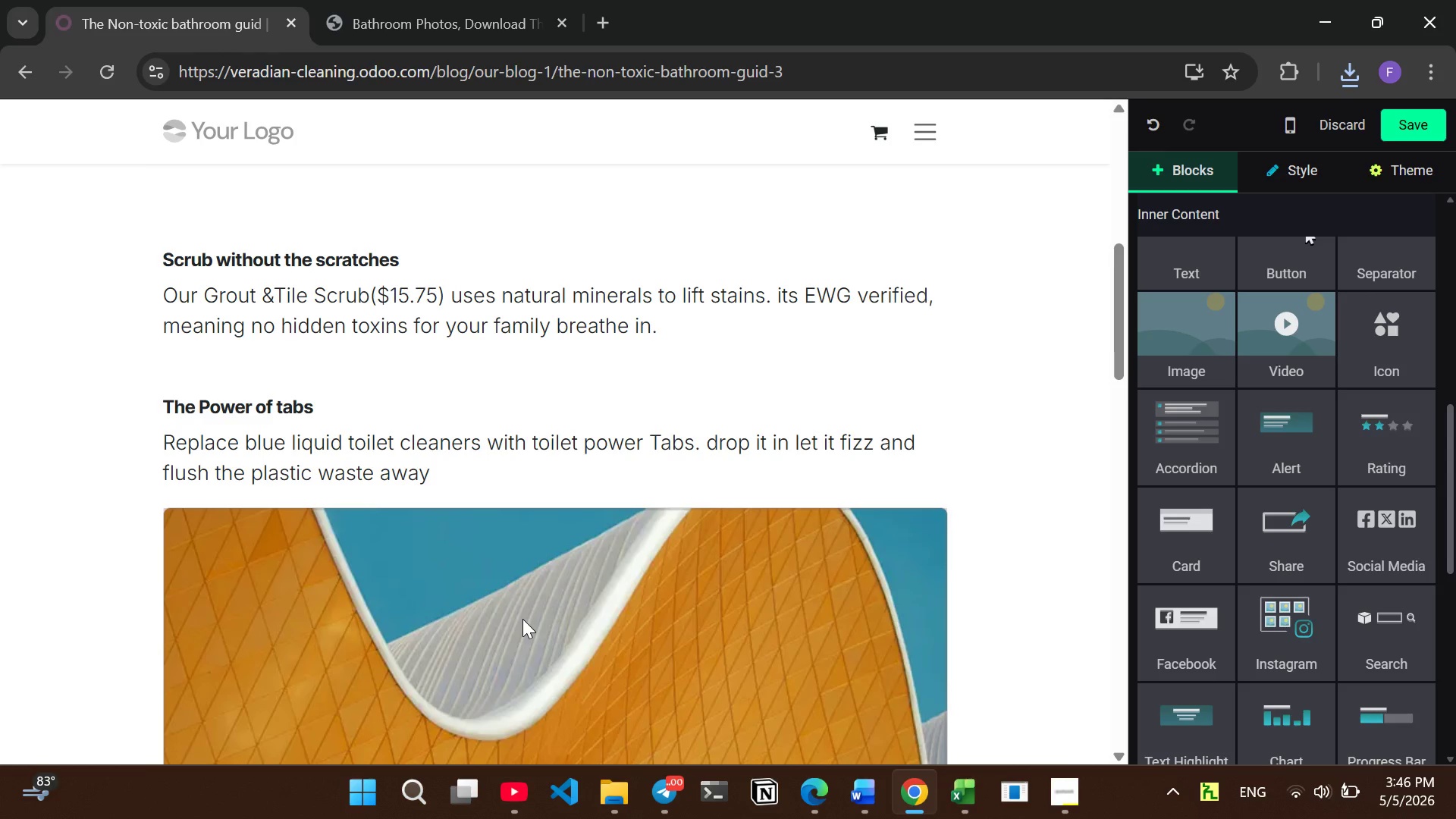 
double_click([522, 619])
 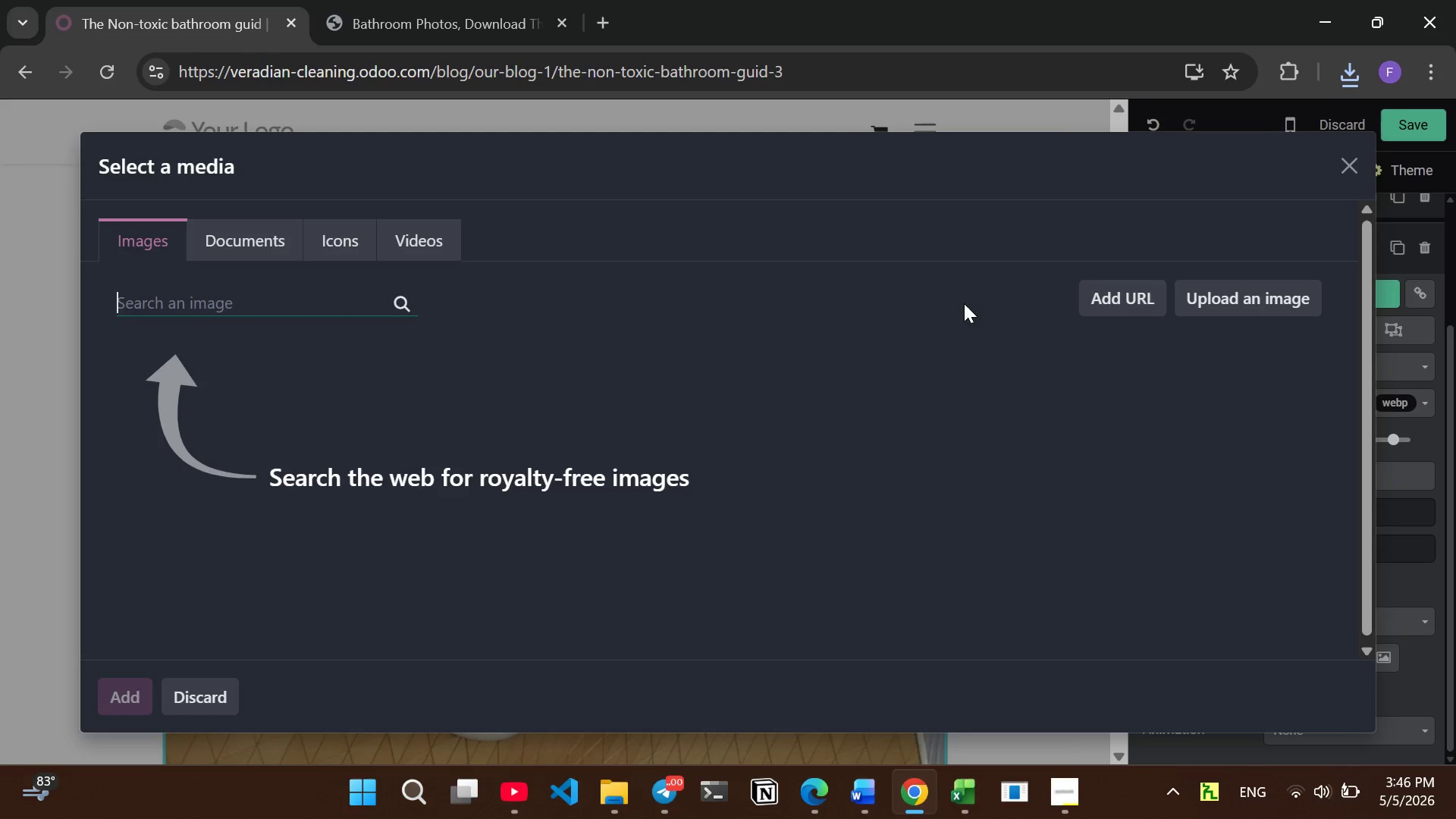 
left_click([1257, 295])
 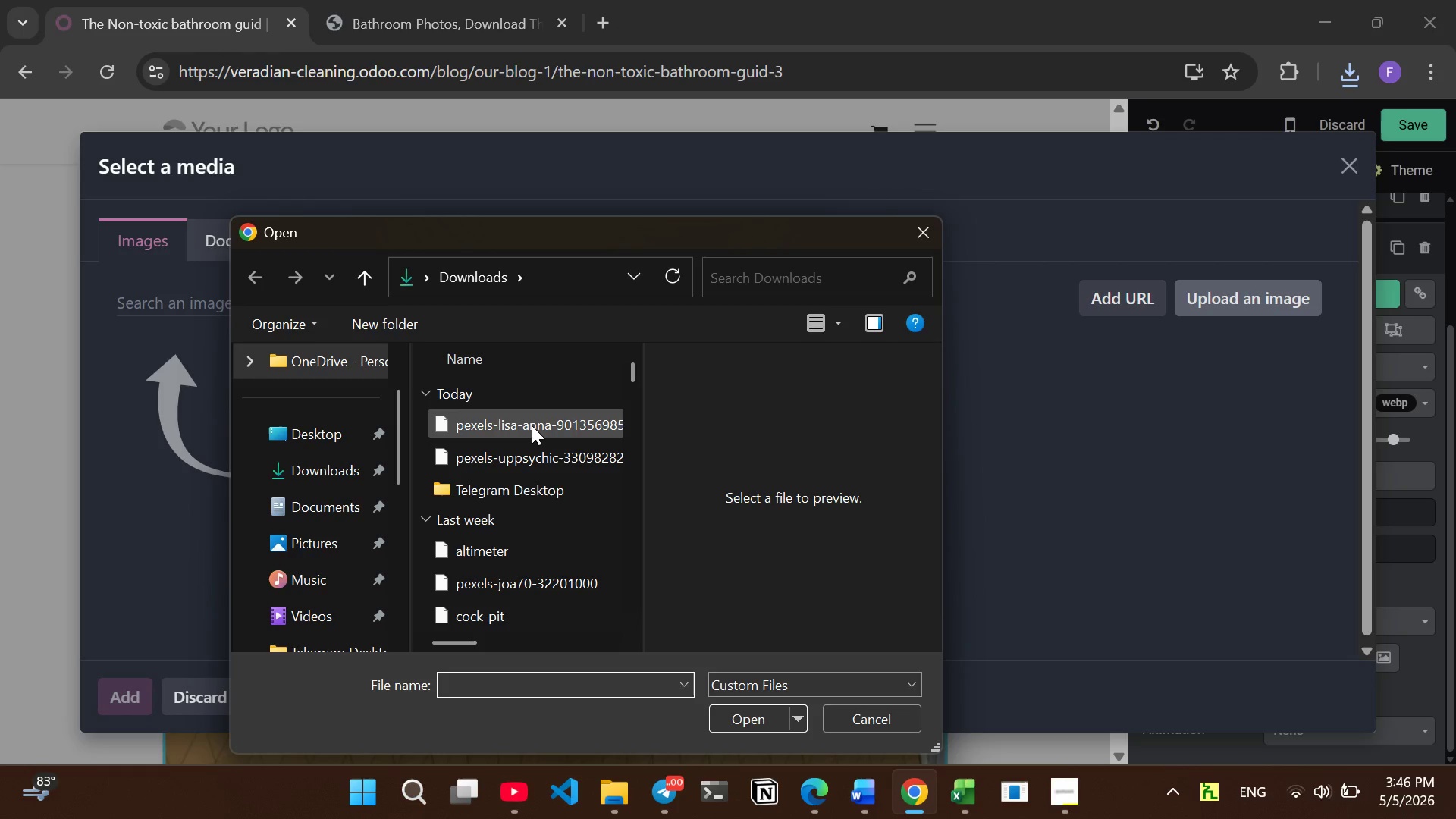 
left_click([532, 426])
 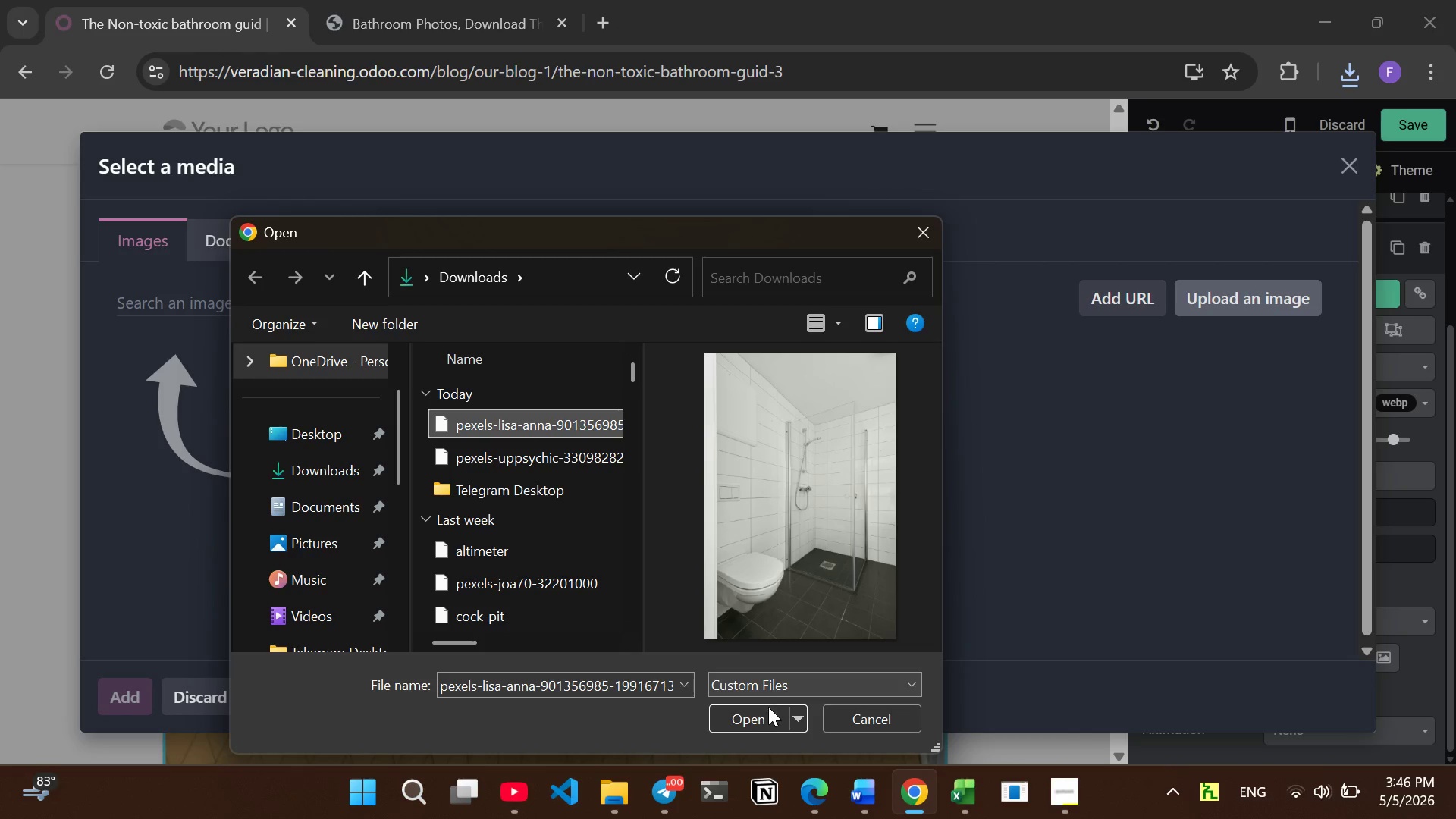 
left_click([760, 716])
 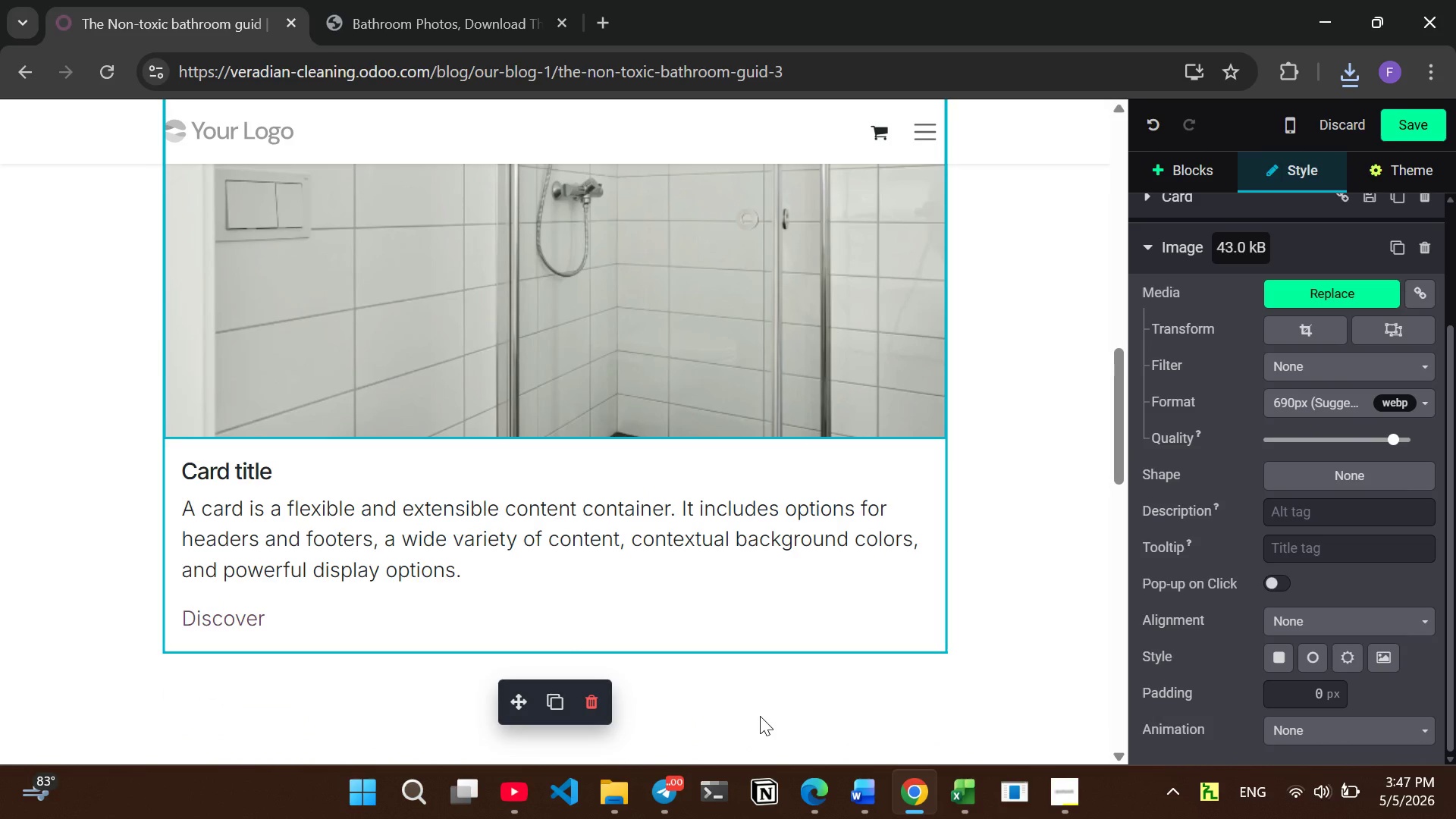 
wait(34.97)
 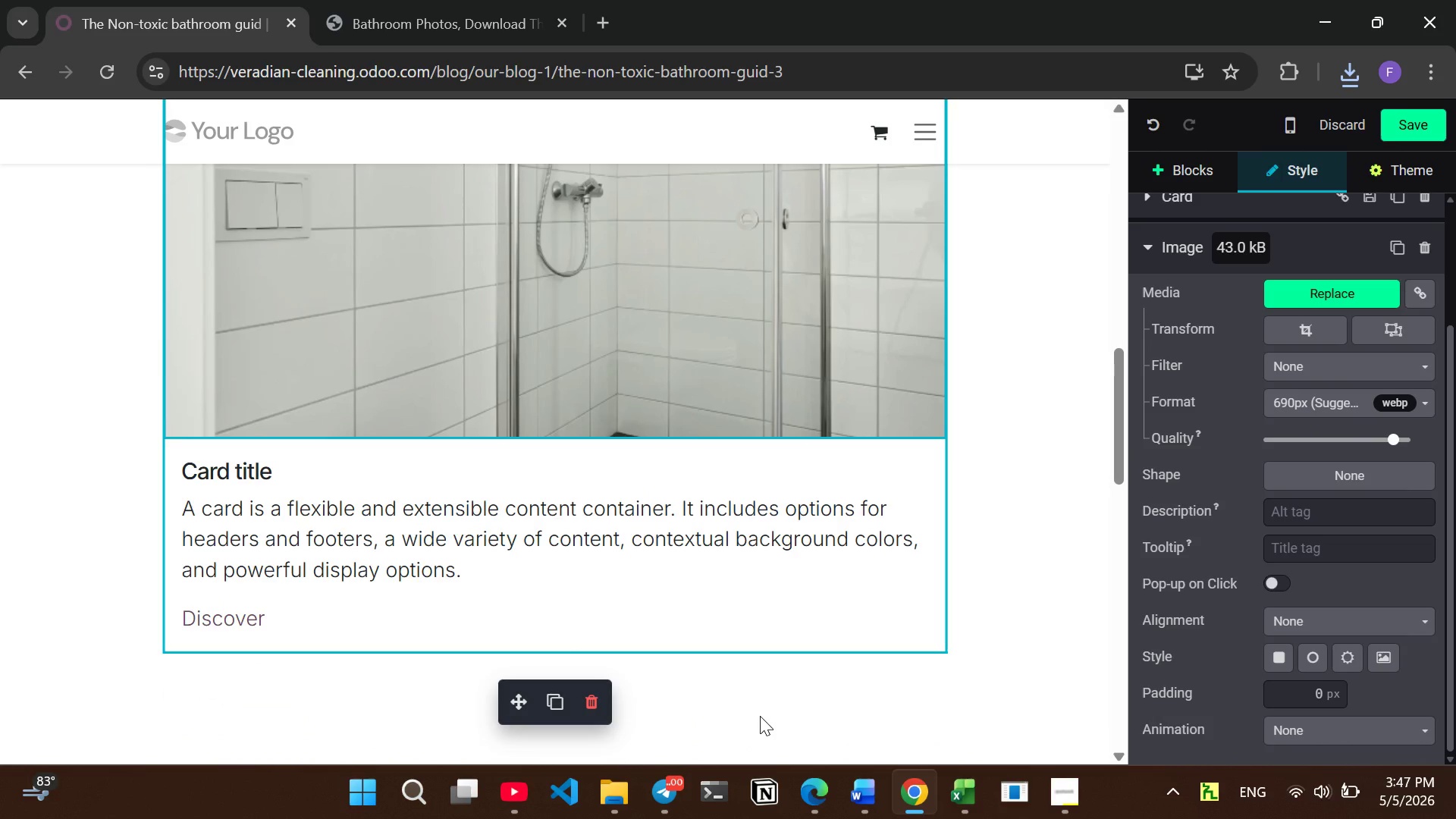 
left_click_drag(start_coordinate=[469, 572], to_coordinate=[133, 510])
 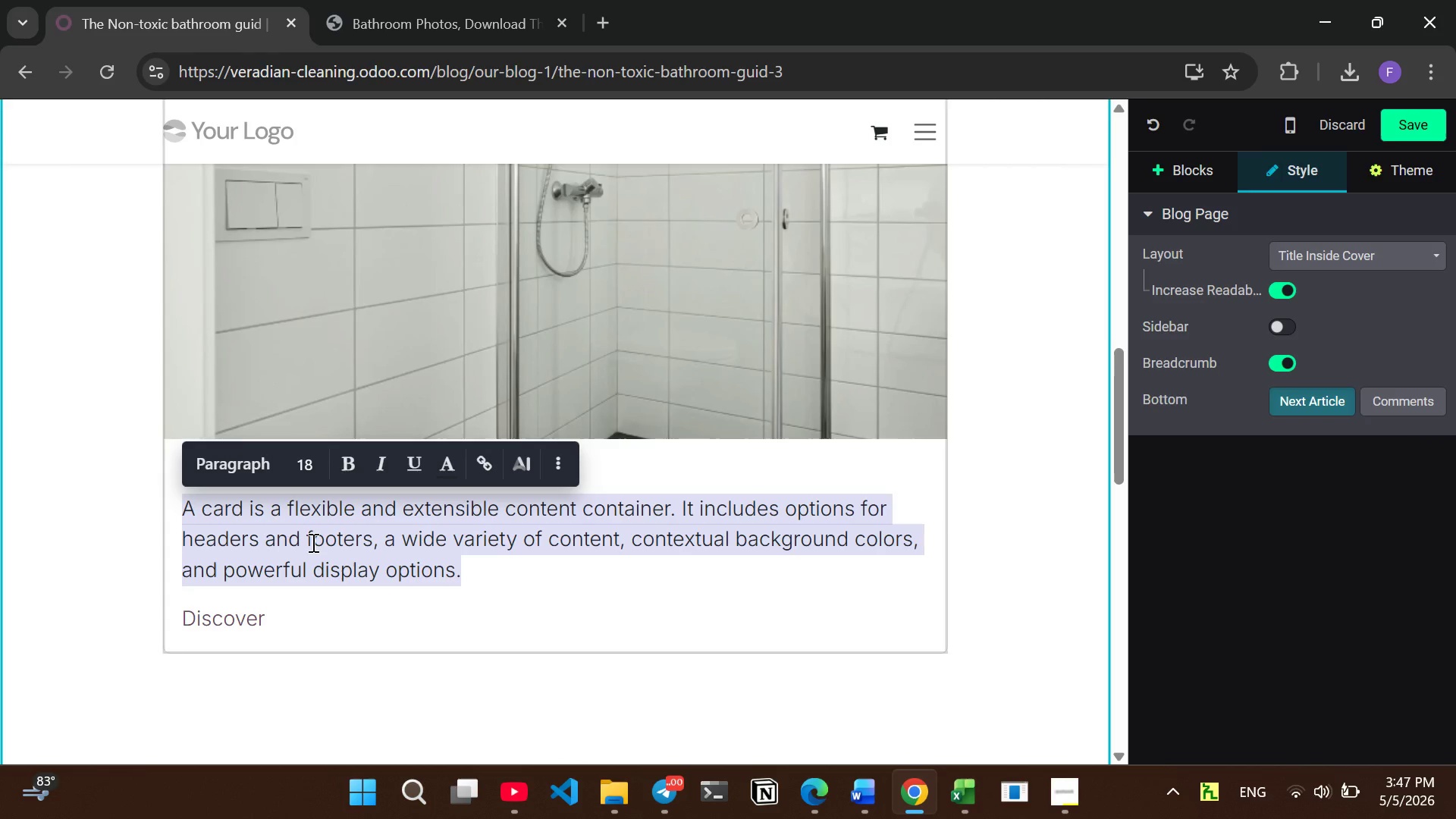 
left_click([312, 542])
 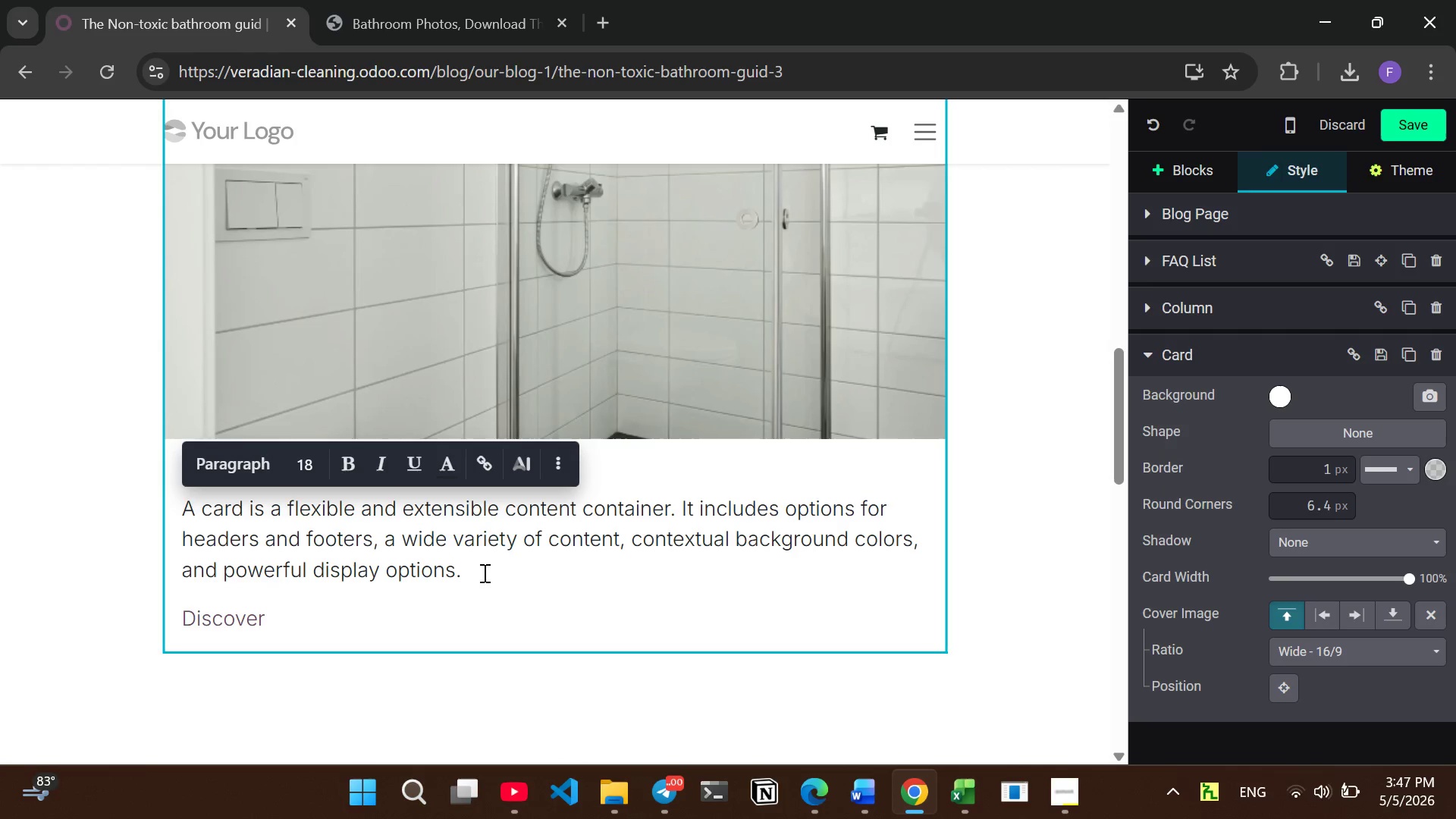 
left_click([485, 581])
 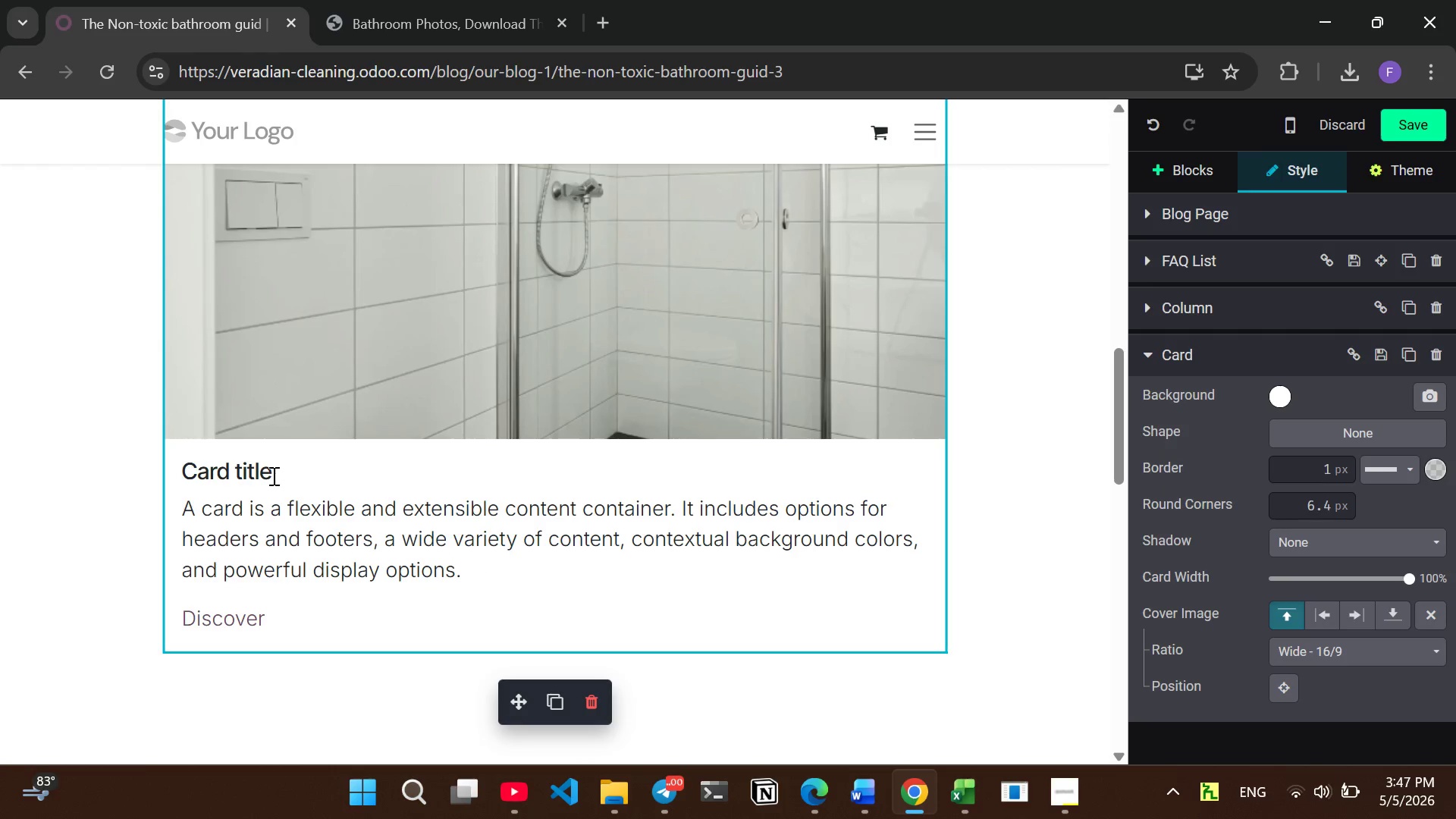 
left_click_drag(start_coordinate=[272, 475], to_coordinate=[143, 471])
 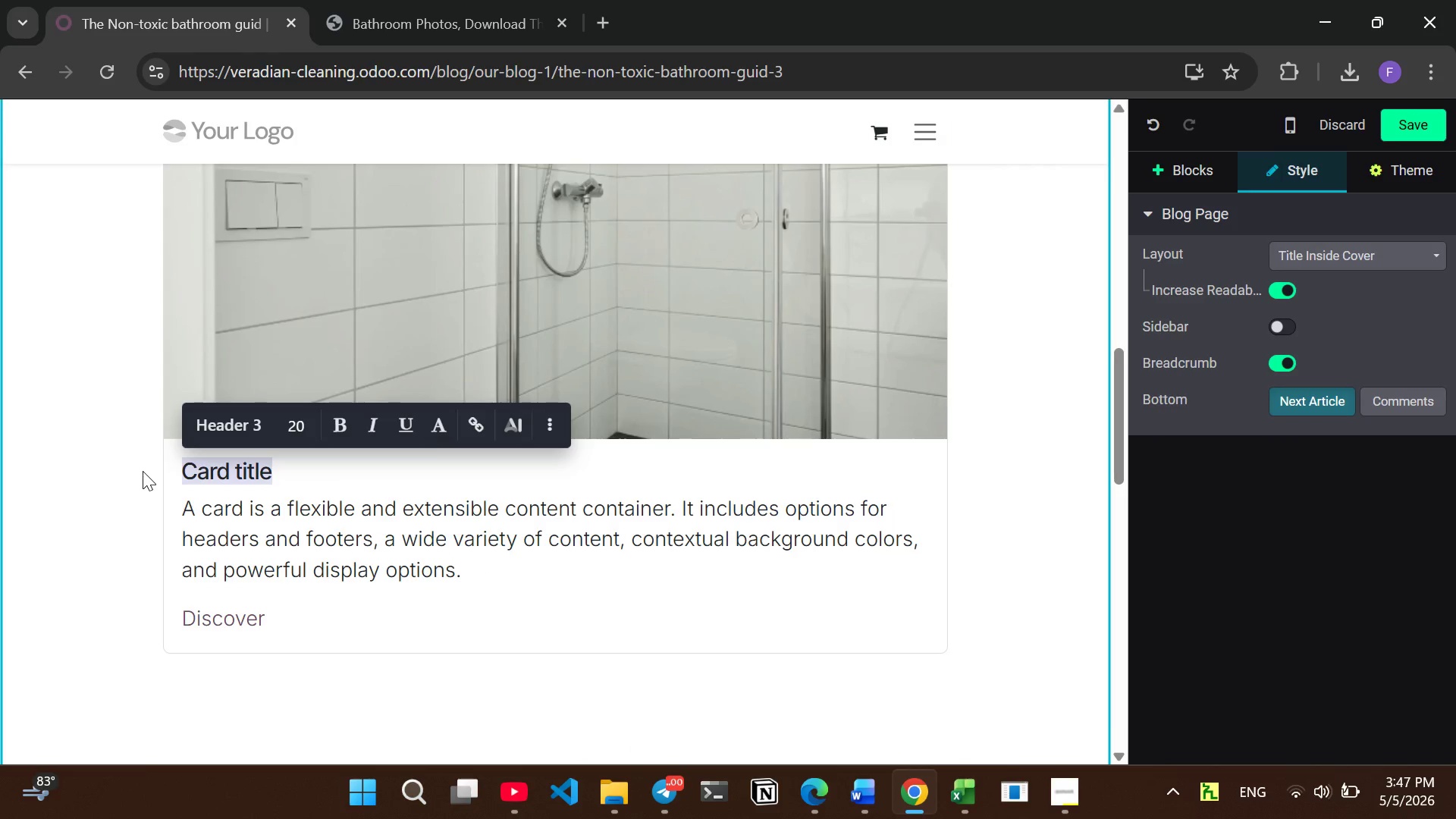 
type(Add )
 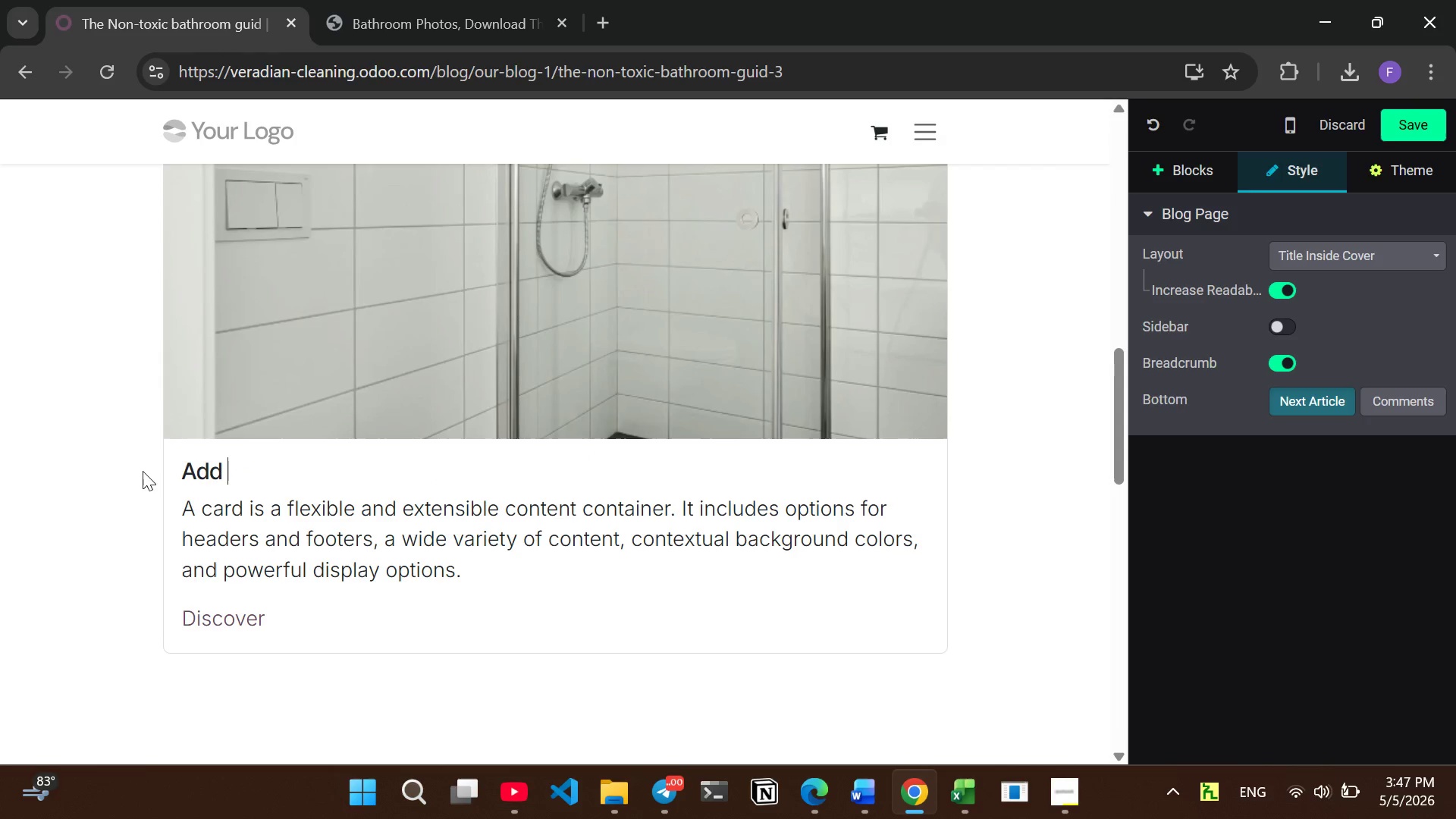 
wait(7.12)
 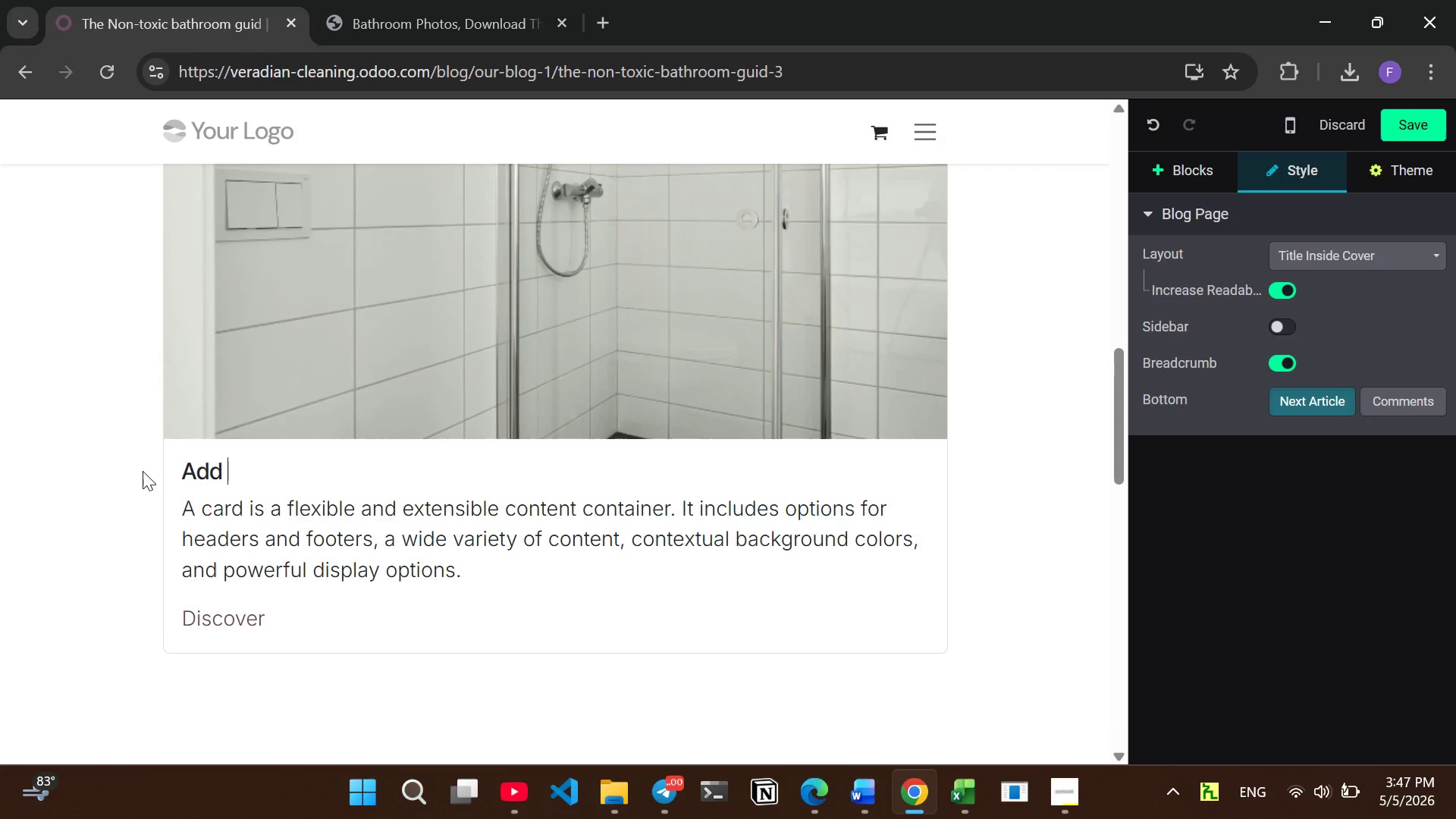 
type(Grout & TileScrub)
 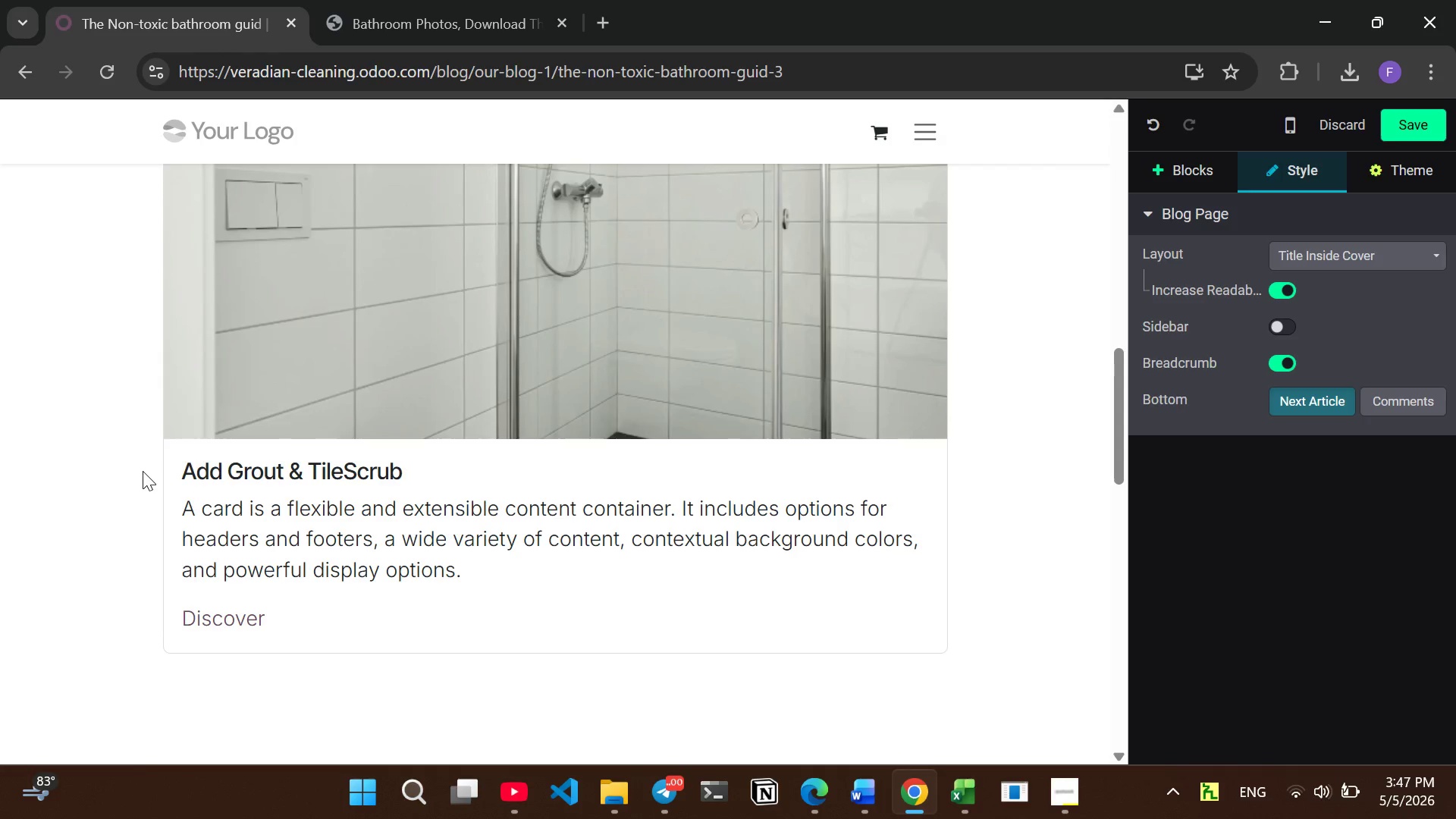 
key(ArrowLeft)
 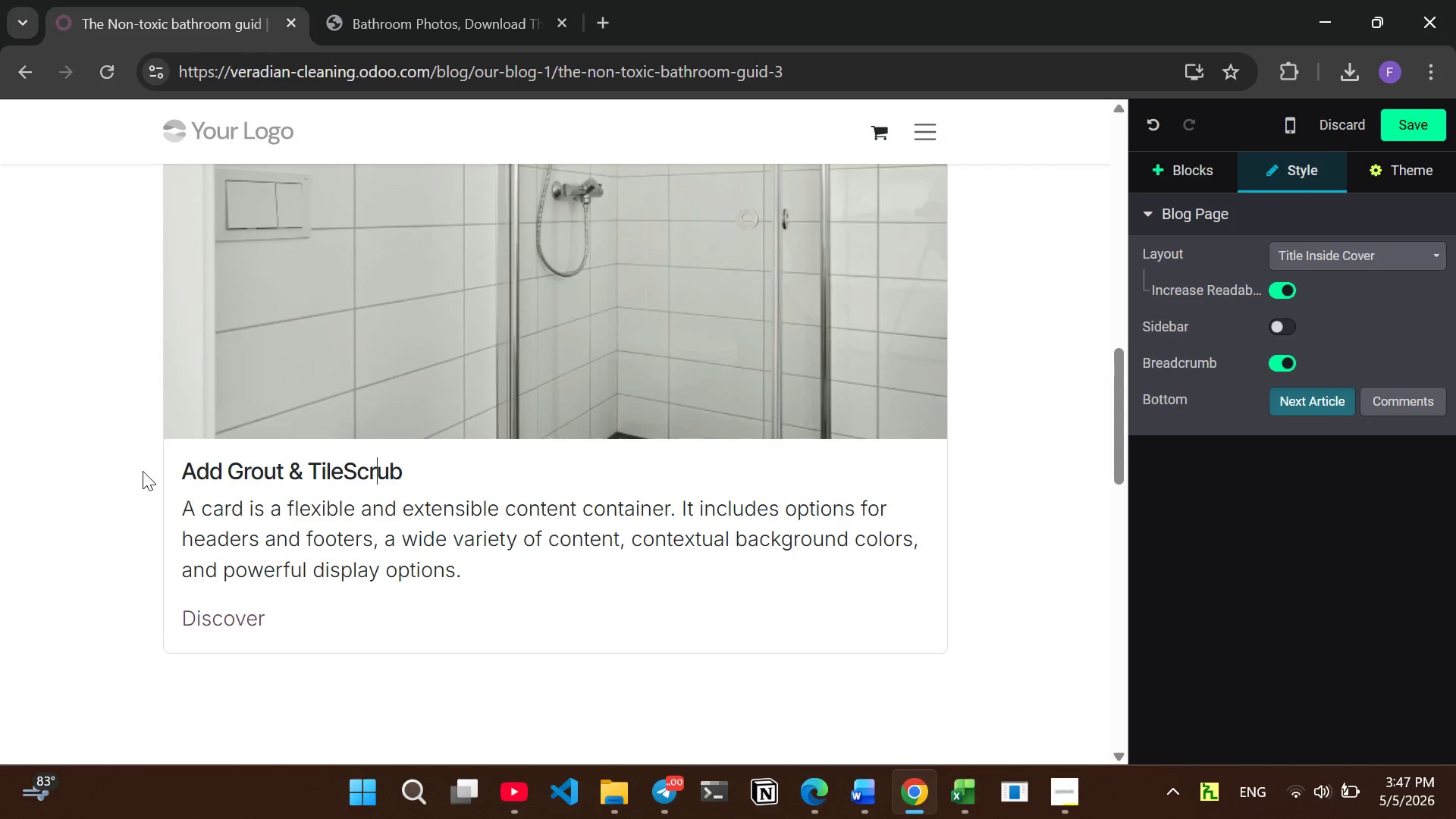 
key(ArrowLeft)
 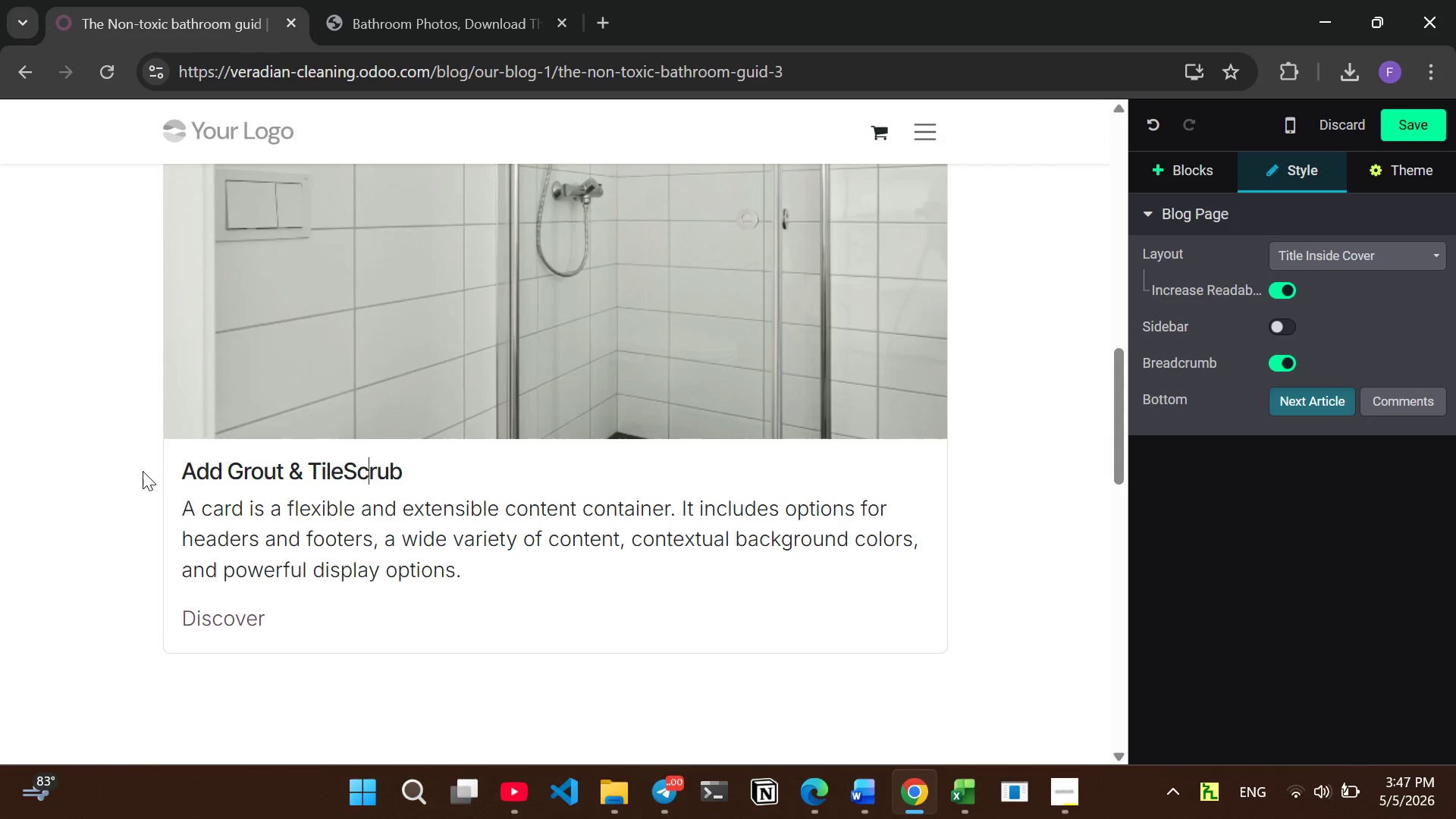 
key(ArrowLeft)
 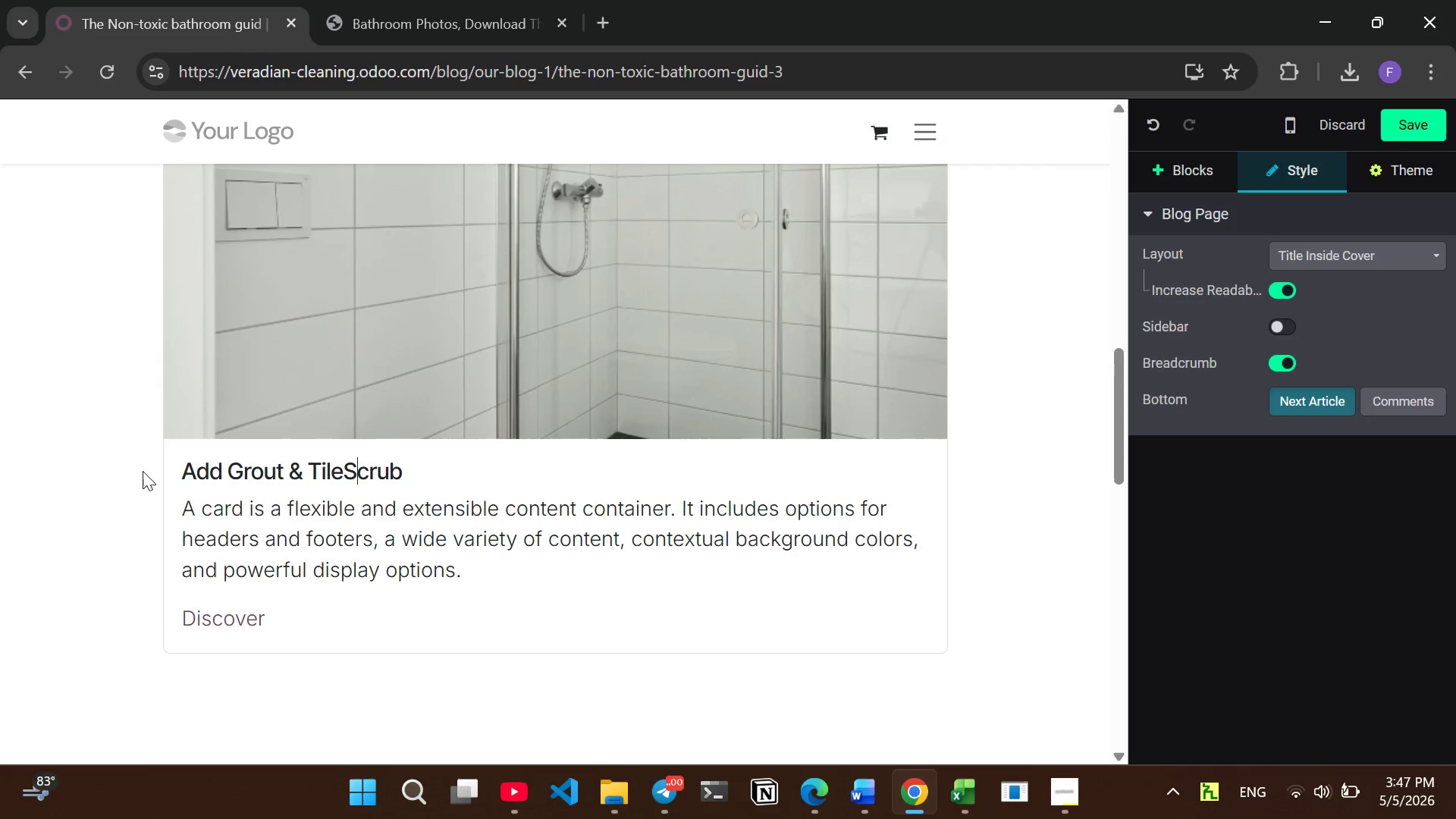 
key(ArrowLeft)
 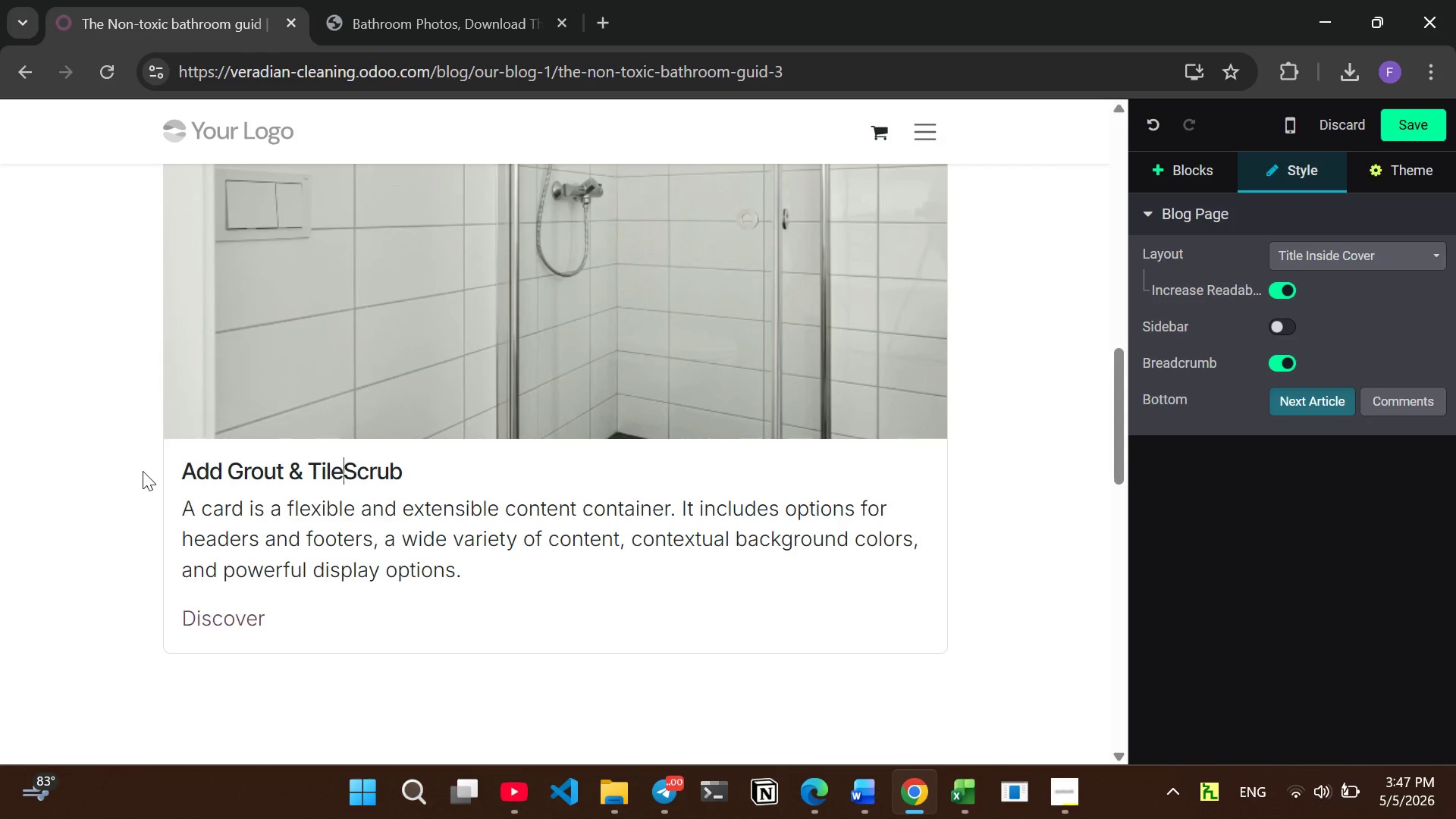 
key(ArrowLeft)
 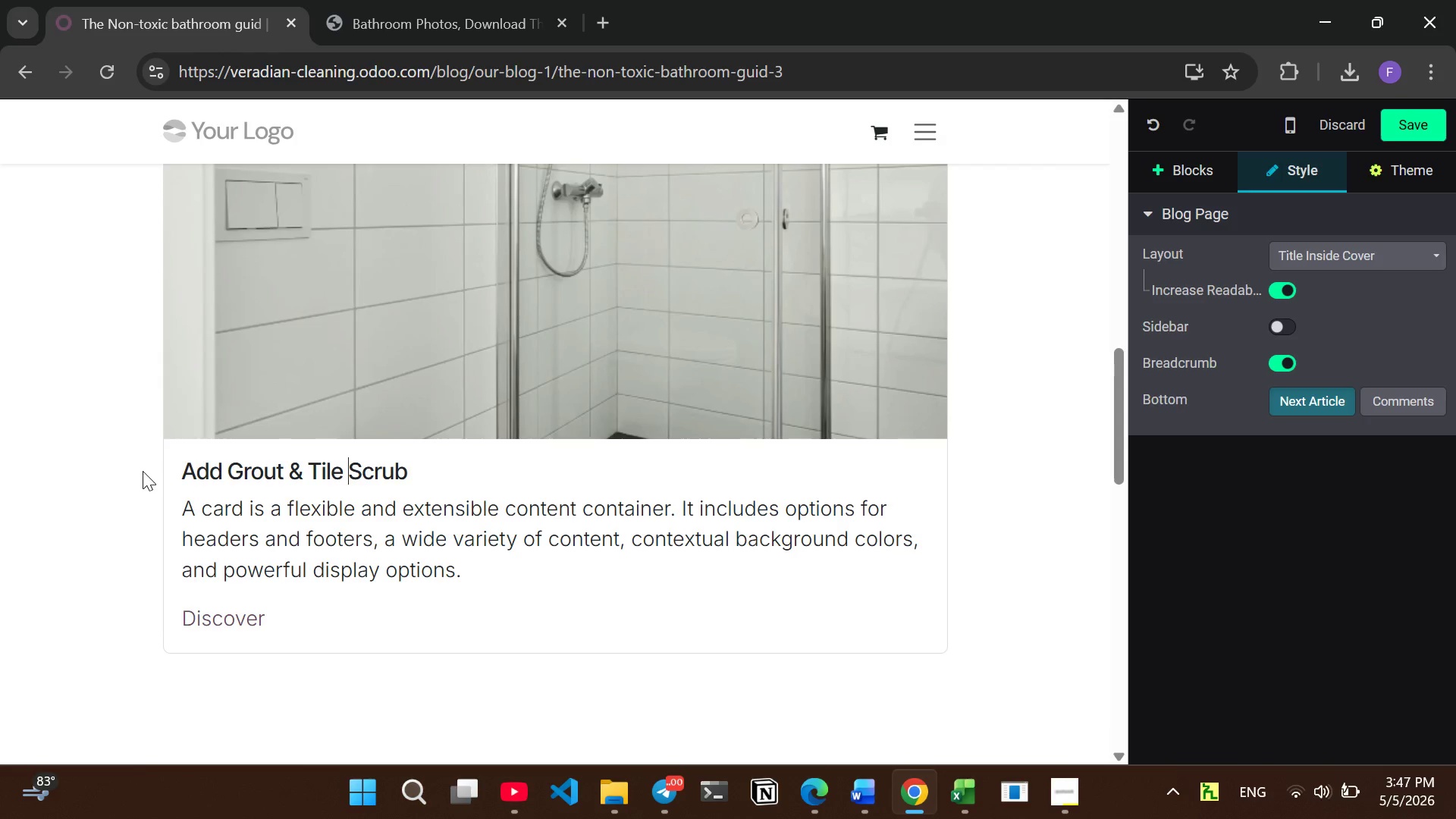 
key(Space)
 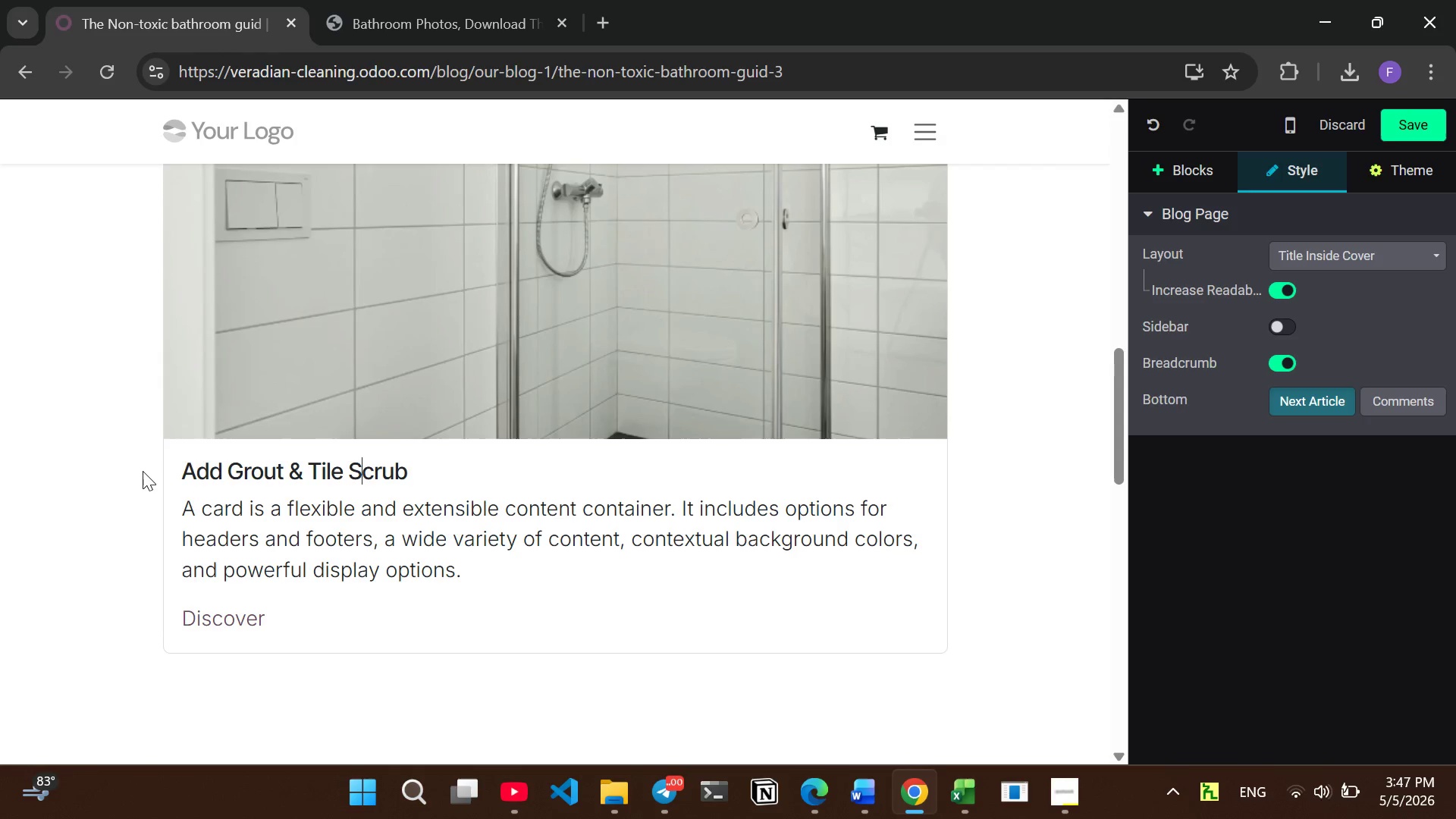 
key(ArrowRight)
 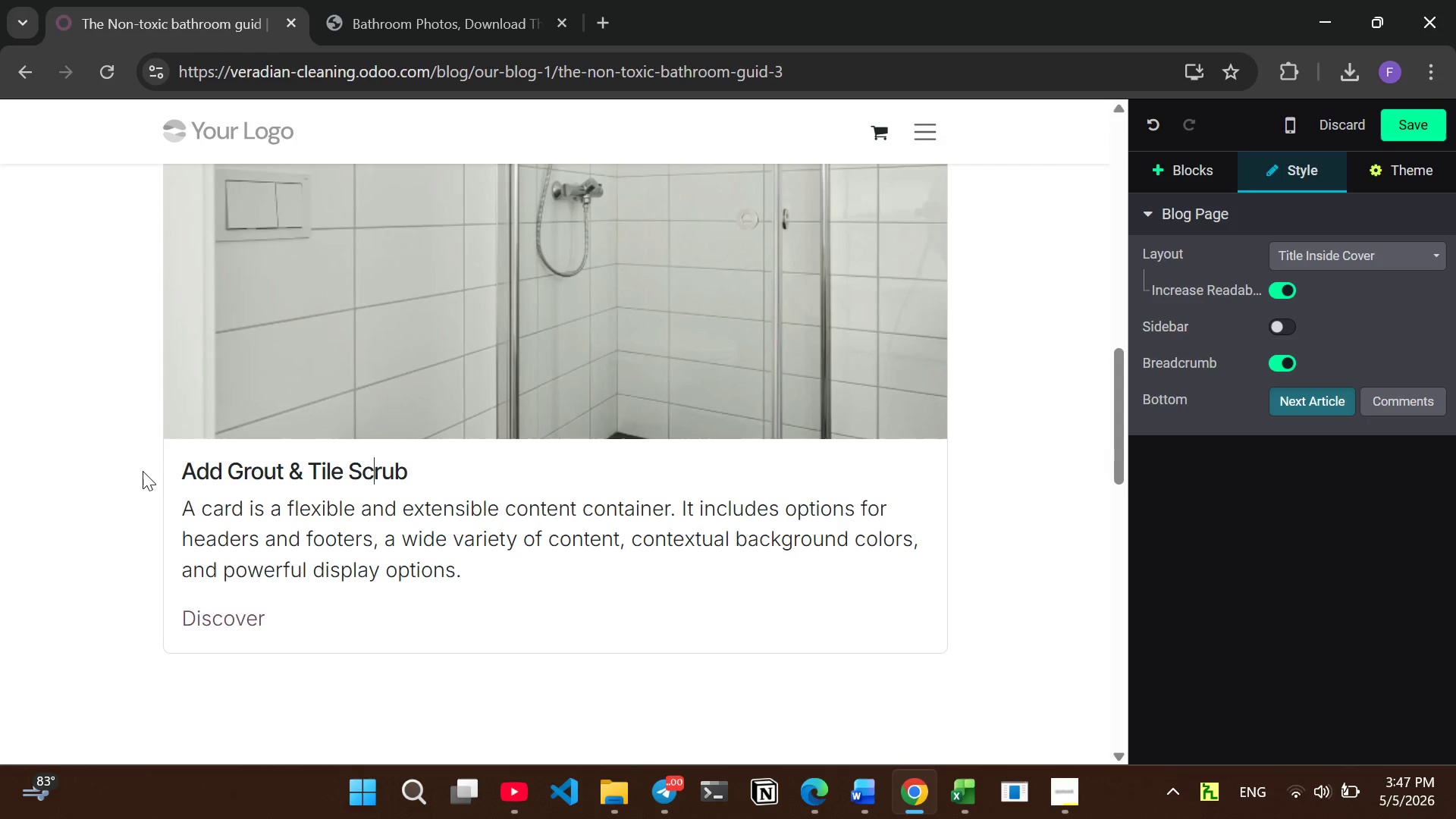 
key(ArrowRight)
 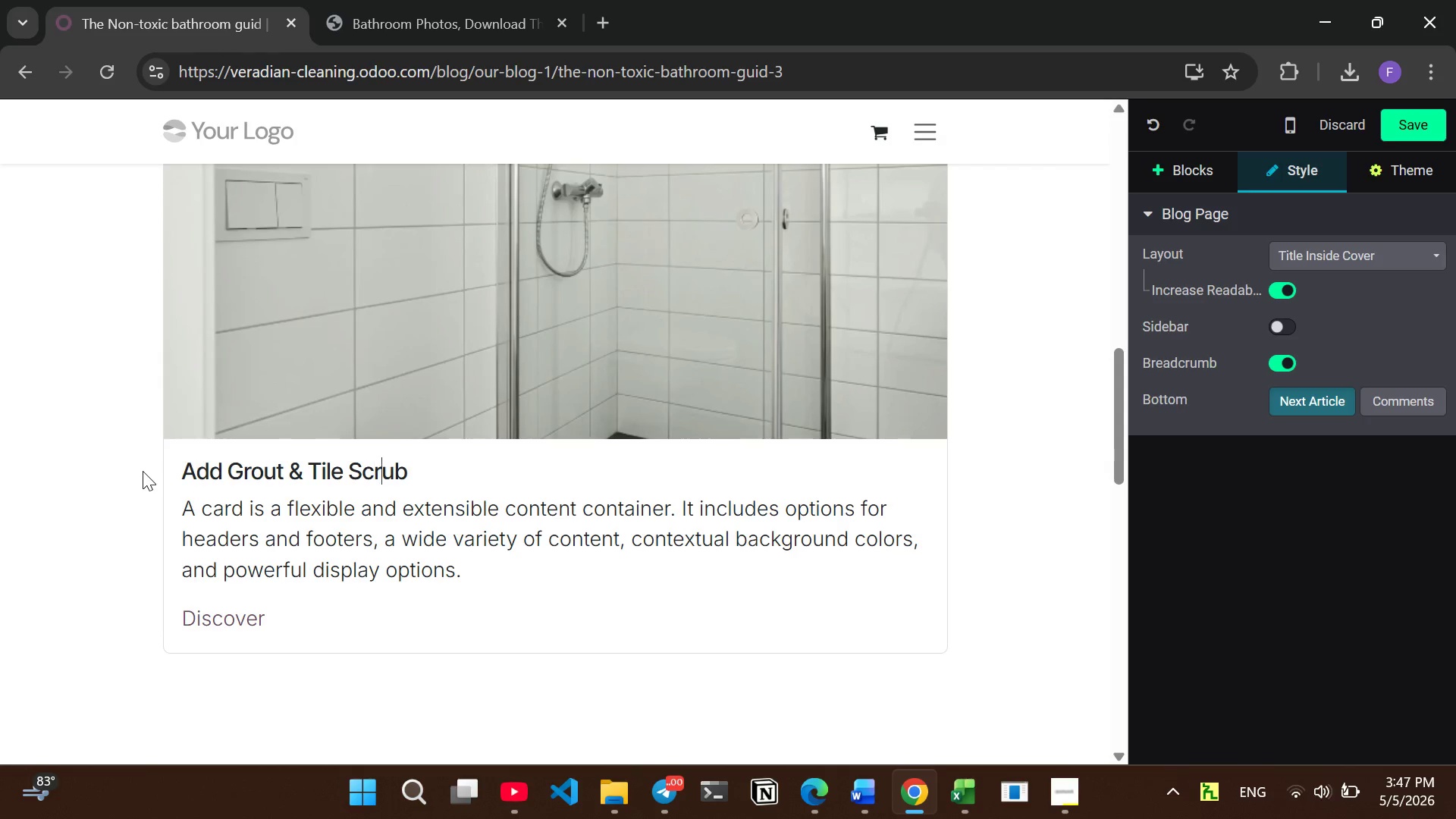 
key(ArrowRight)
 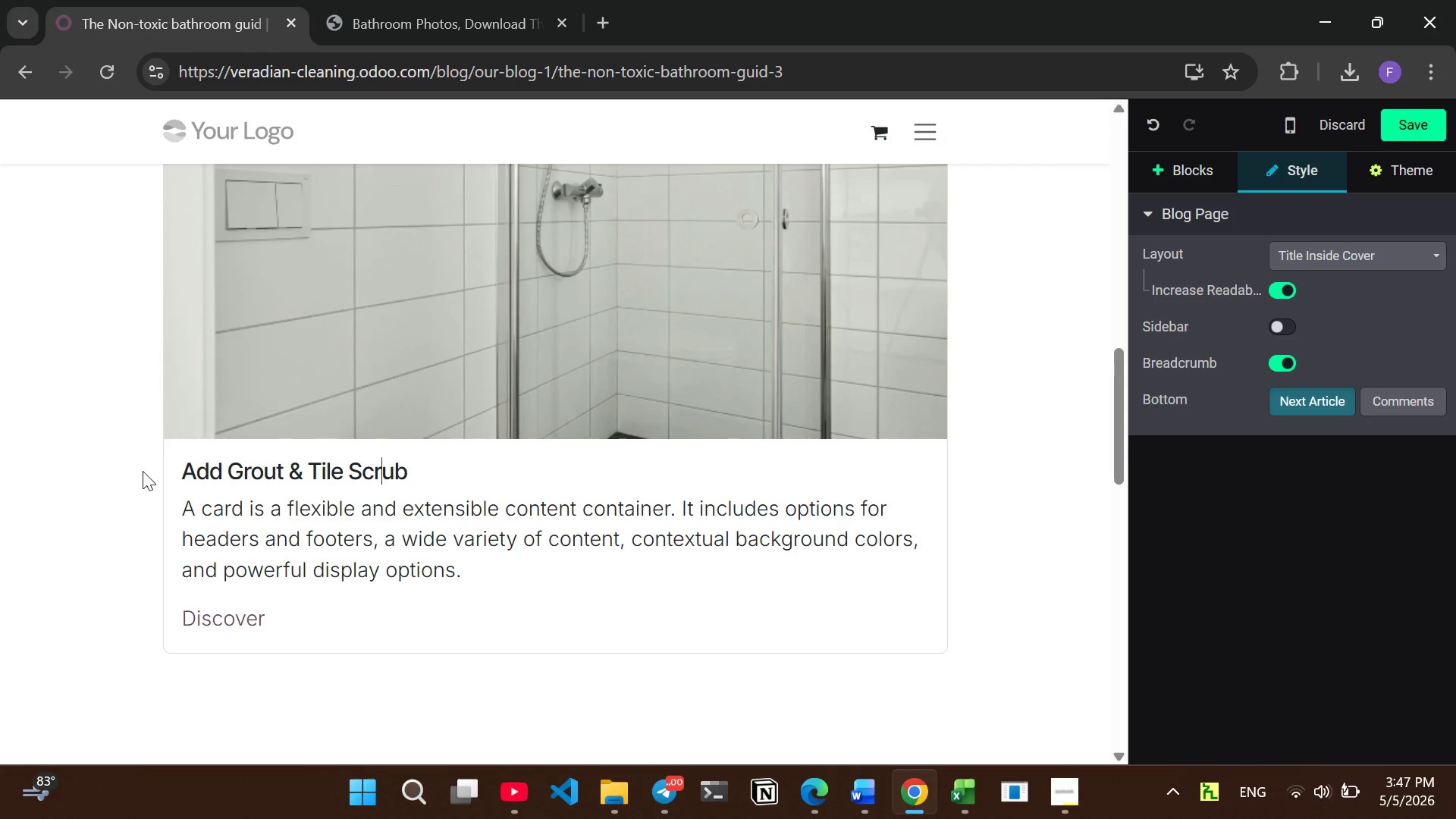 
key(ArrowRight)
 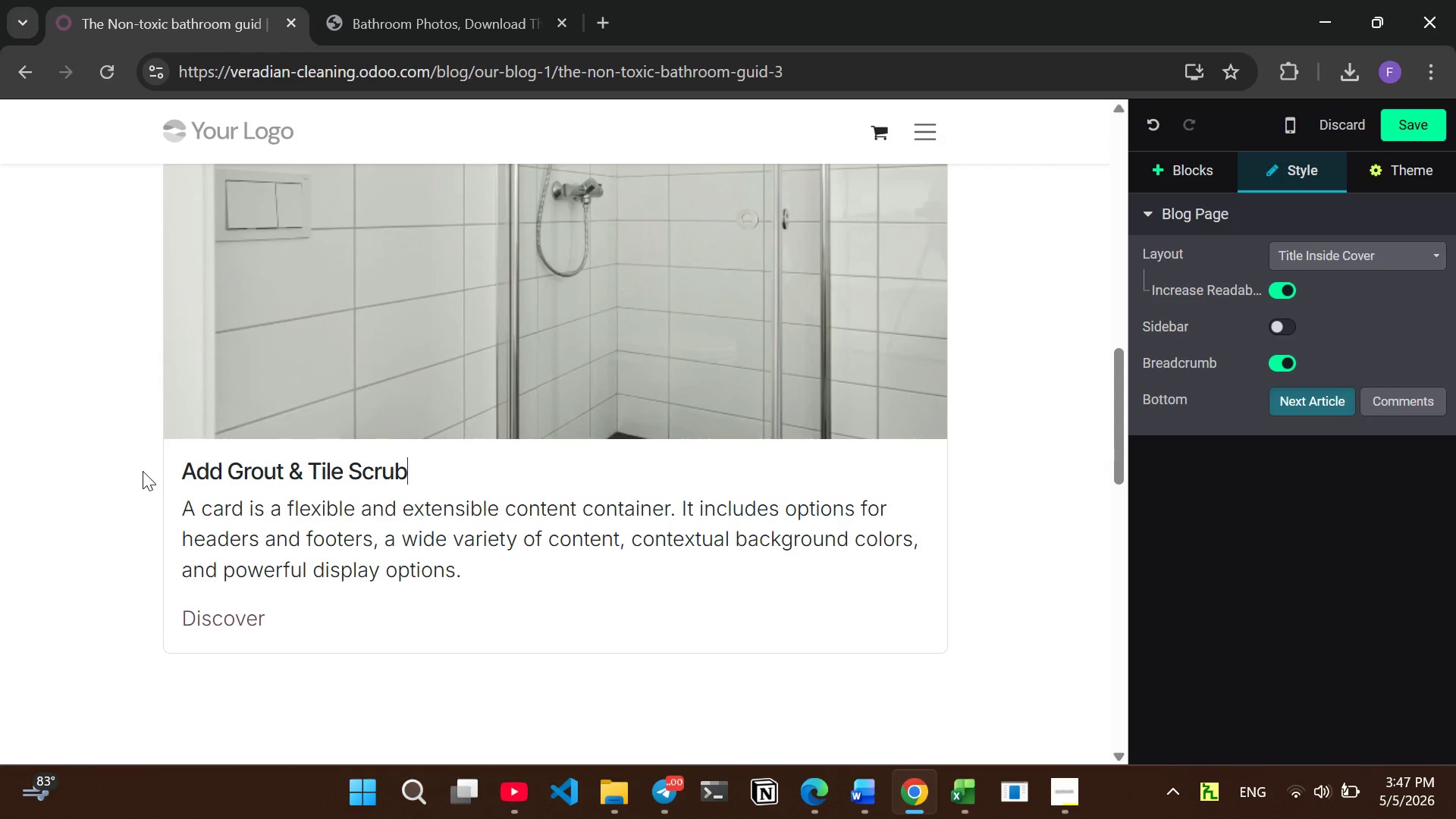 
key(ArrowRight)
 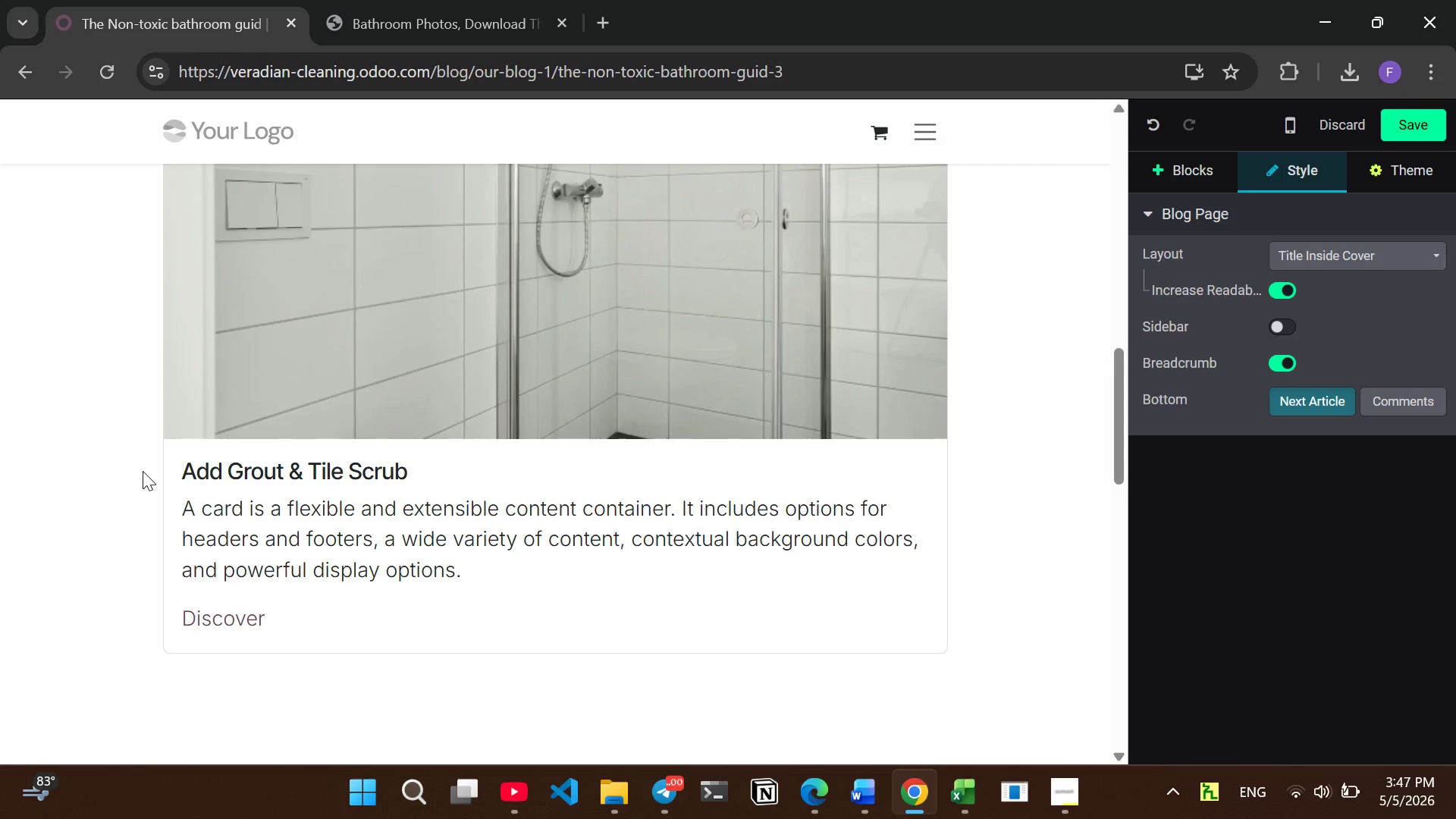 
type( and Toilet poe)
key(Backspace)
type(wer tabs)
 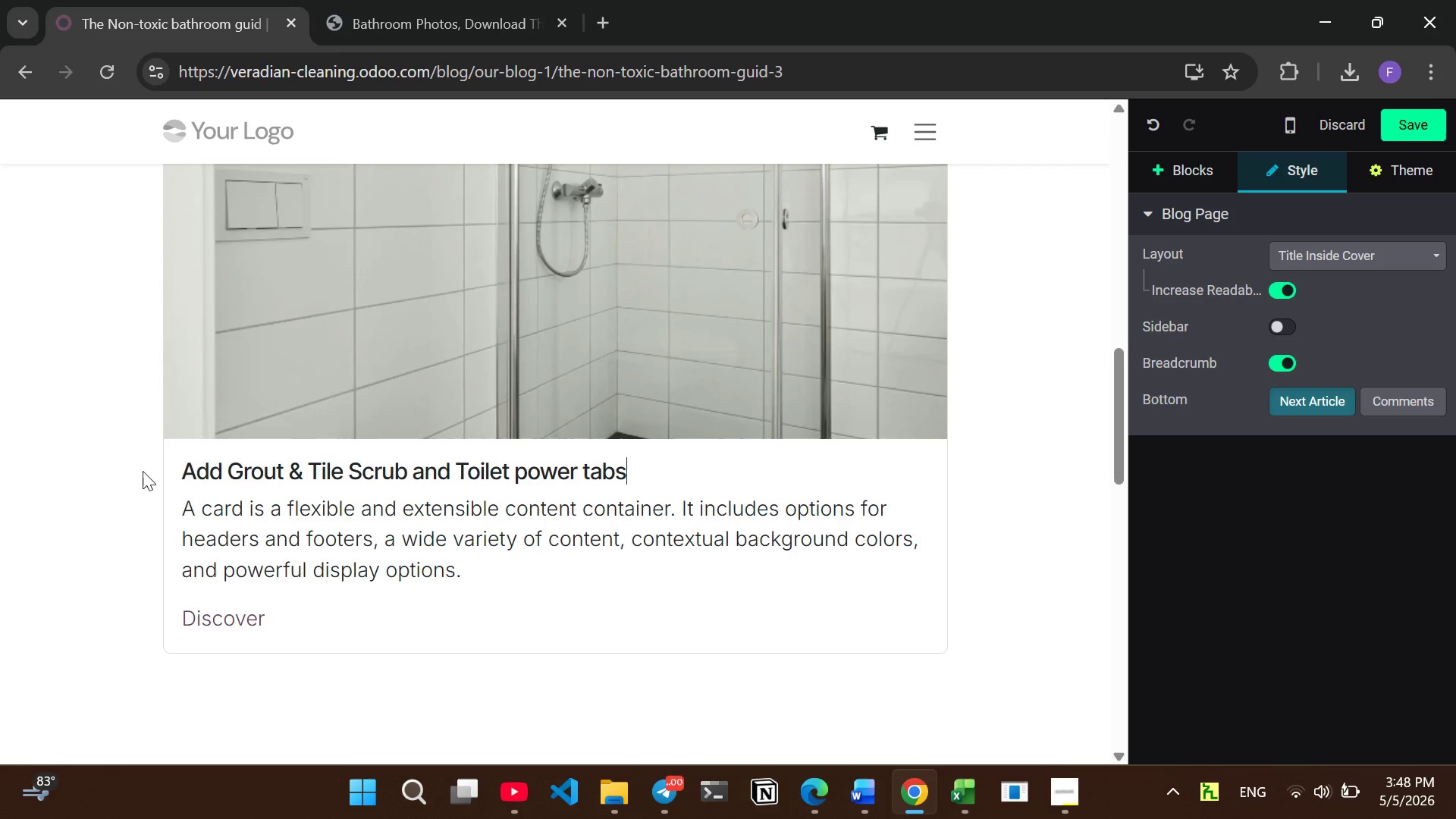 
wait(7.39)
 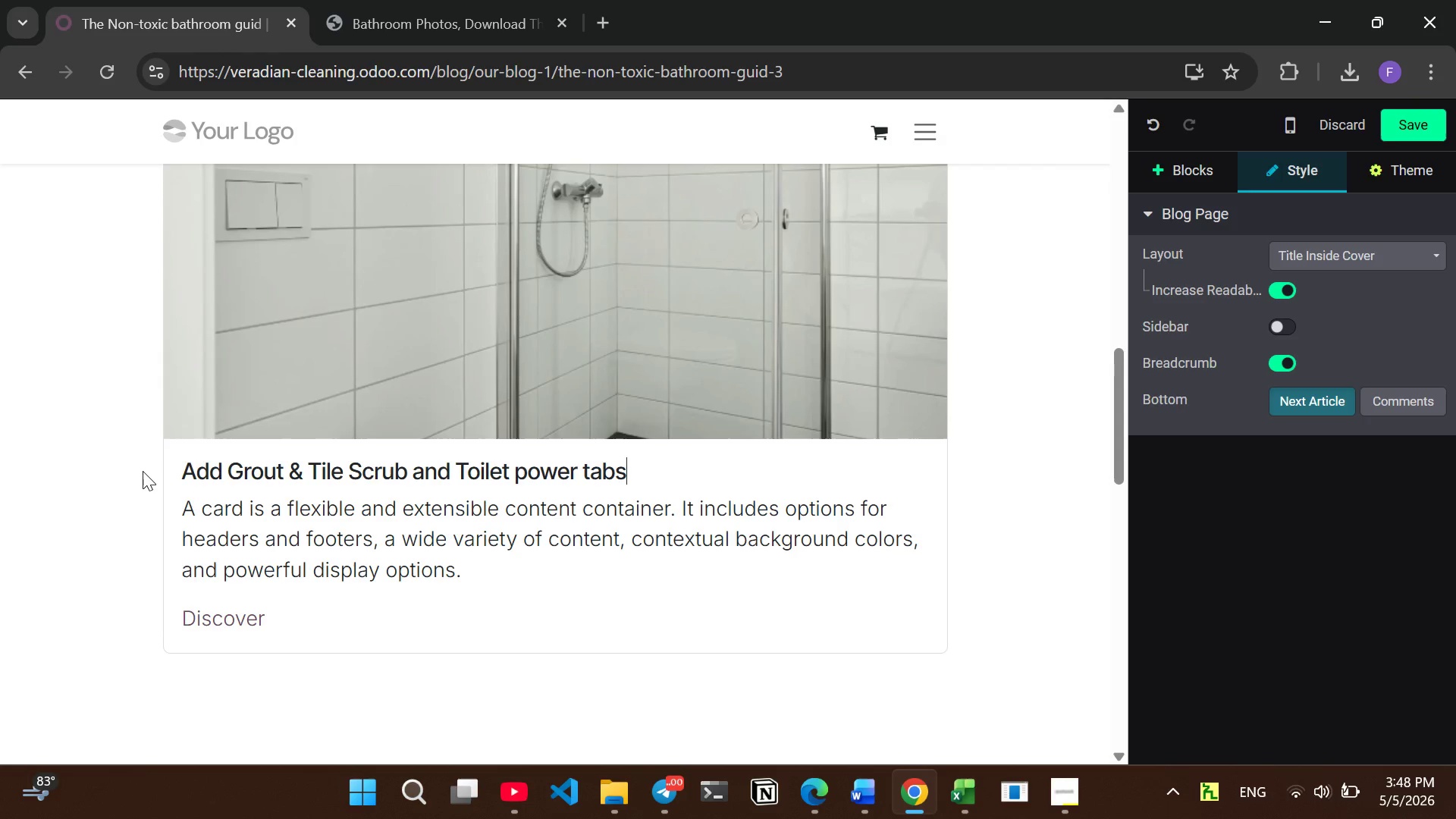 
left_click_drag(start_coordinate=[281, 620], to_coordinate=[160, 619])
 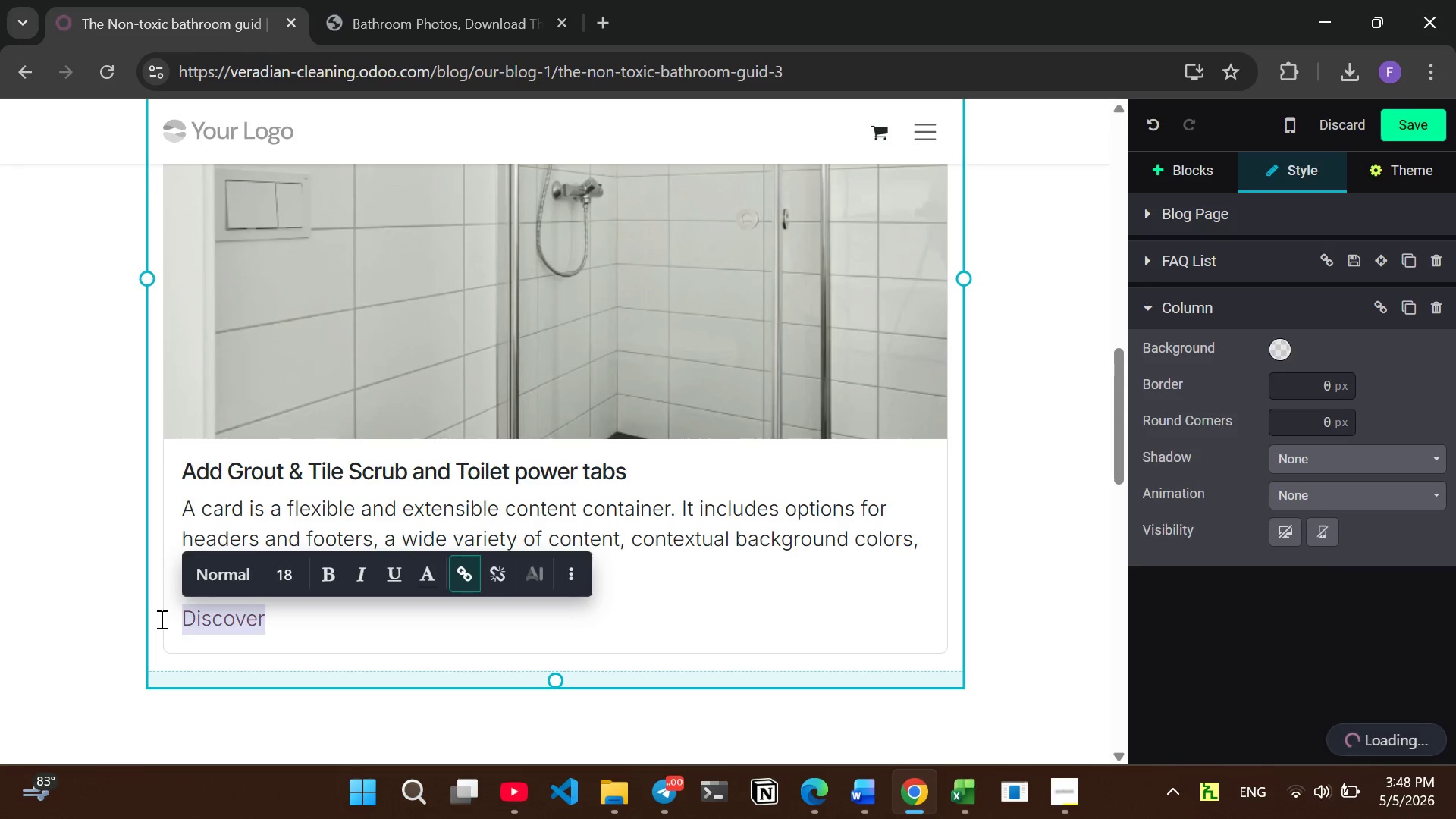 
key(Backspace)
 